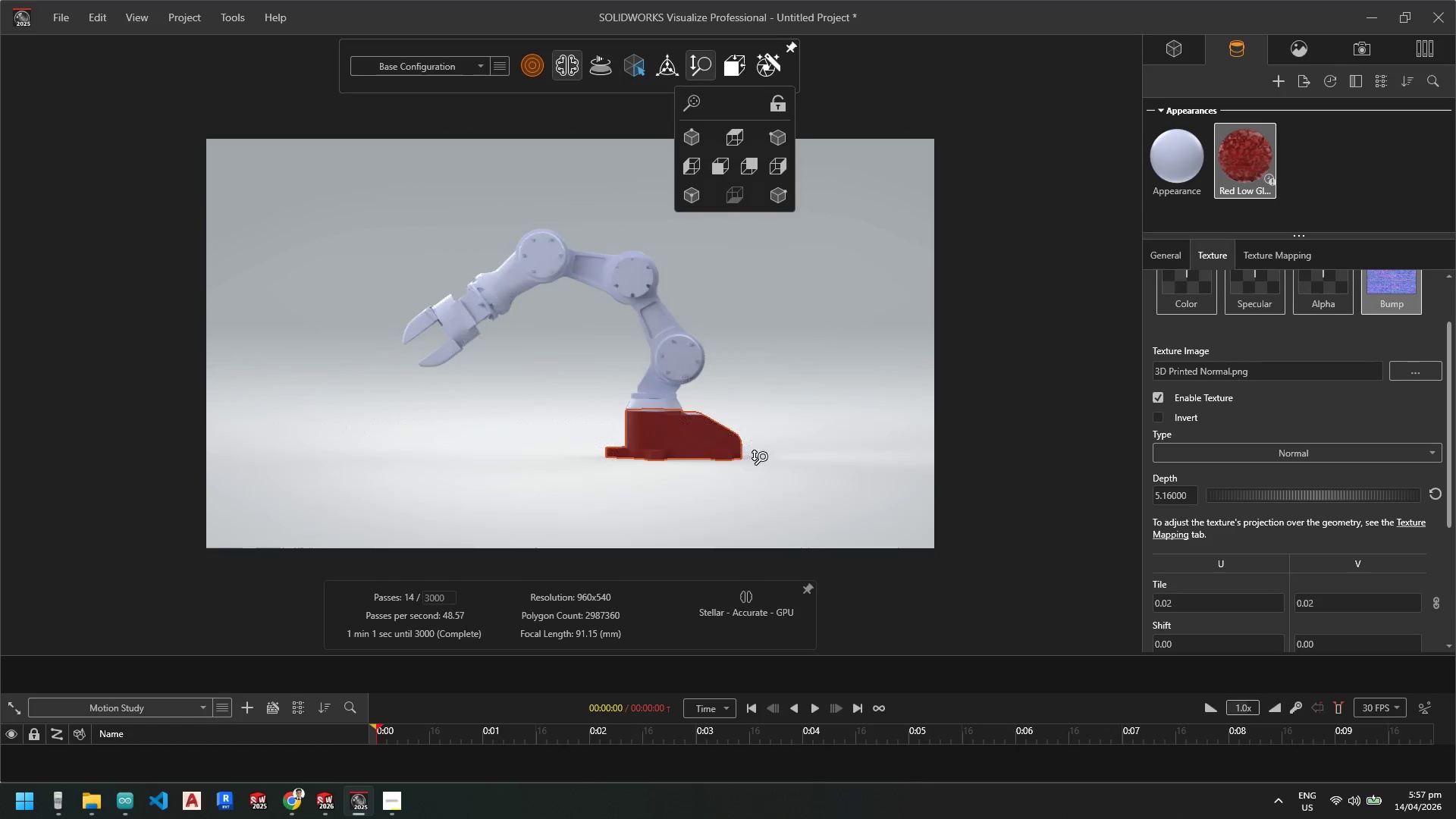 
scroll: coordinate [635, 323], scroll_direction: down, amount: 18.0
 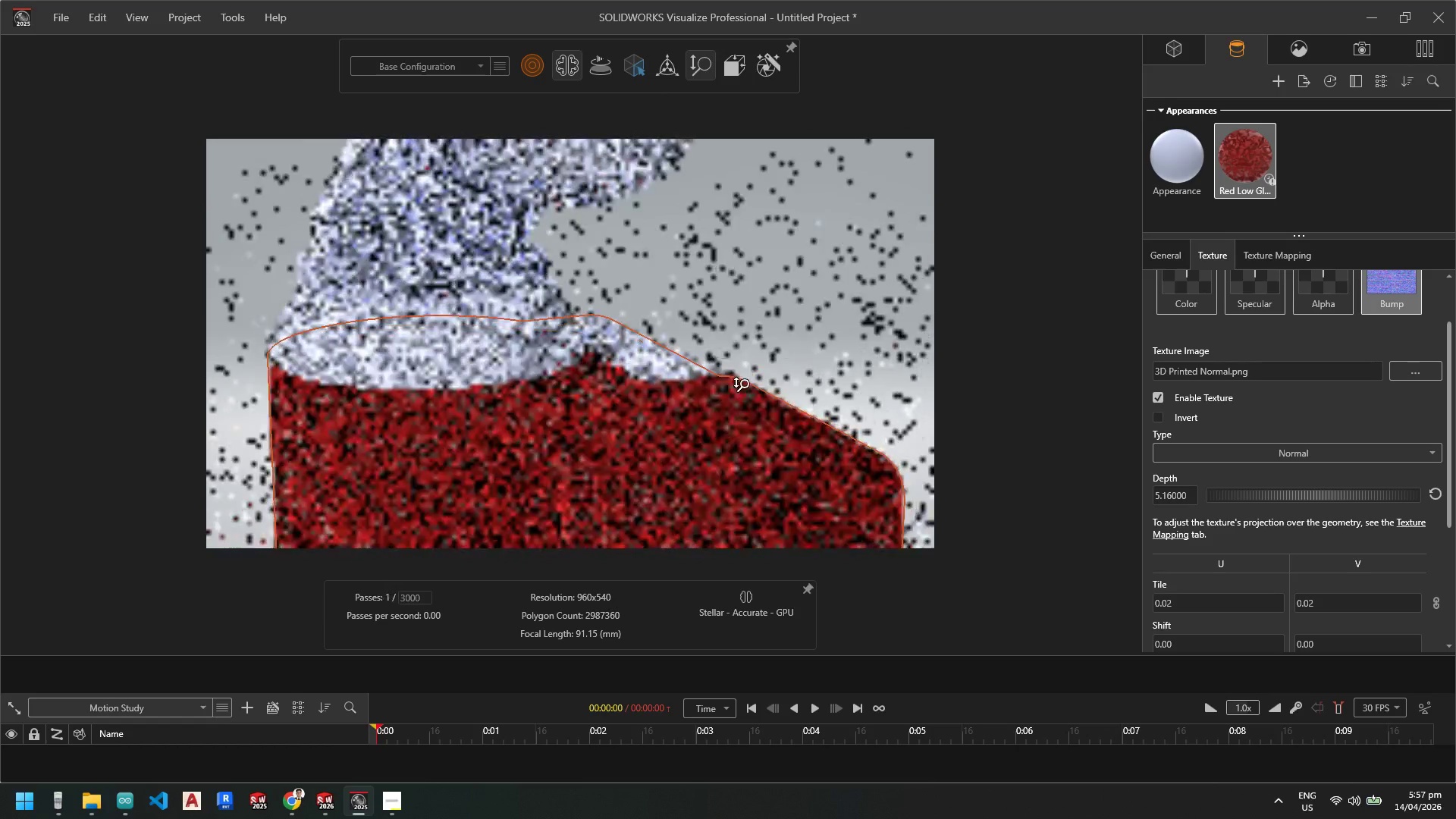 
scroll: coordinate [529, 472], scroll_direction: up, amount: 1.0
 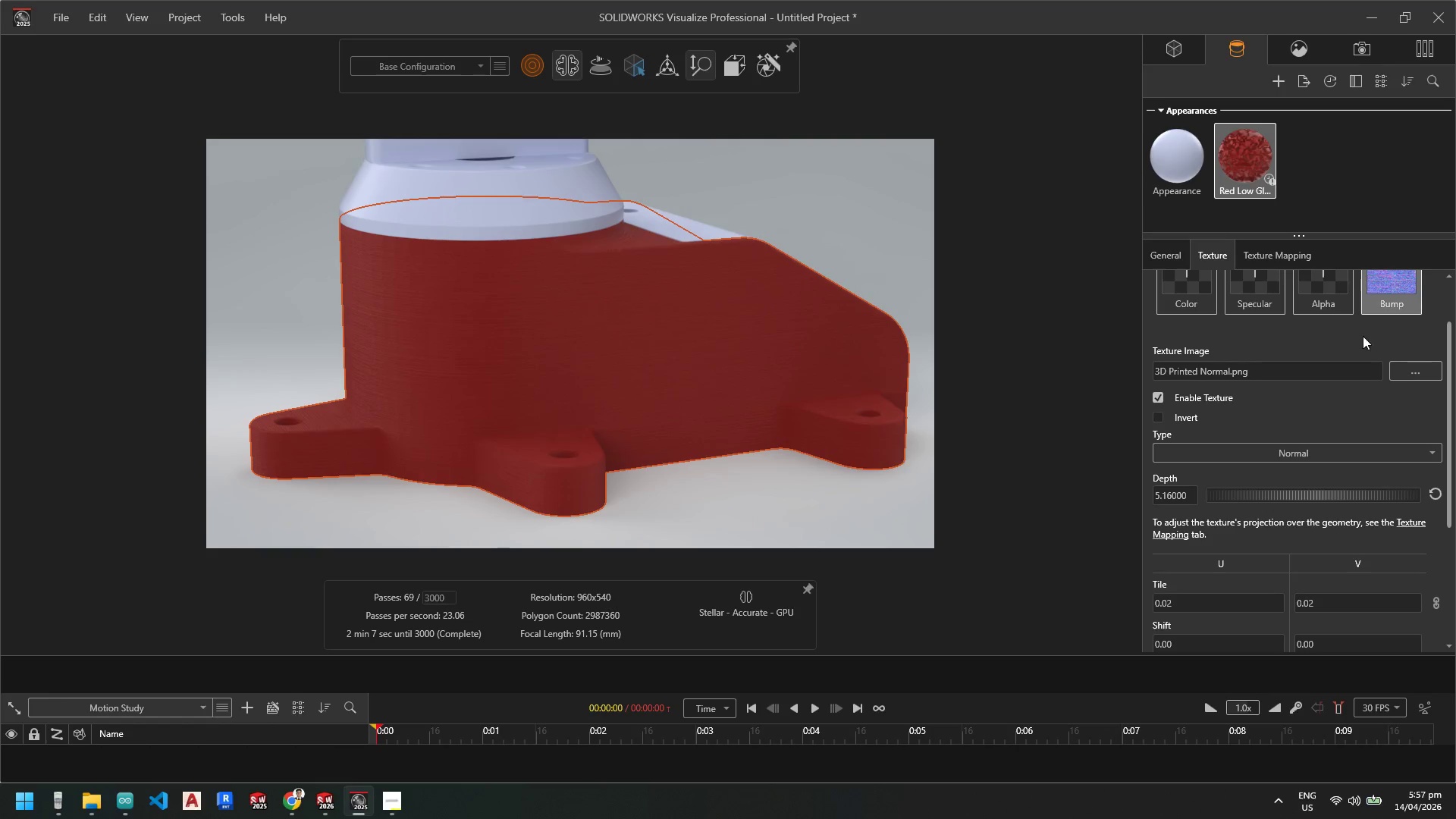 
left_click_drag(start_coordinate=[1449, 367], to_coordinate=[1449, 295])
 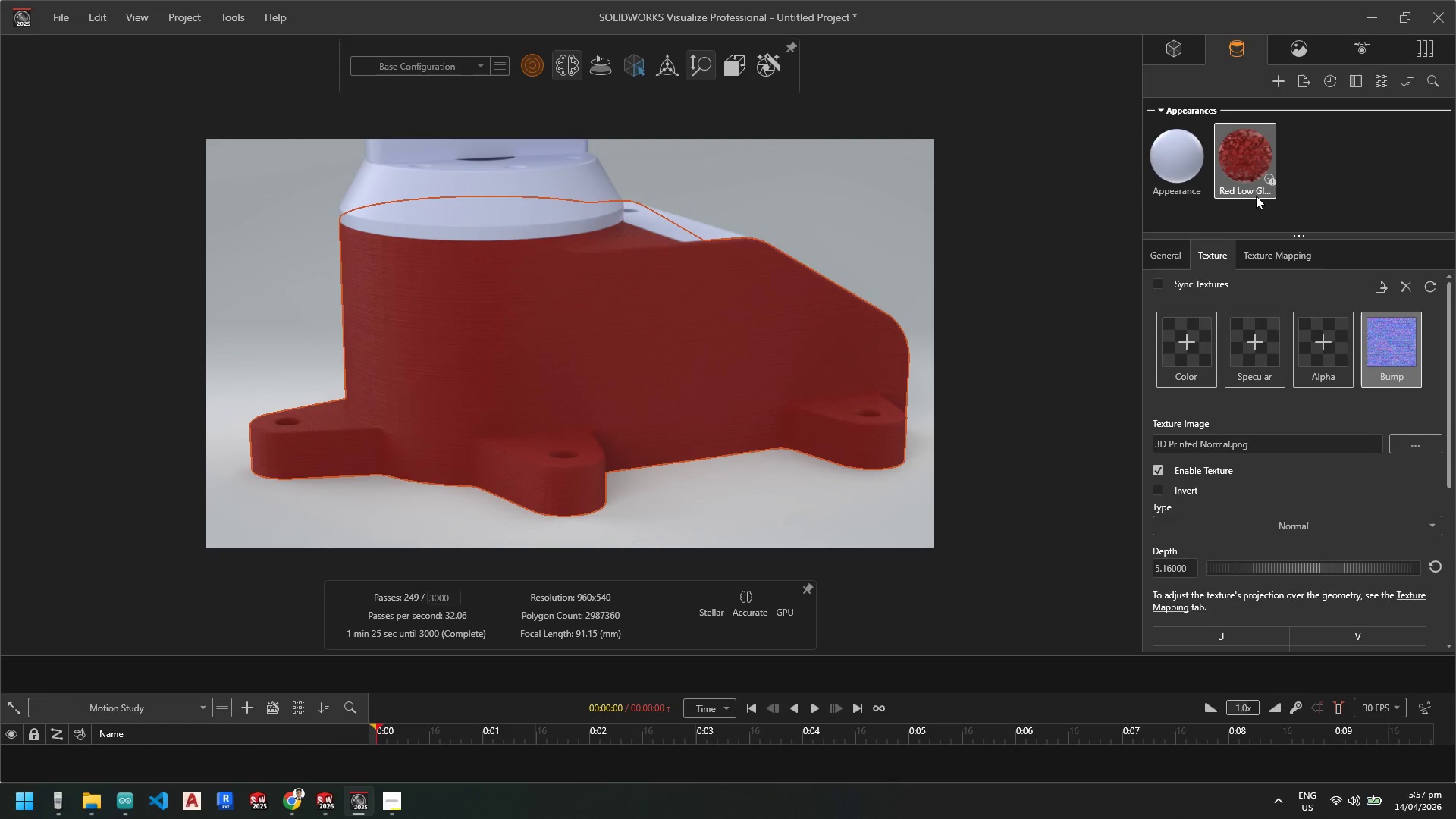 
wait(5.8)
 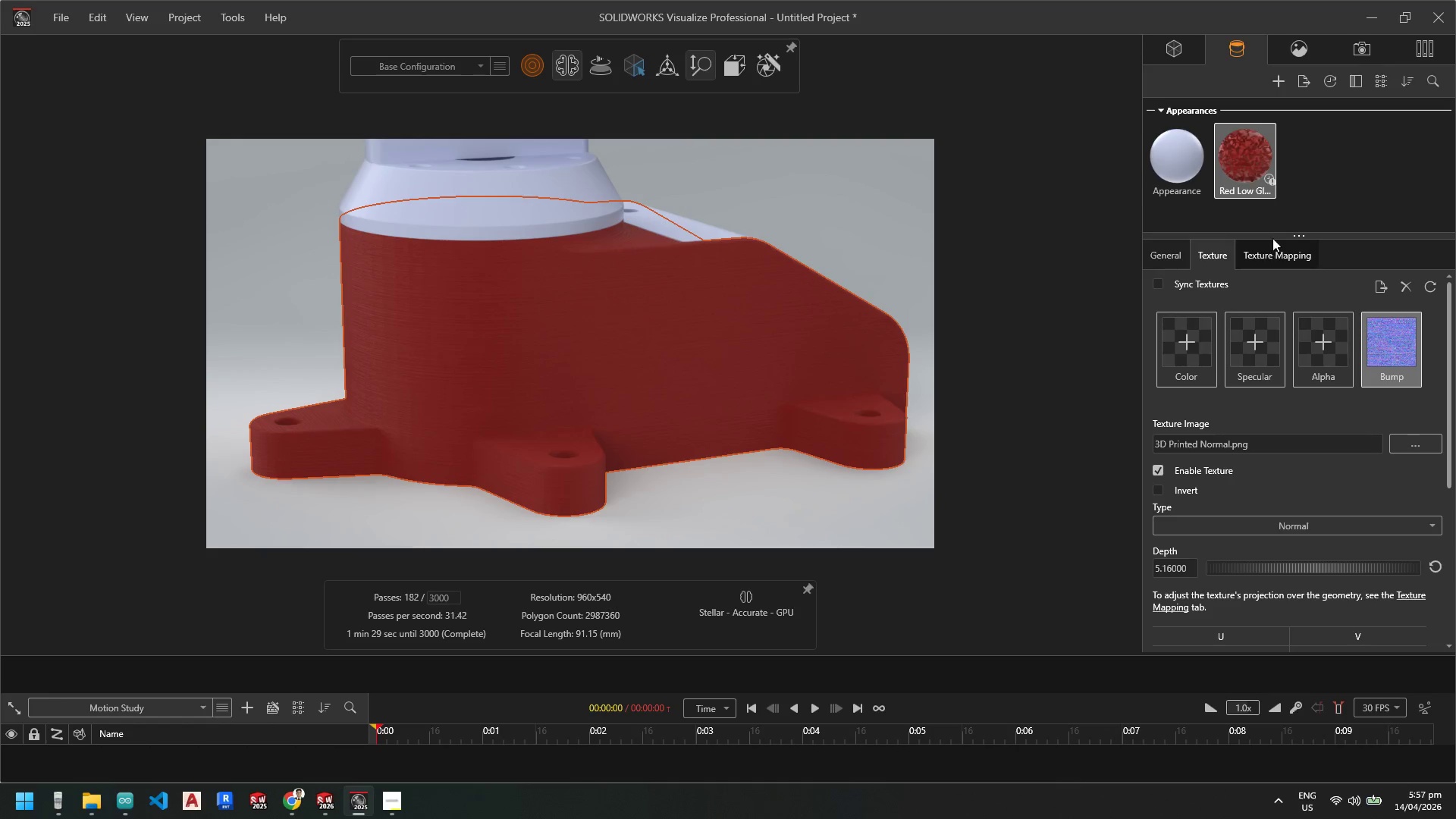 
left_click([1272, 256])
 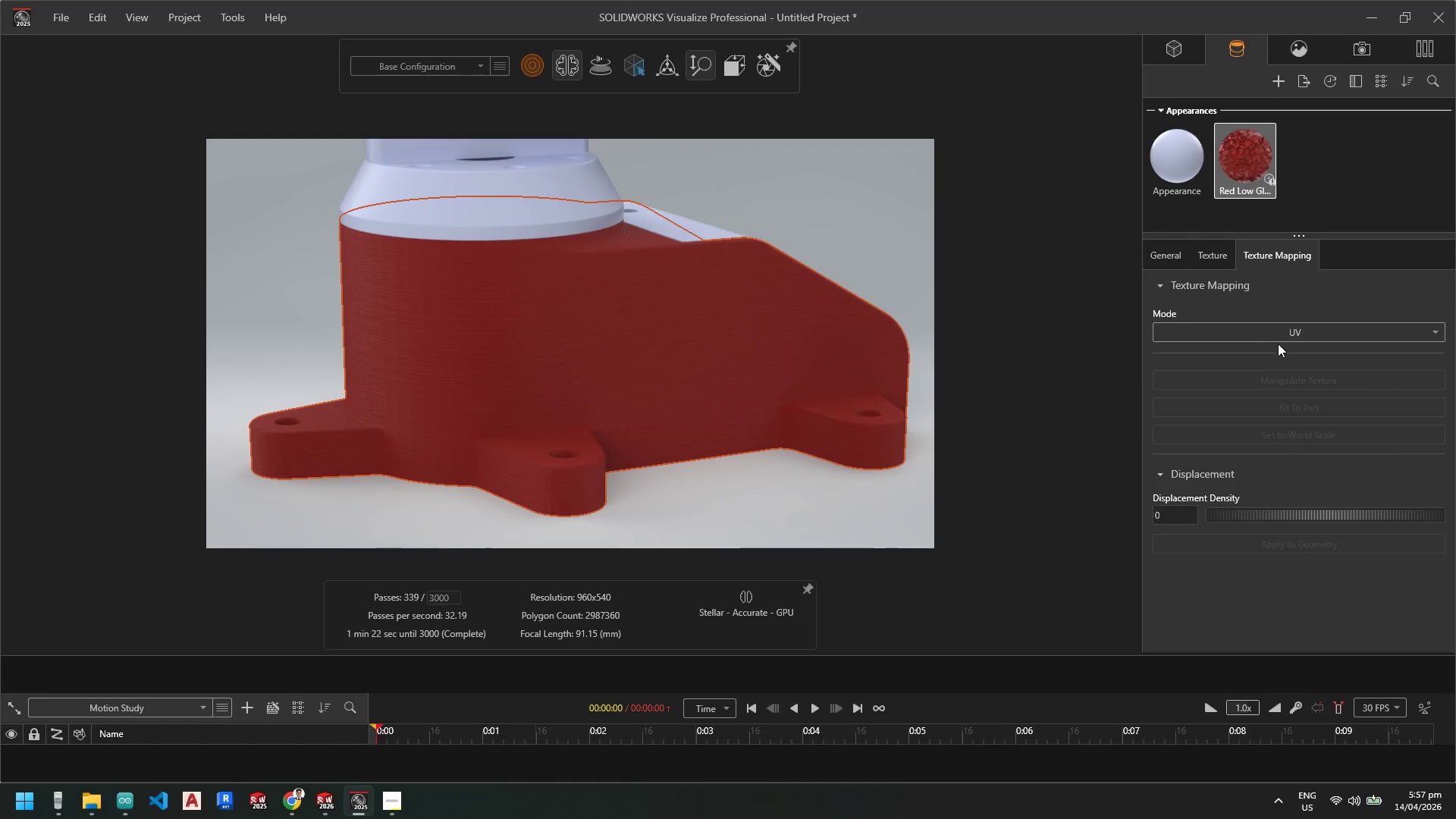 
left_click([1283, 335])
 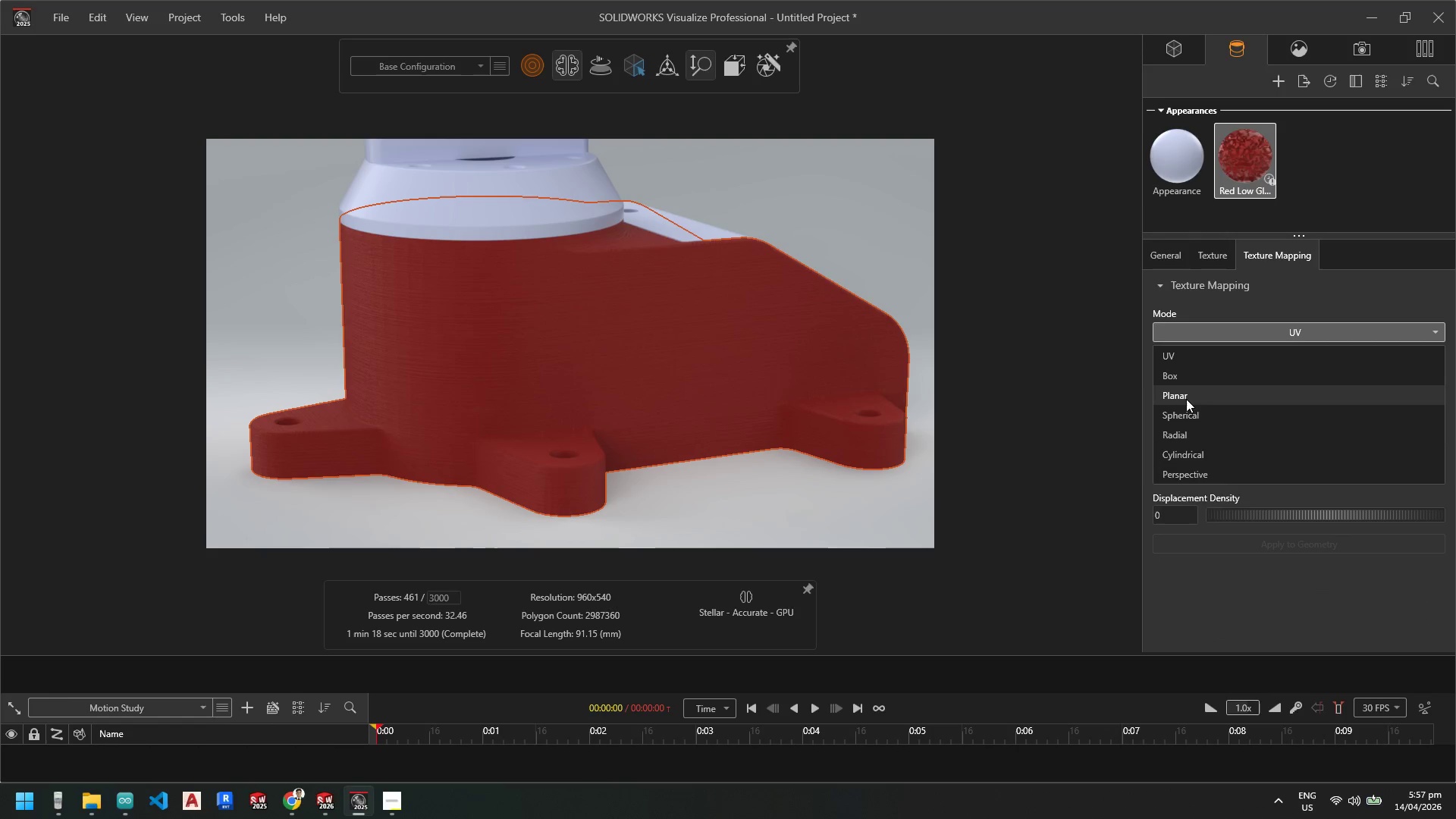 
wait(5.11)
 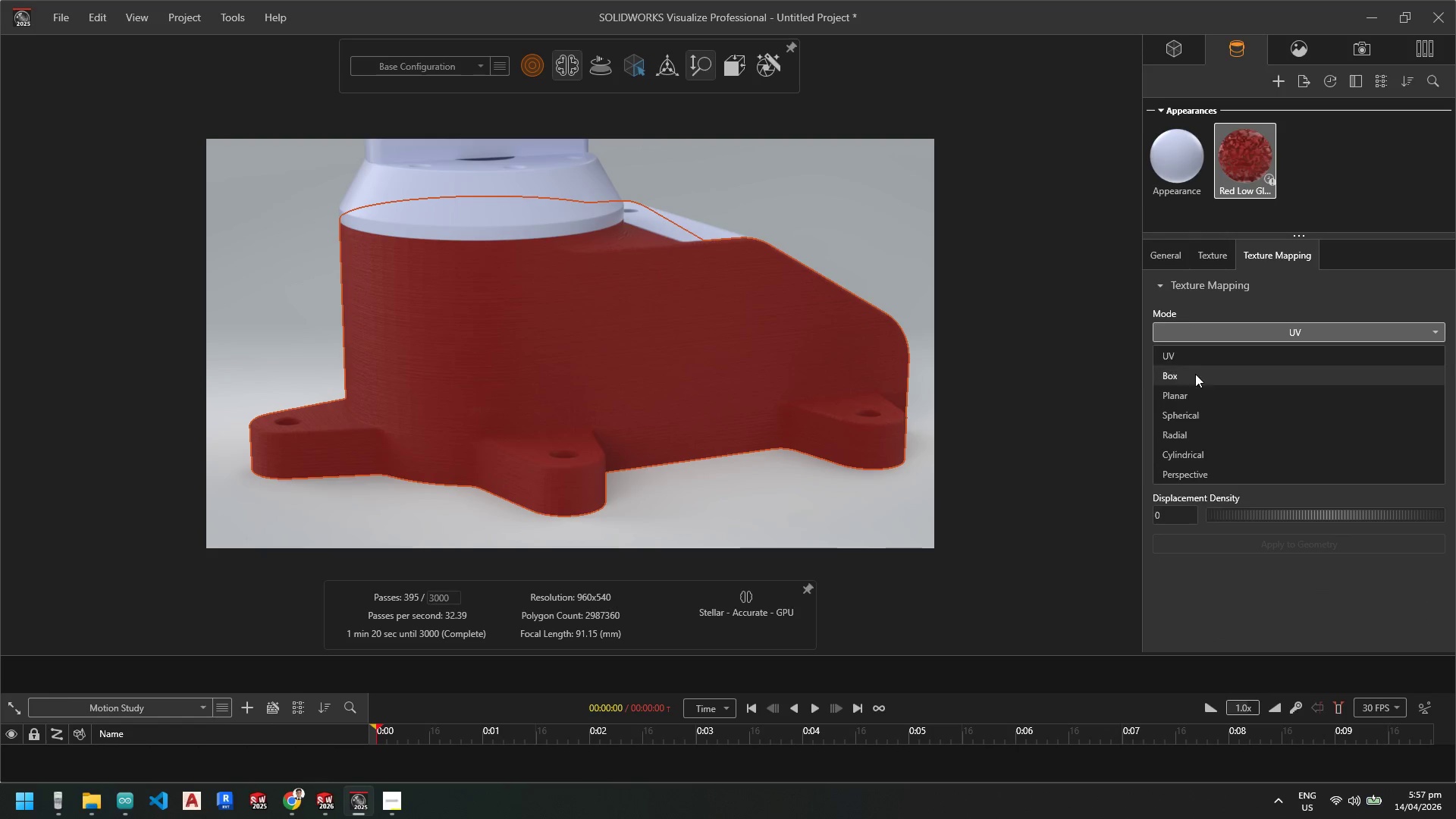 
left_click([1186, 400])
 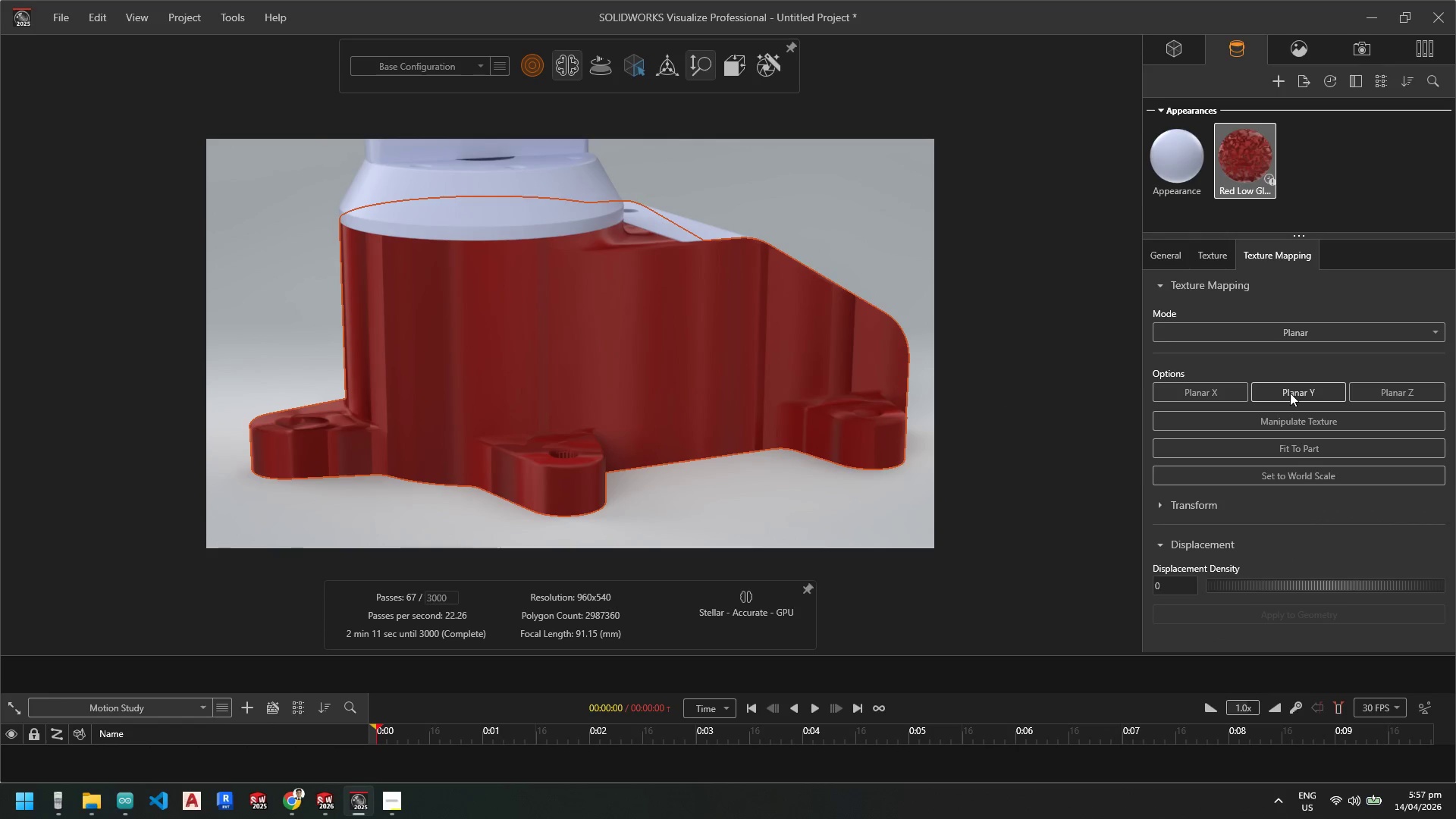 
scroll: coordinate [586, 459], scroll_direction: down, amount: 2.0
 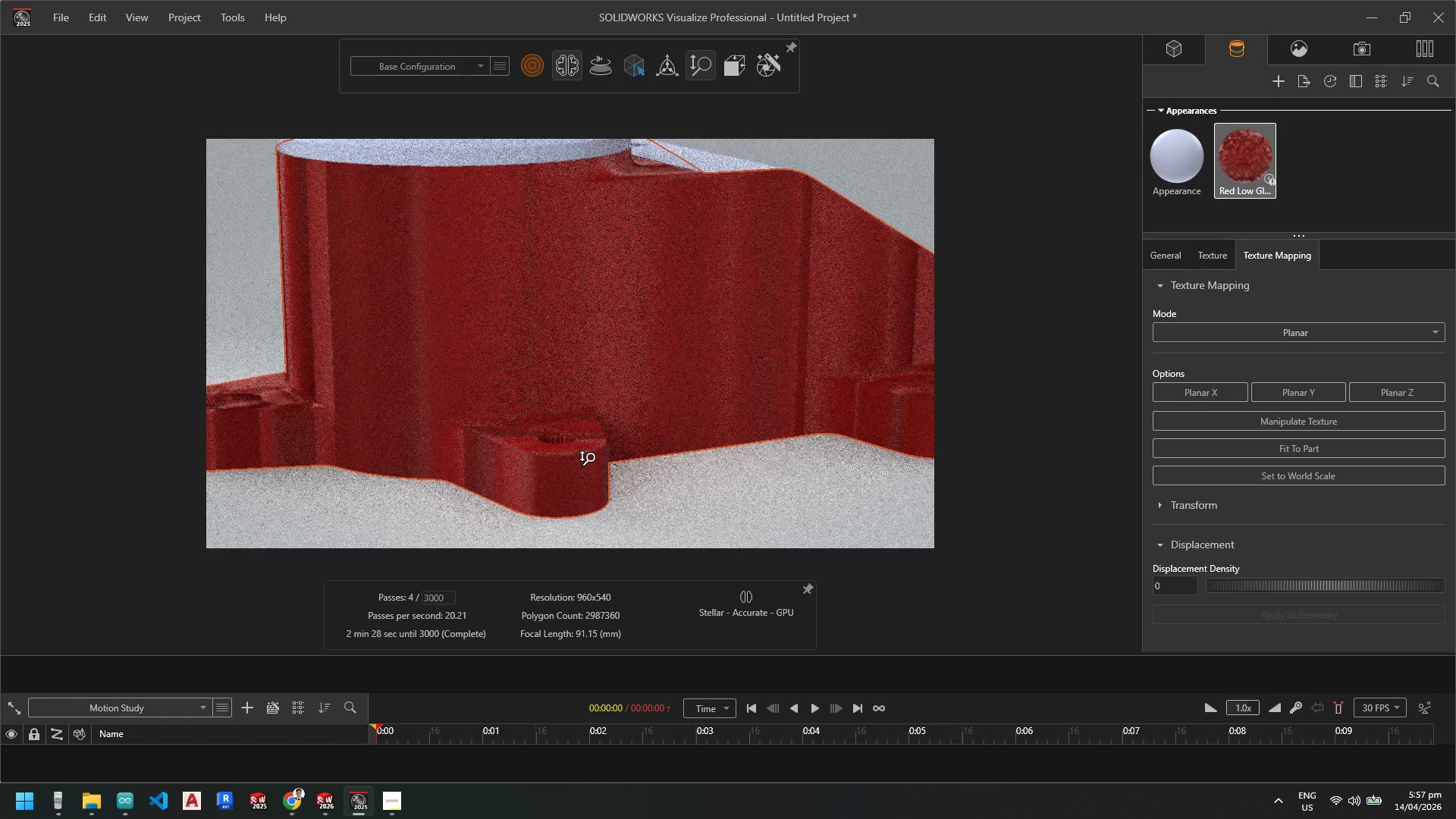 
scroll: coordinate [595, 454], scroll_direction: up, amount: 4.0
 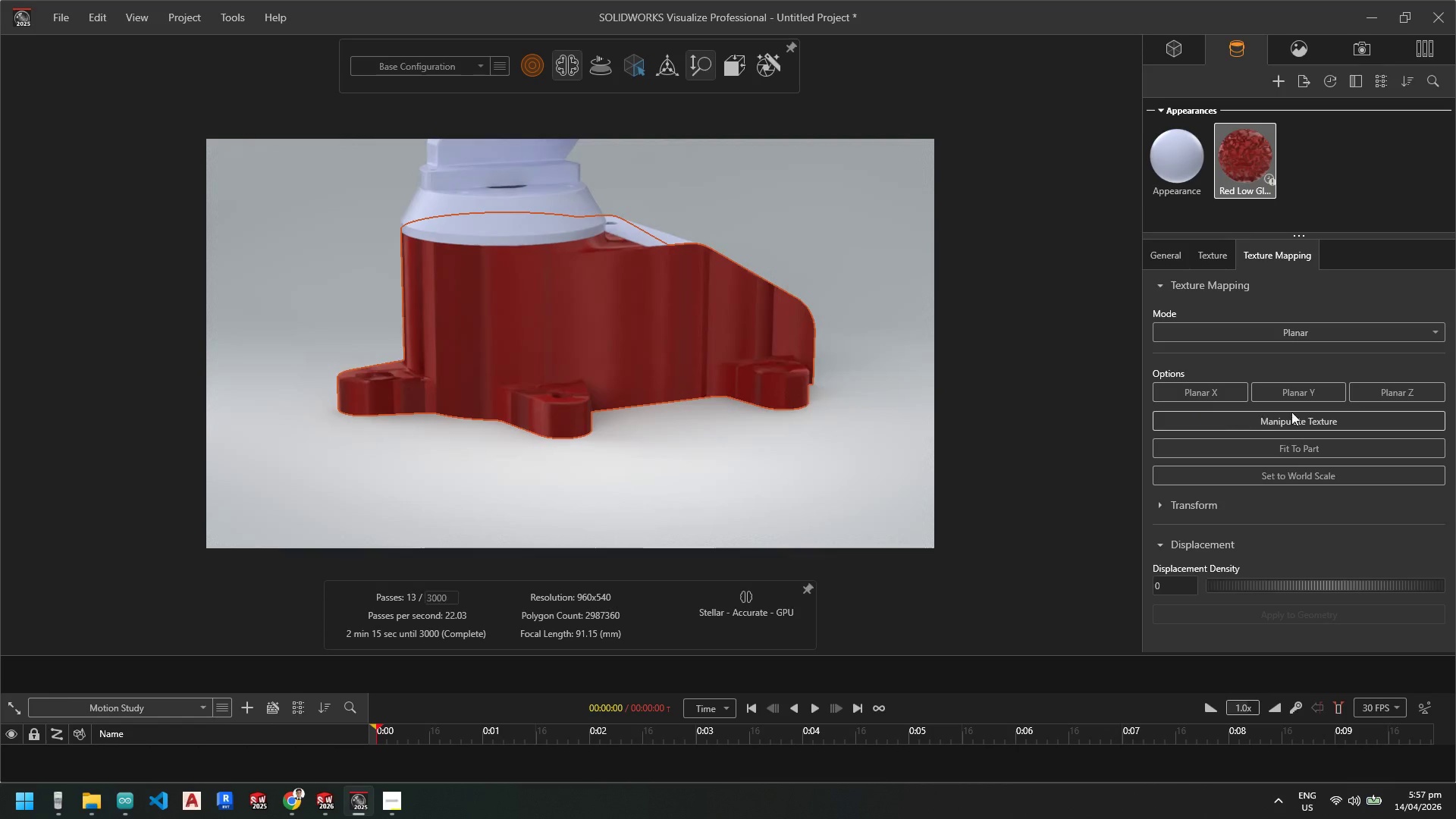 
left_click([1310, 390])
 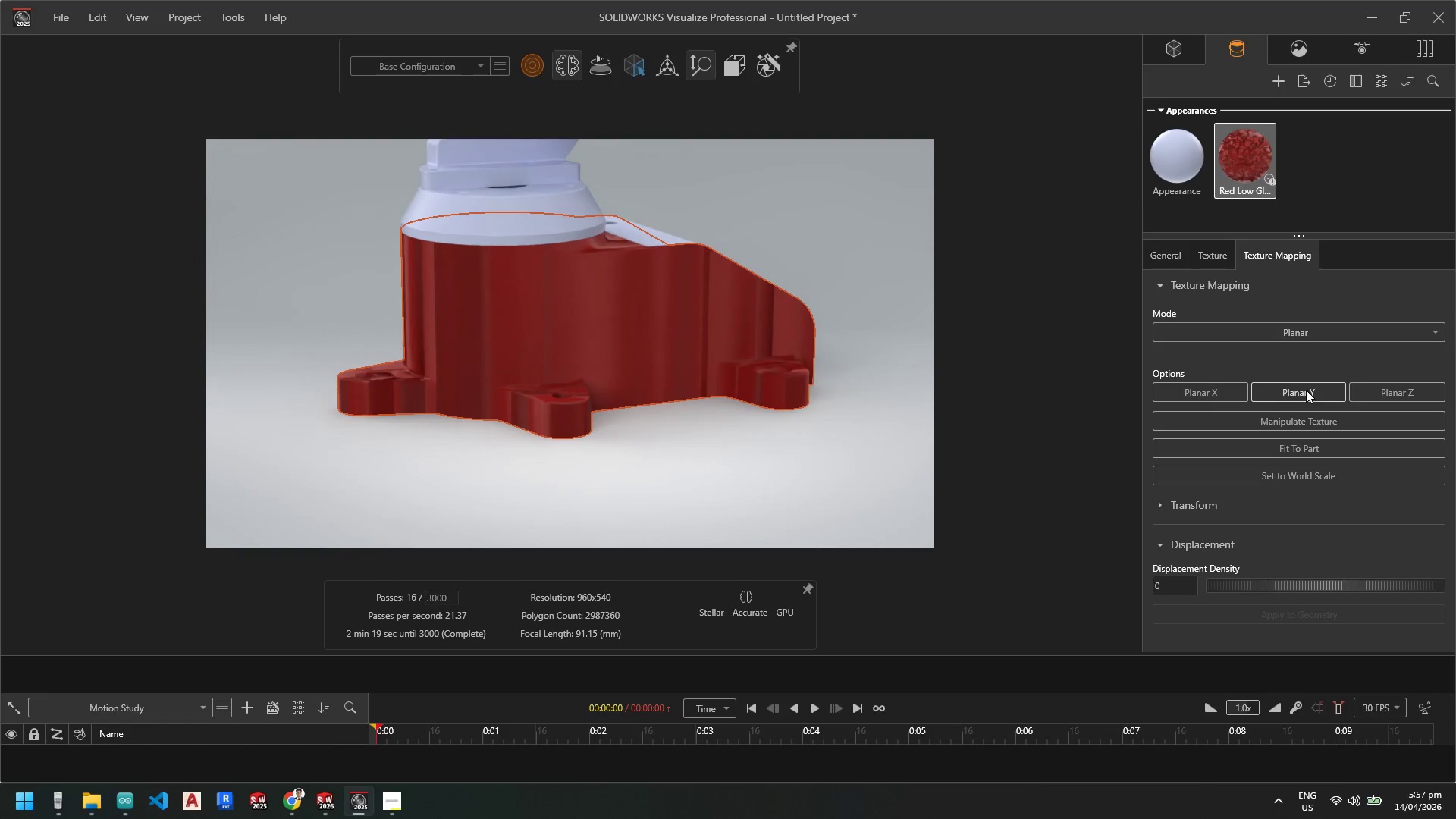 
left_click([1225, 391])
 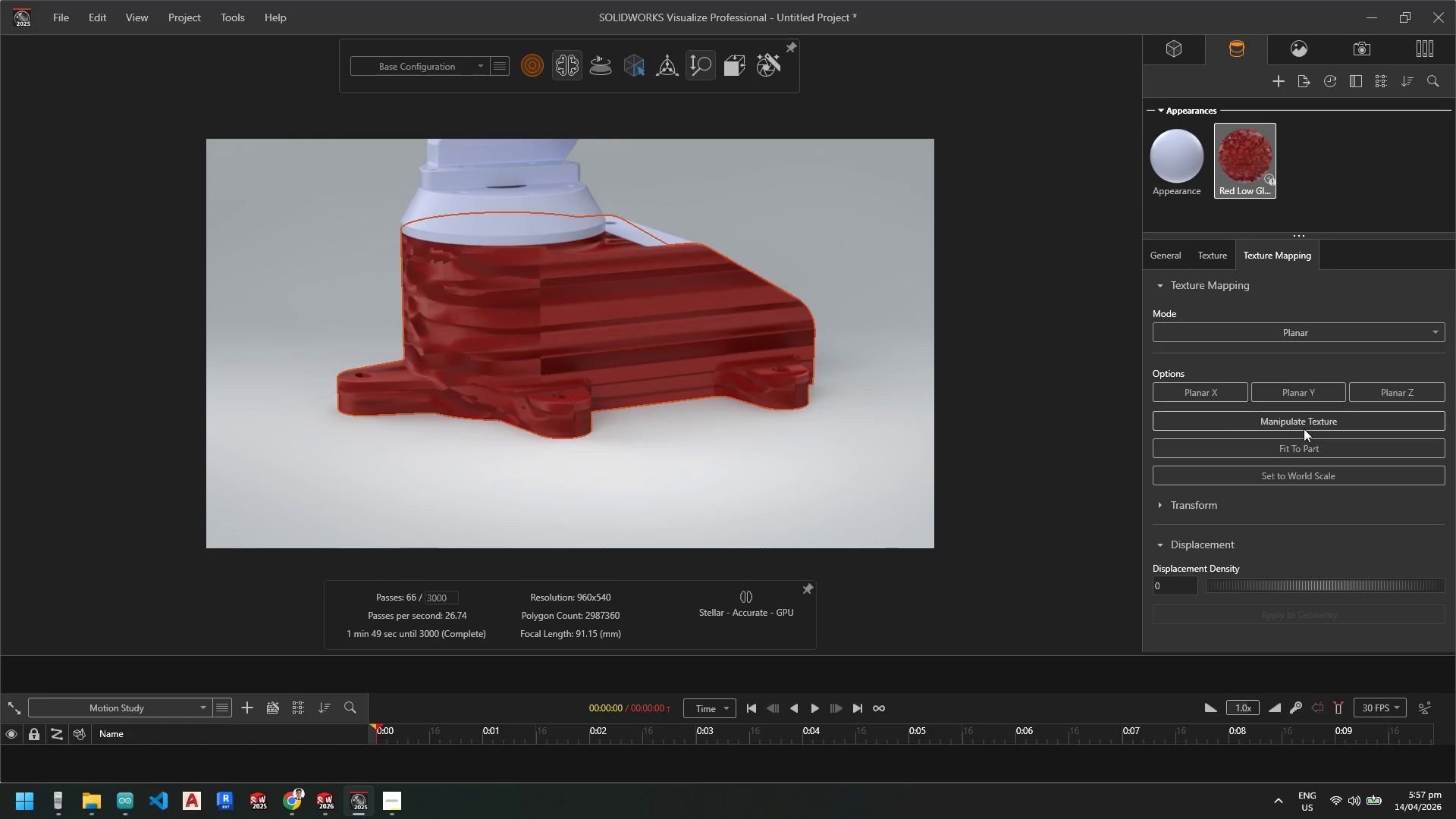 
scroll: coordinate [1244, 541], scroll_direction: down, amount: 1.0
 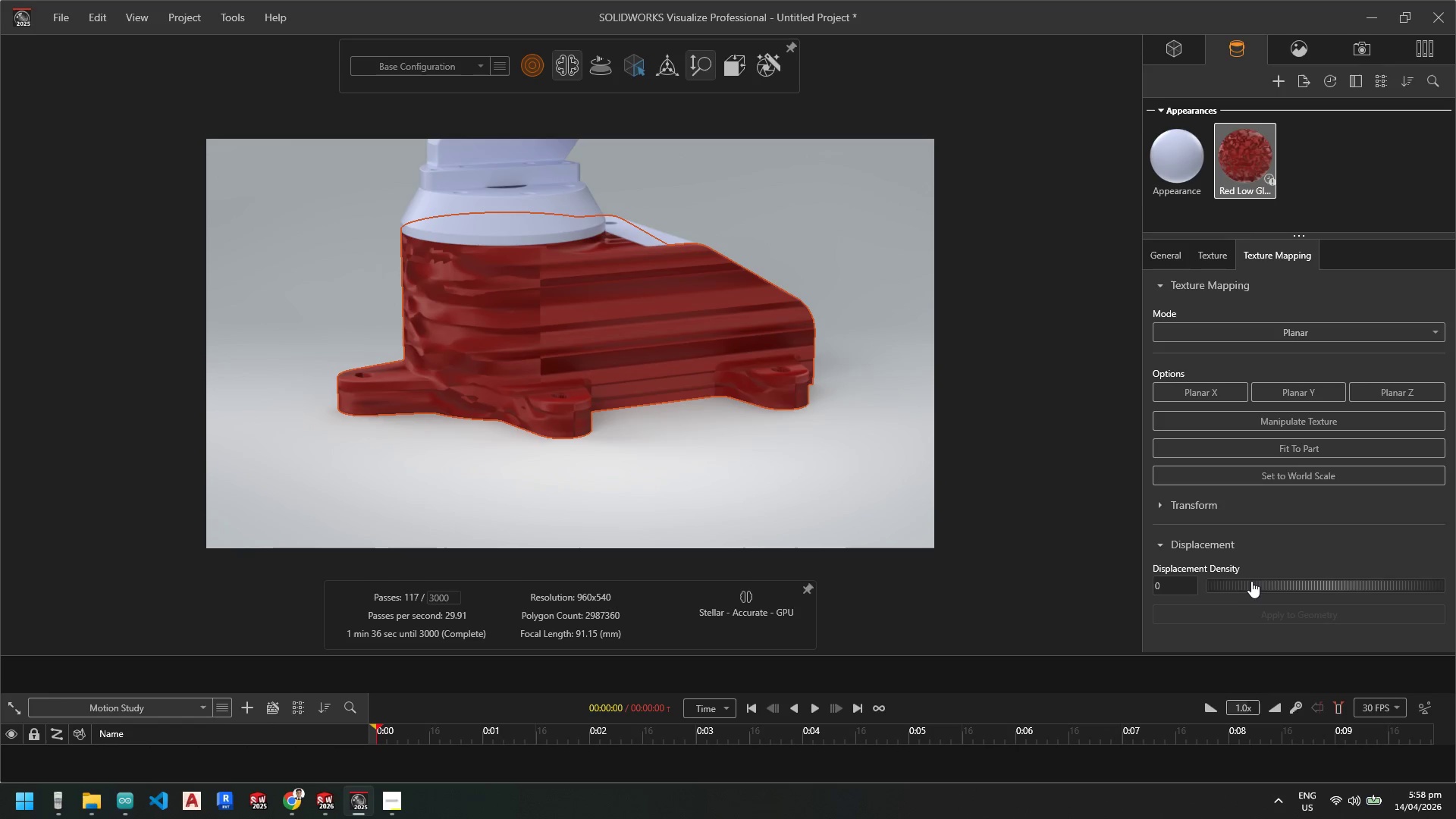 
left_click_drag(start_coordinate=[1250, 584], to_coordinate=[1175, 590])
 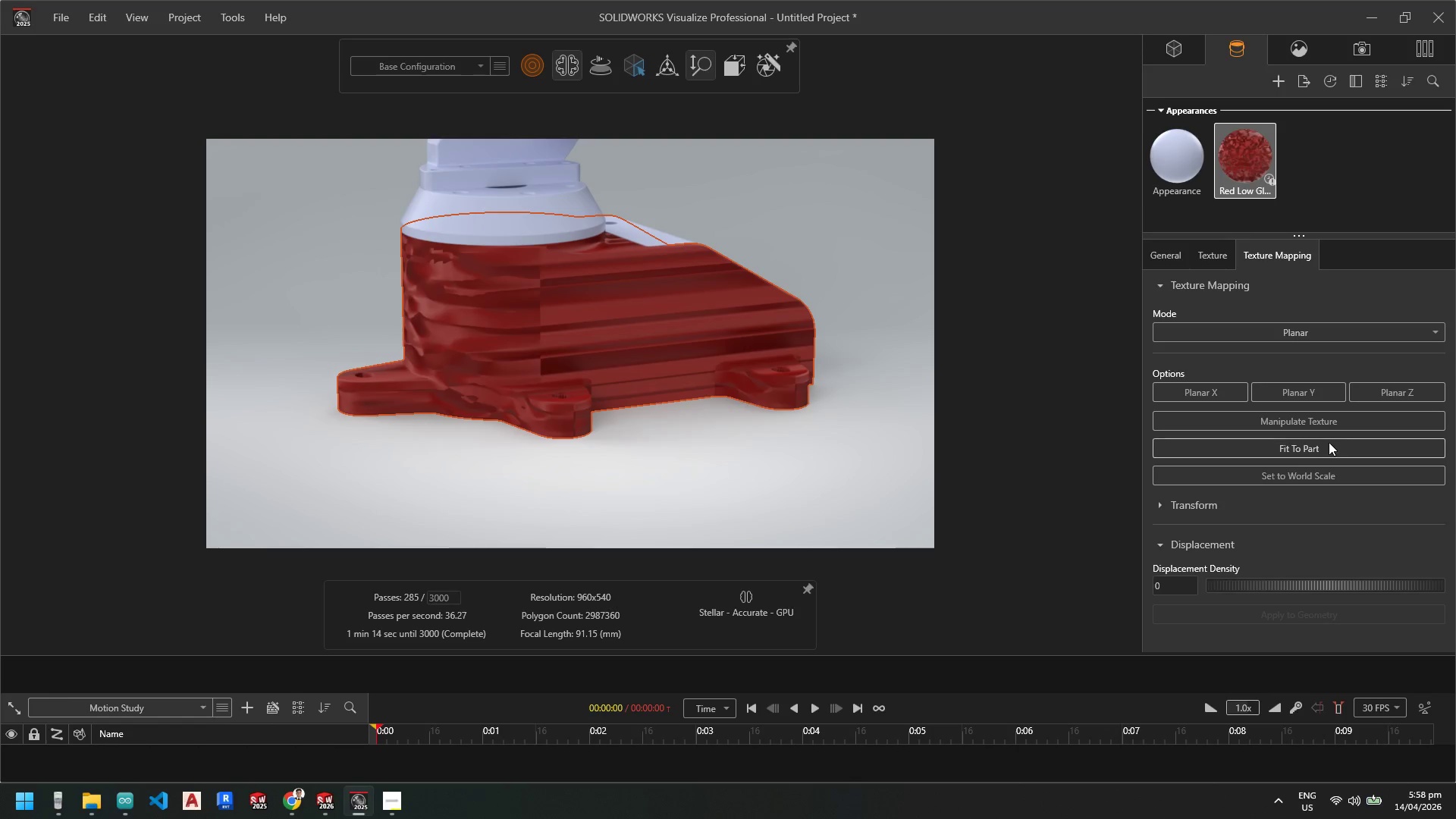 
left_click([1326, 445])
 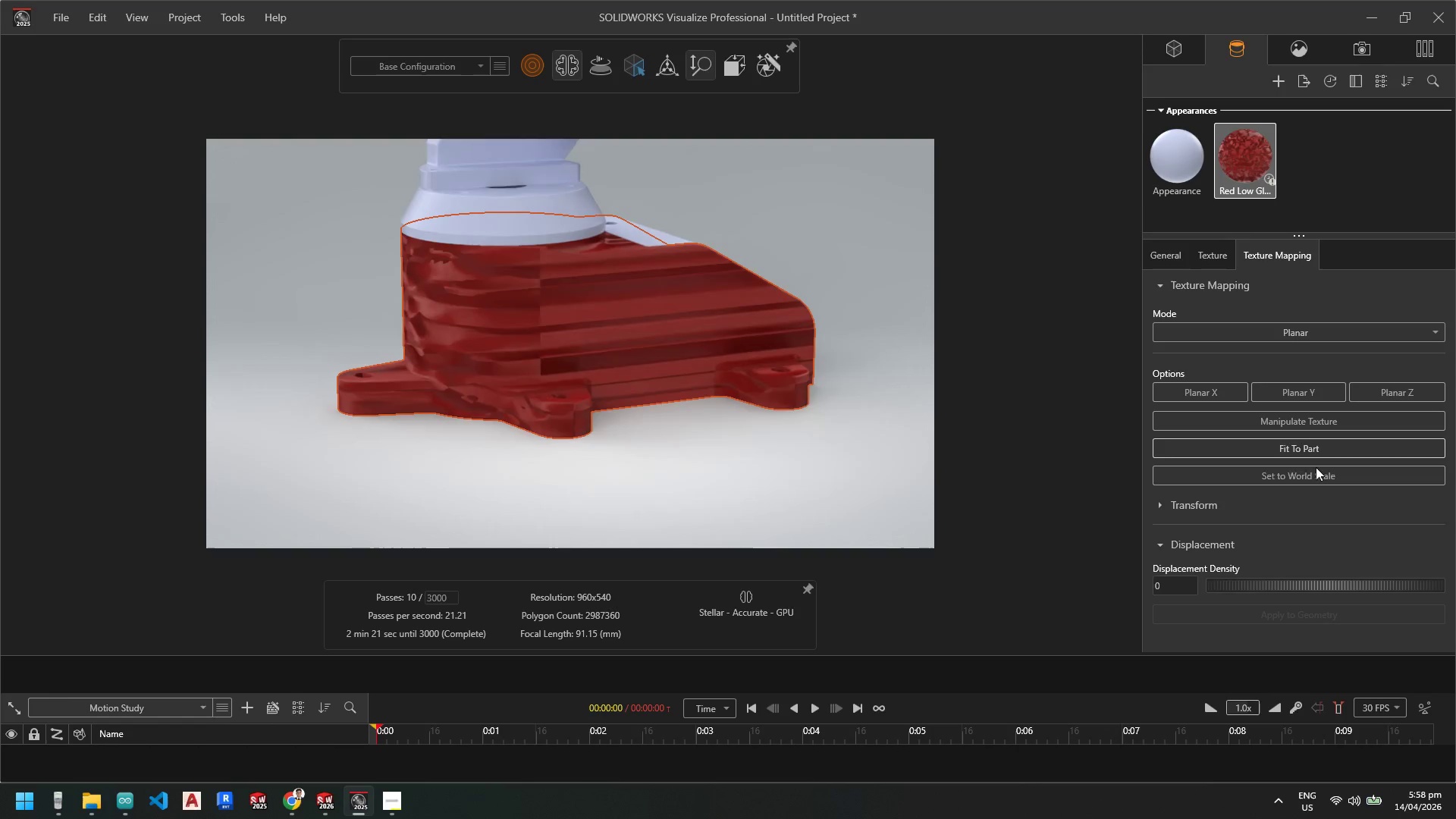 
left_click([1297, 477])
 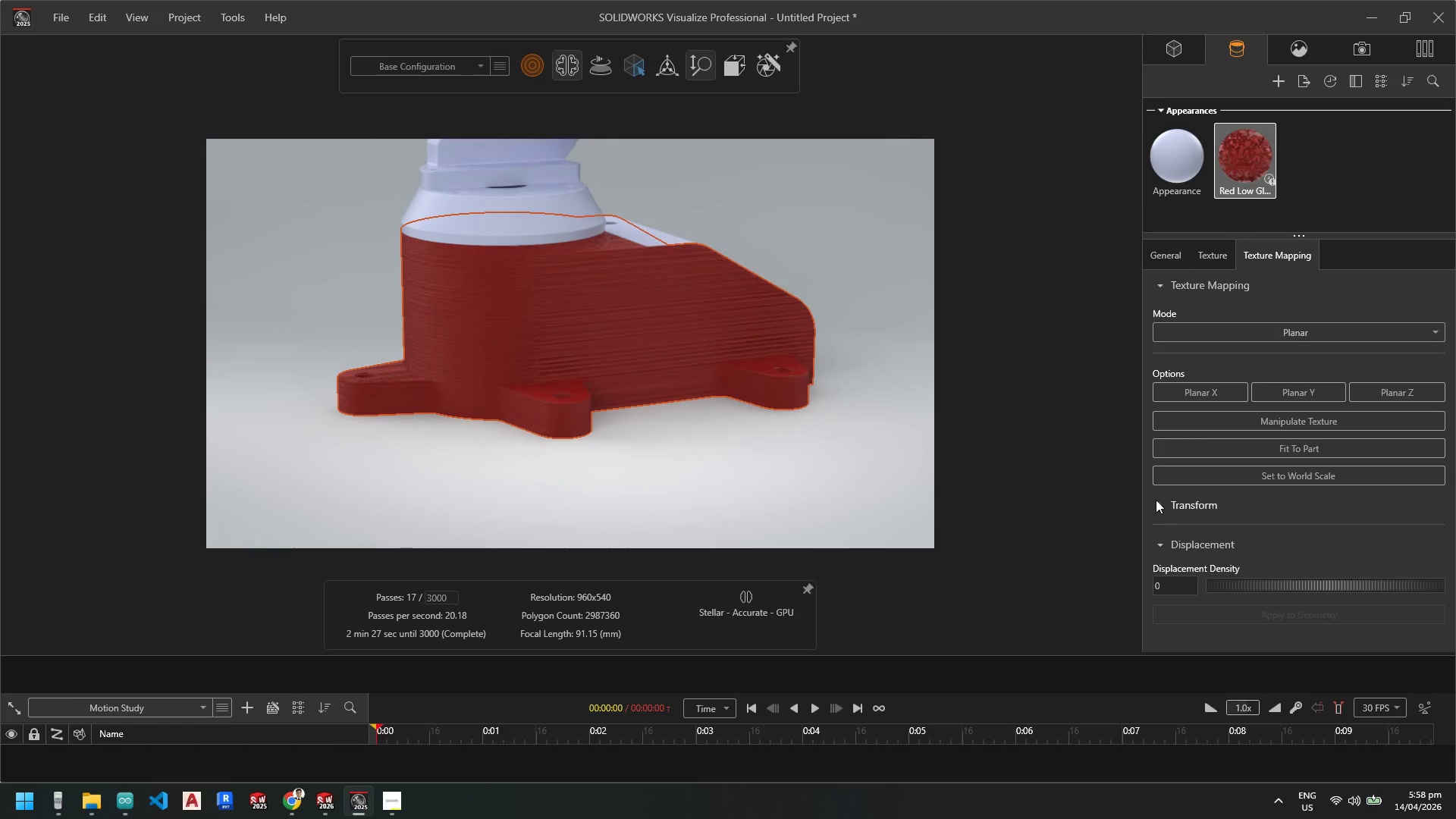 
scroll: coordinate [364, 482], scroll_direction: down, amount: 9.0
 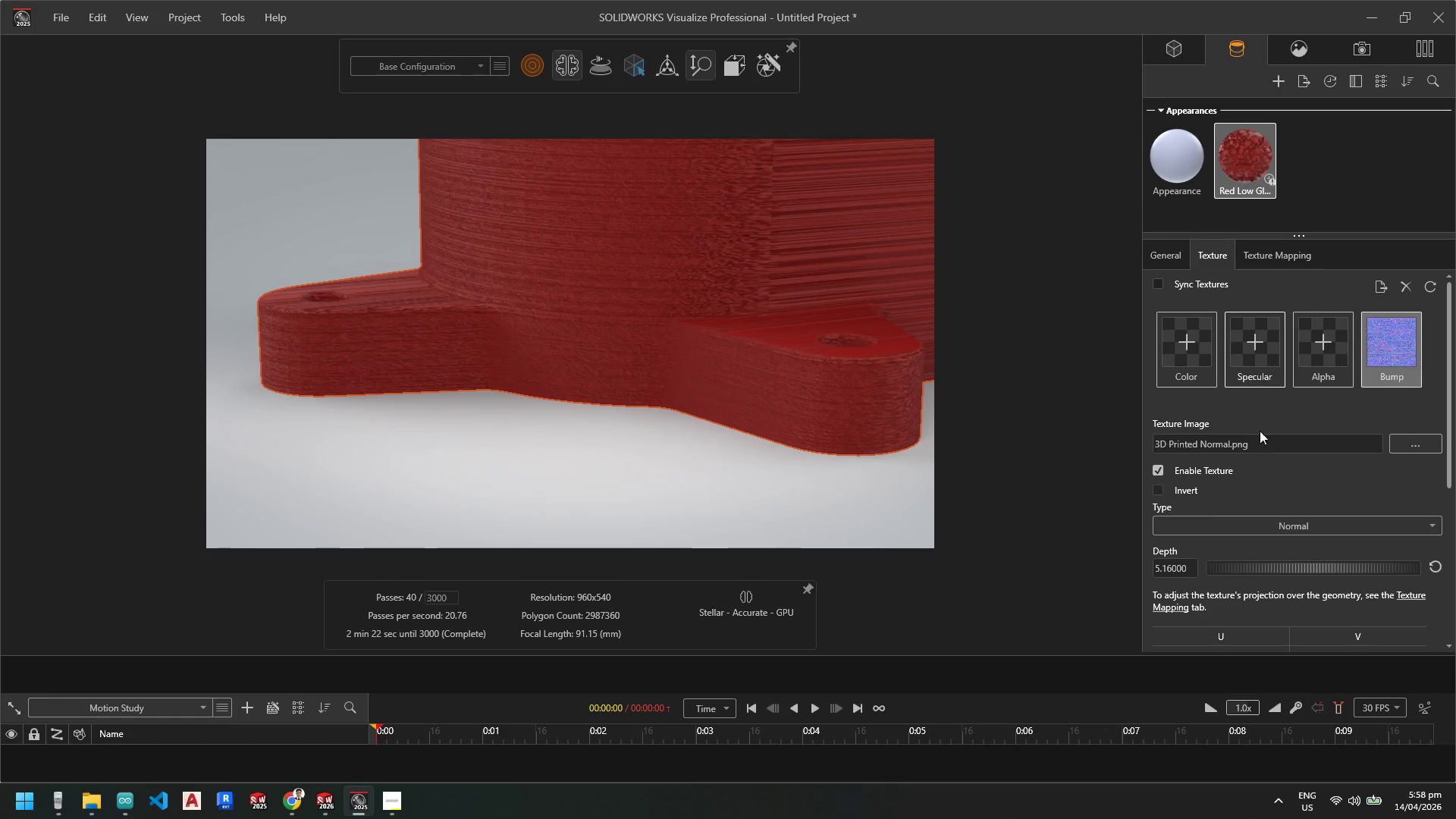 
left_click_drag(start_coordinate=[1295, 566], to_coordinate=[1207, 569])
 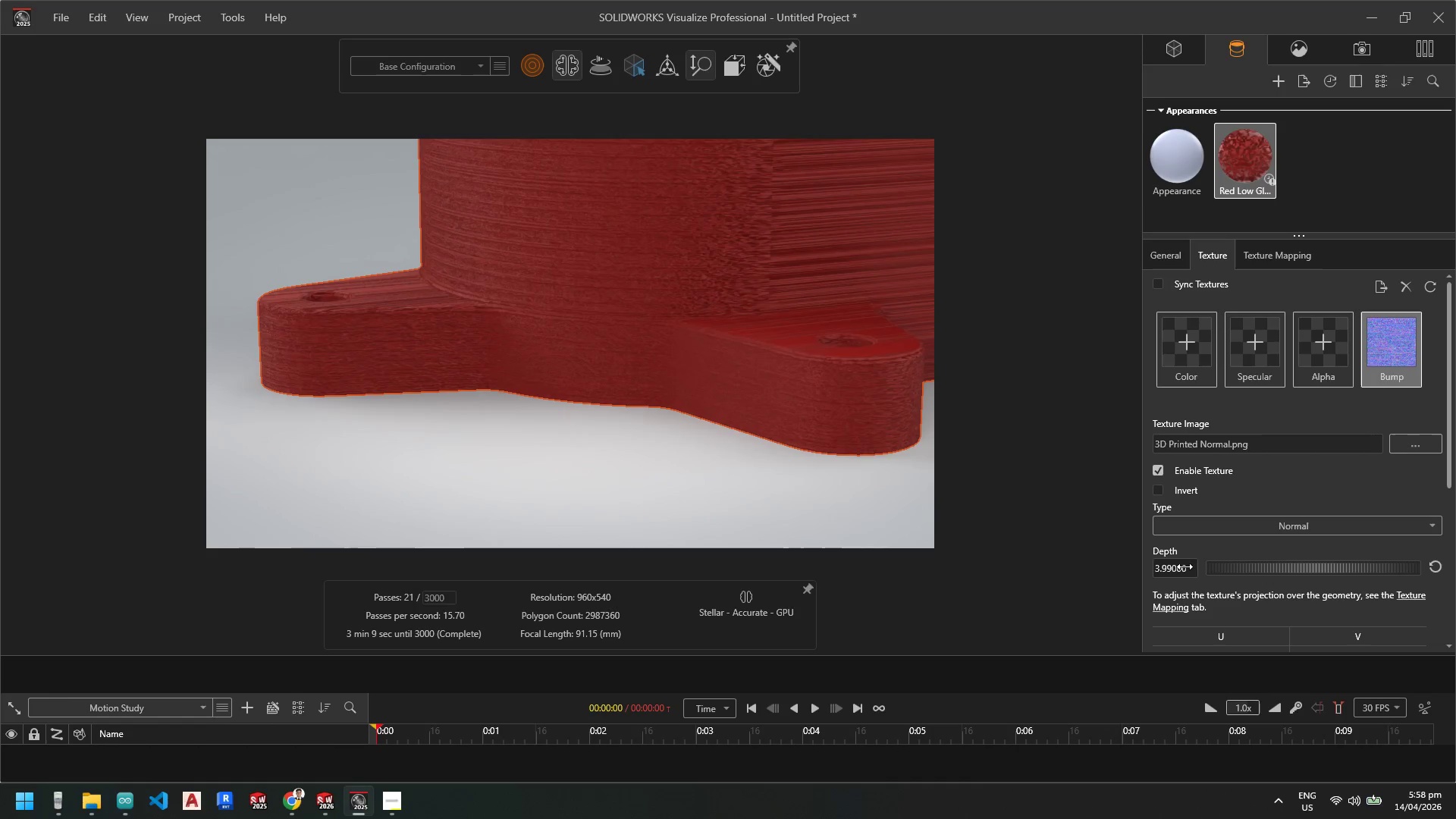 
left_click([1180, 570])
 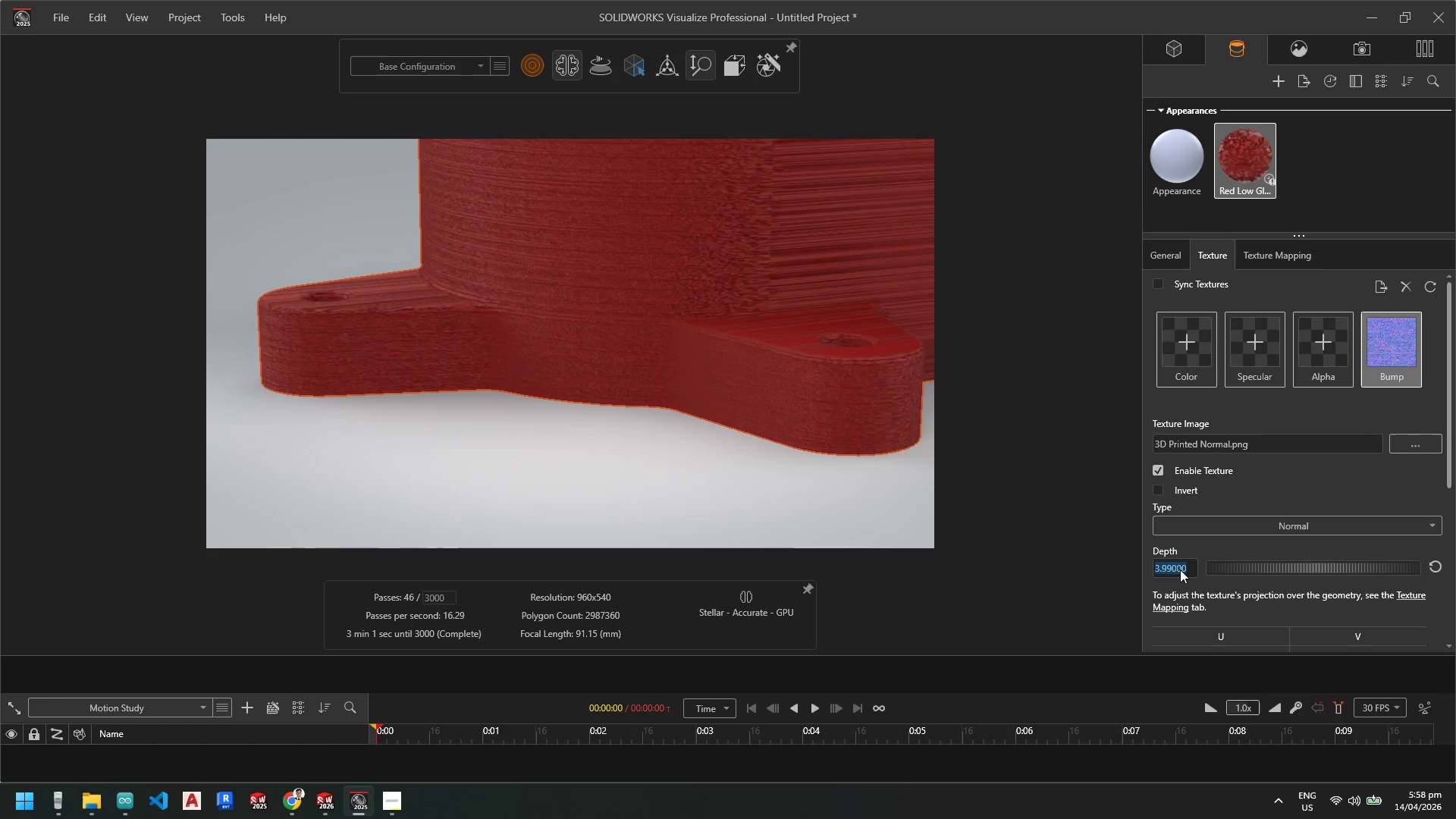 
key(Numpad1)
 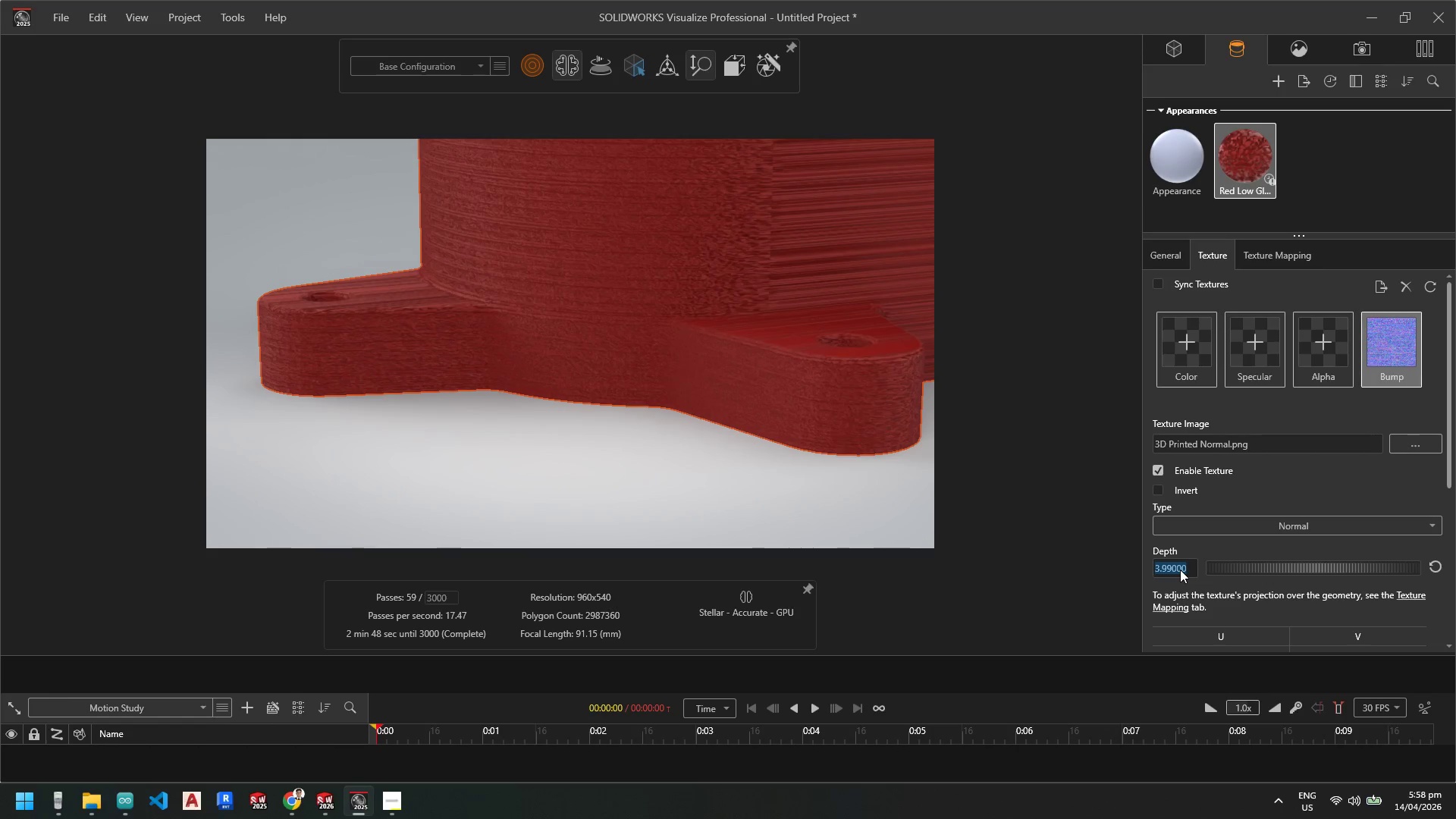 
key(NumpadEnter)
 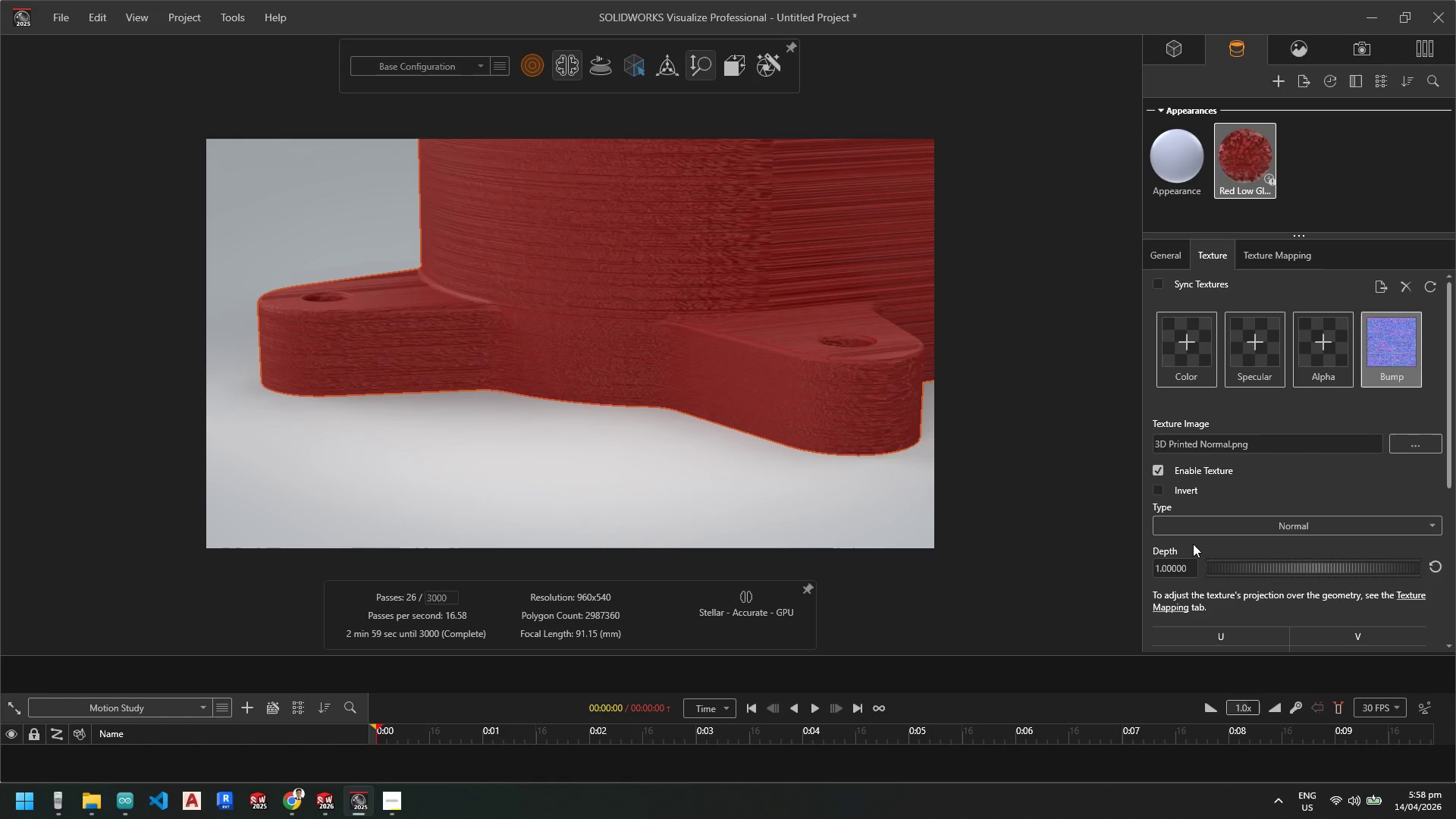 
scroll: coordinate [1307, 577], scroll_direction: down, amount: 3.0
 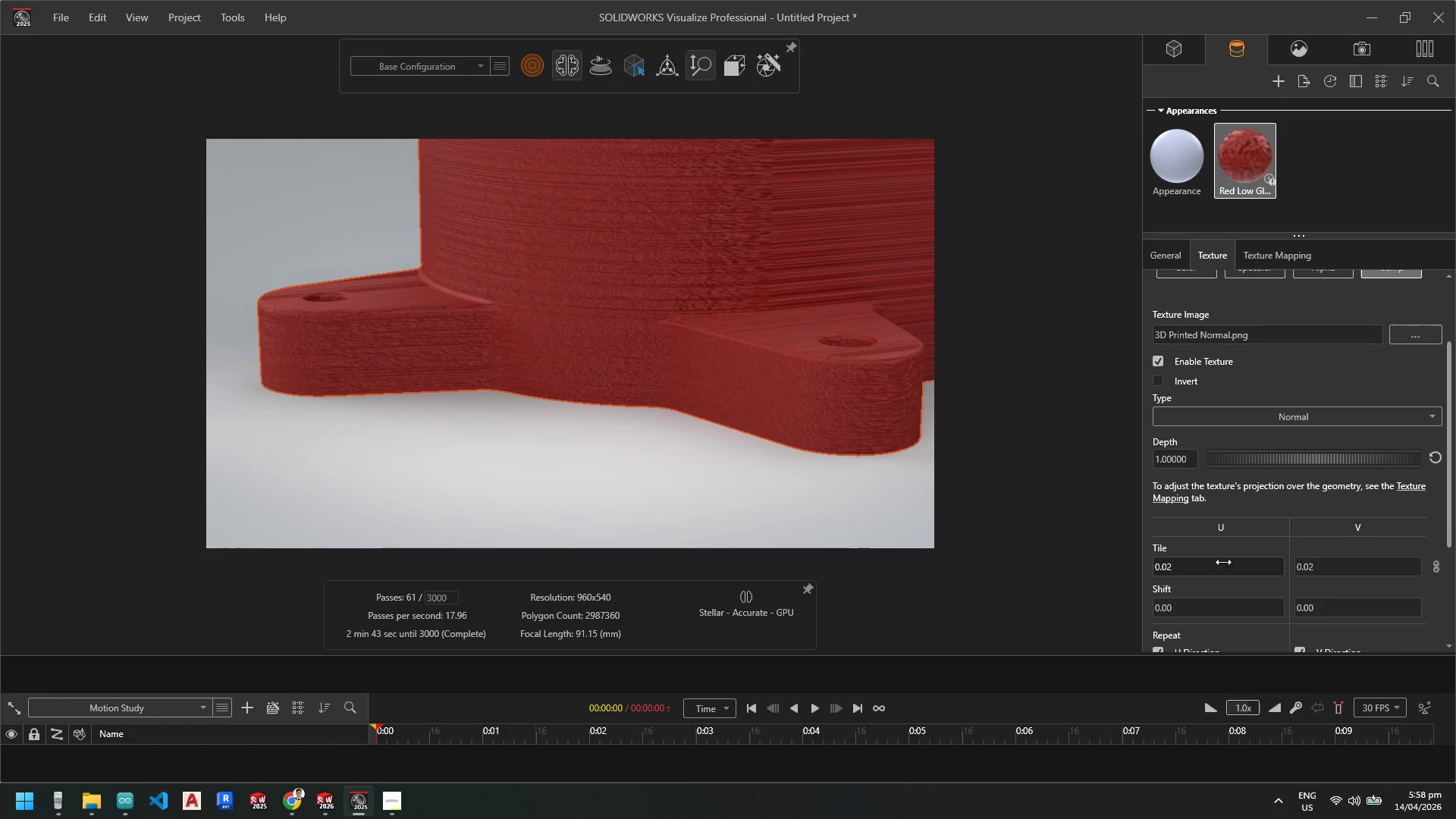 
left_click([1222, 563])
 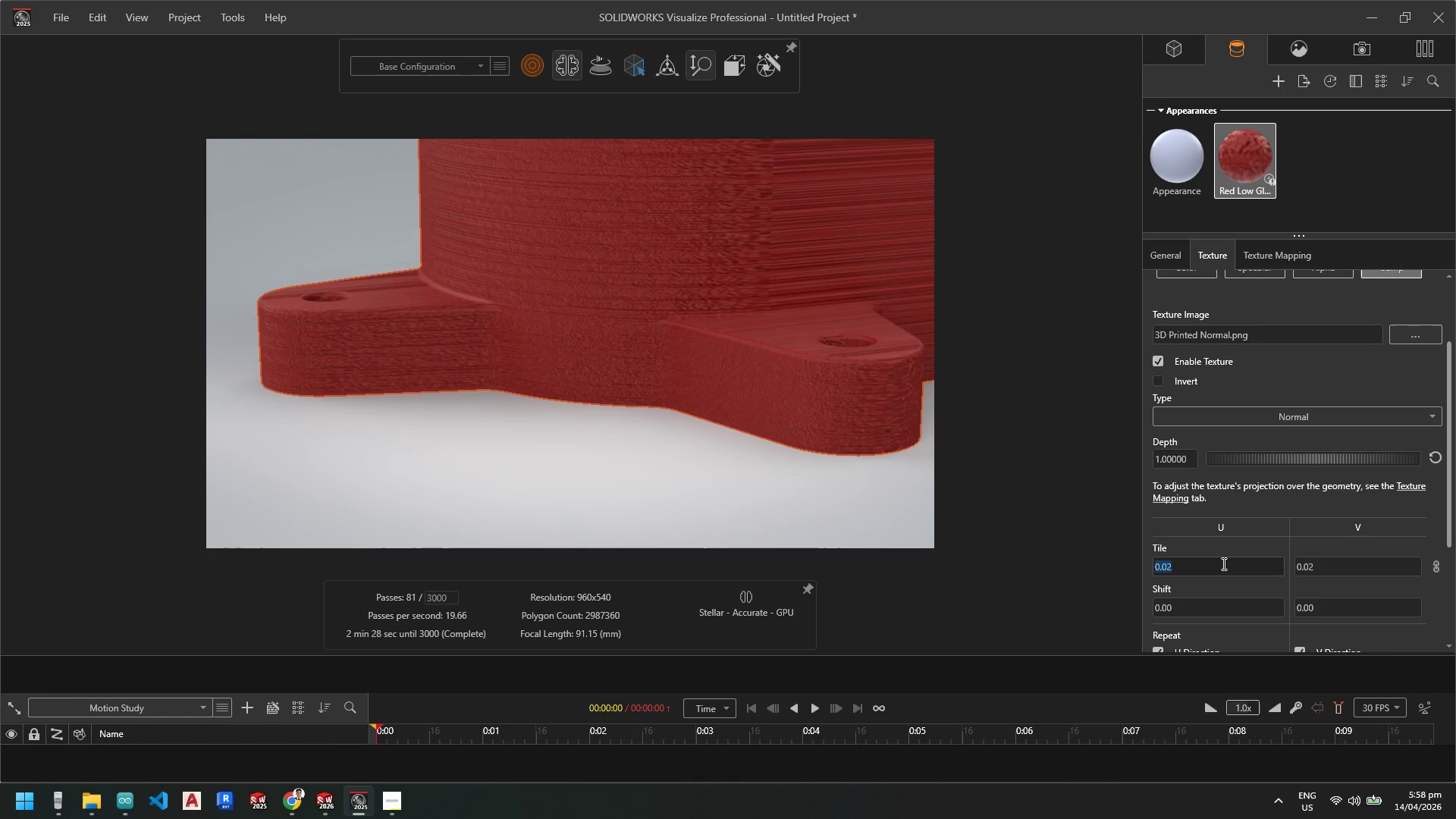 
key(Numpad0)
 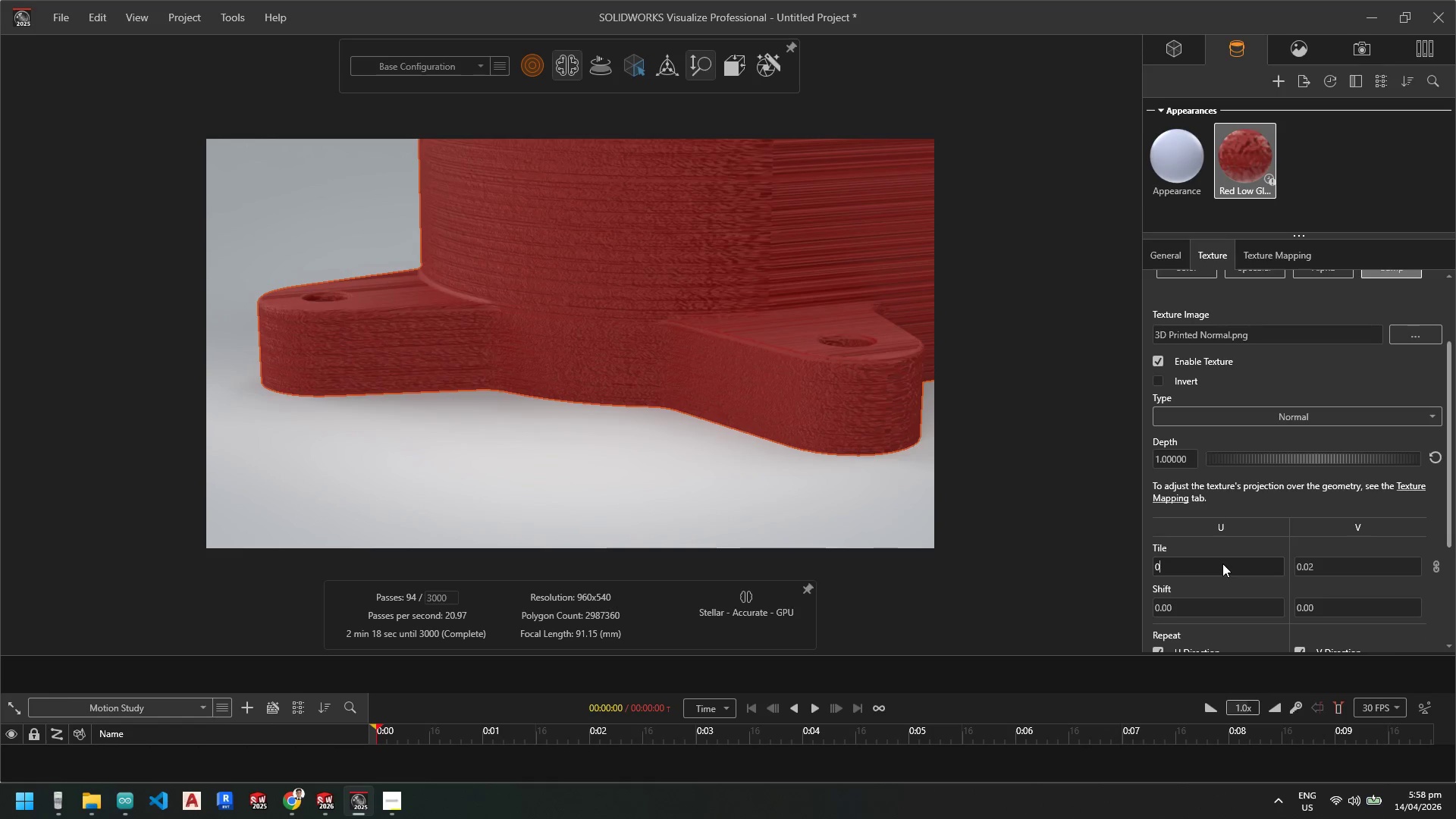 
key(NumpadDecimal)
 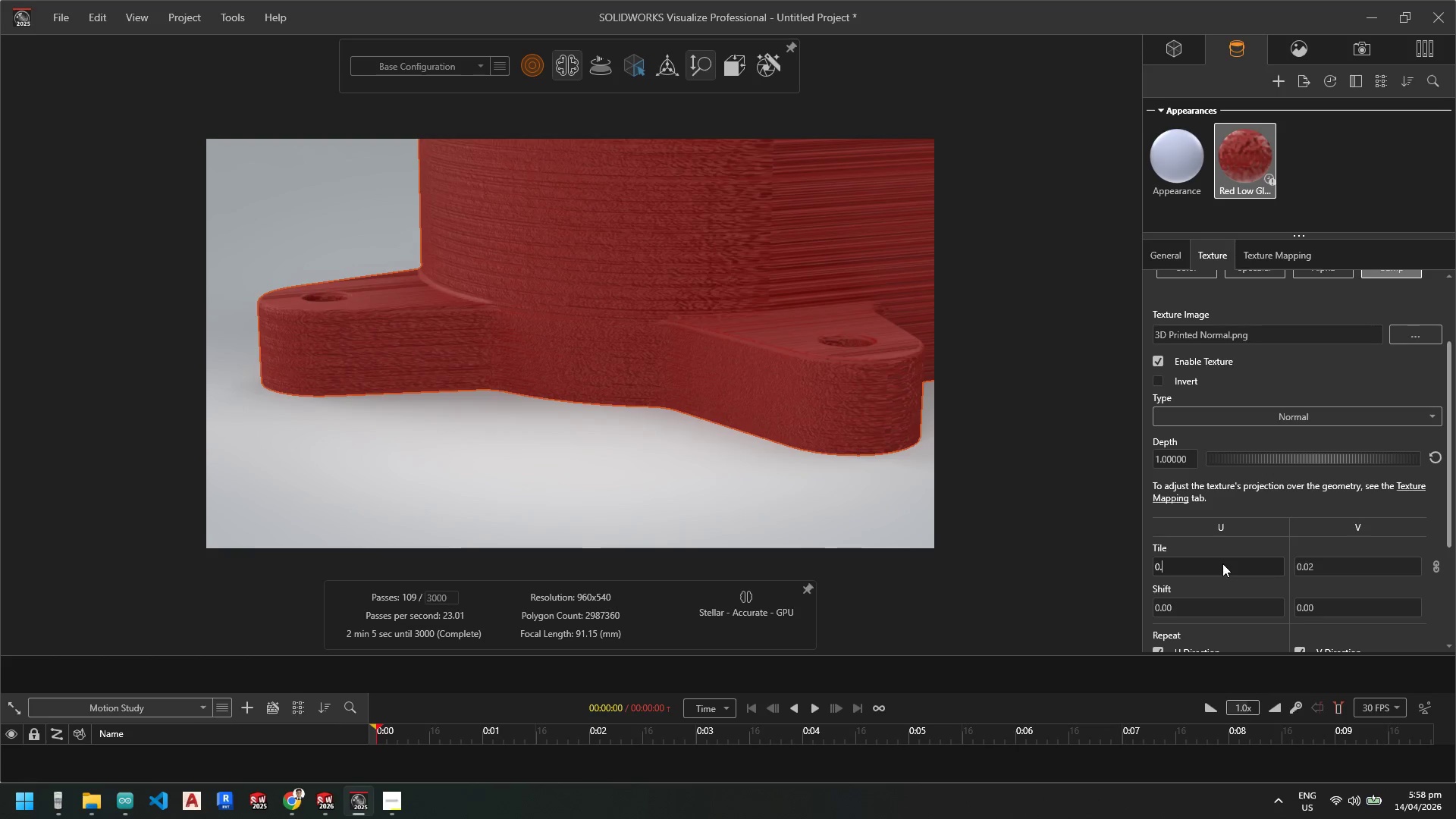 
key(Numpad0)
 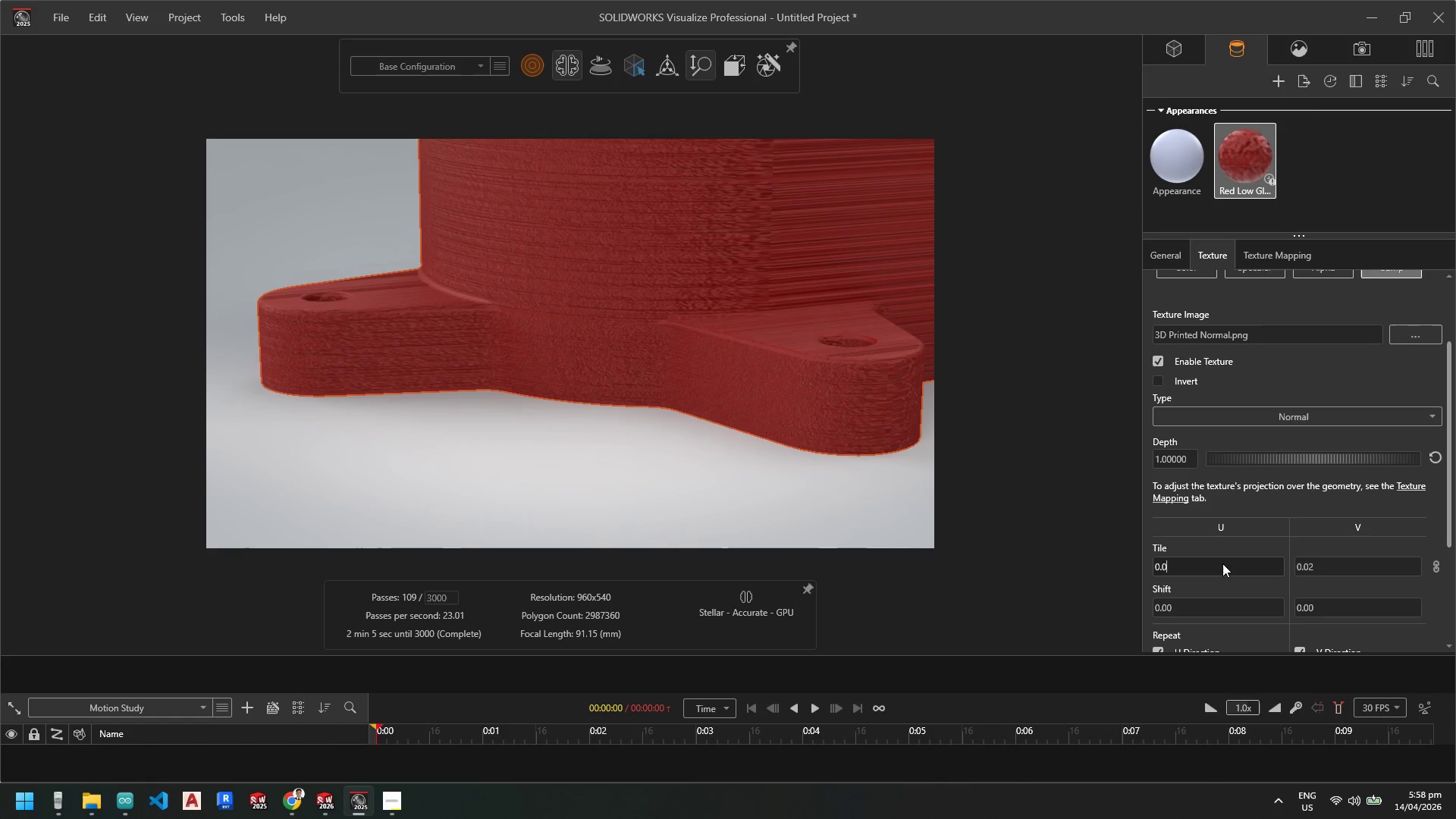 
key(Numpad5)
 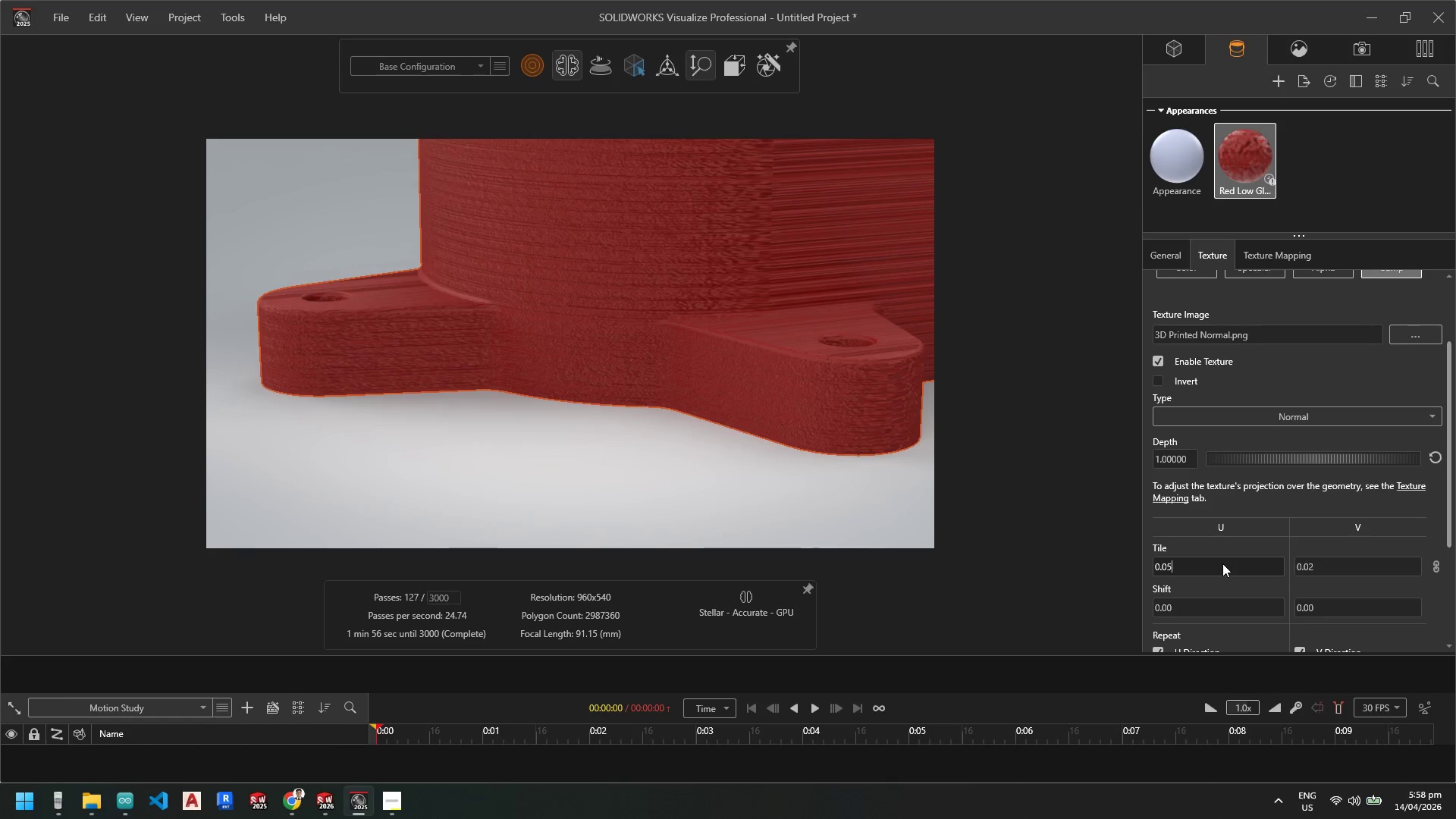 
key(NumpadEnter)
 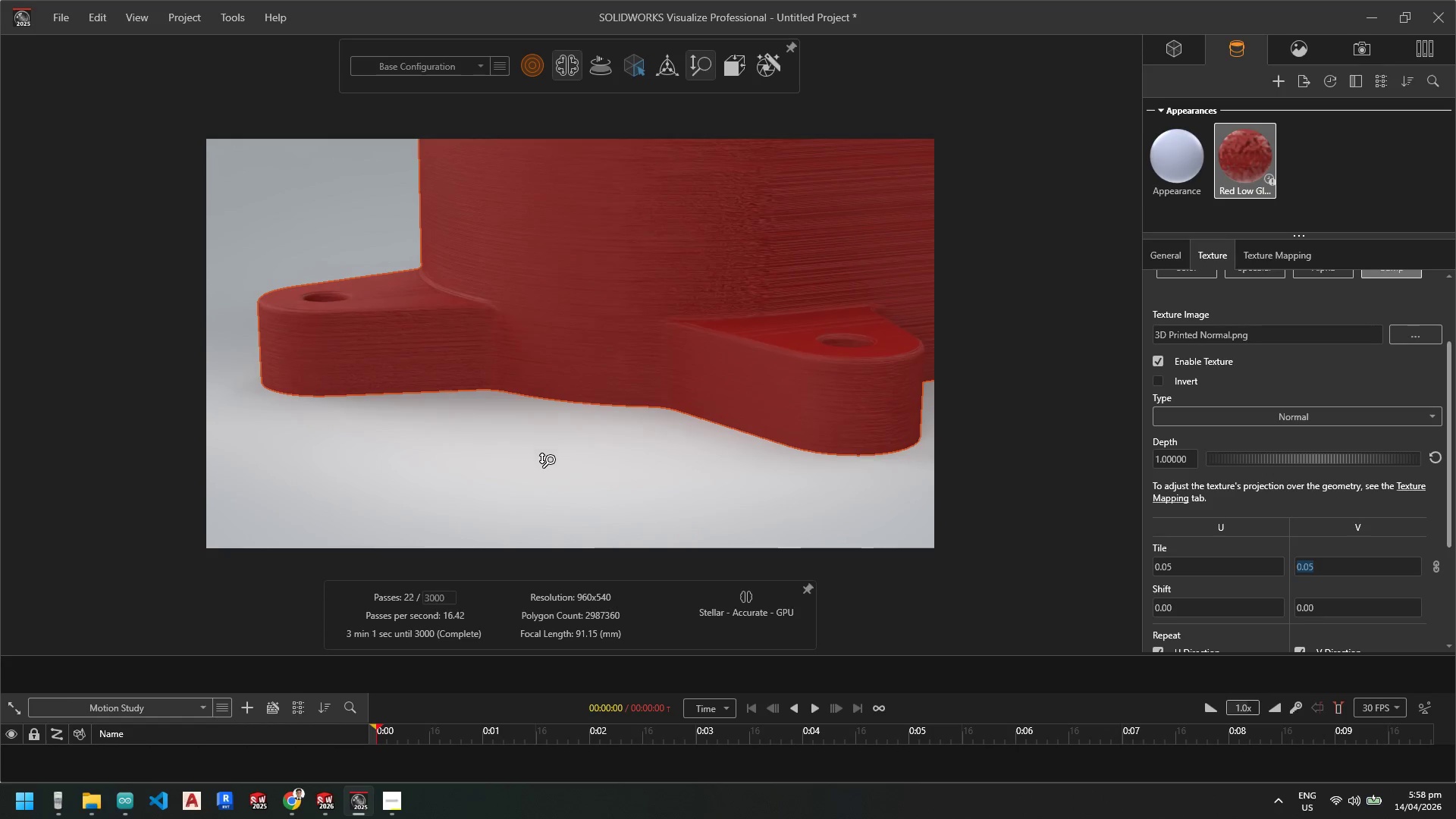 
scroll: coordinate [578, 481], scroll_direction: down, amount: 6.0
 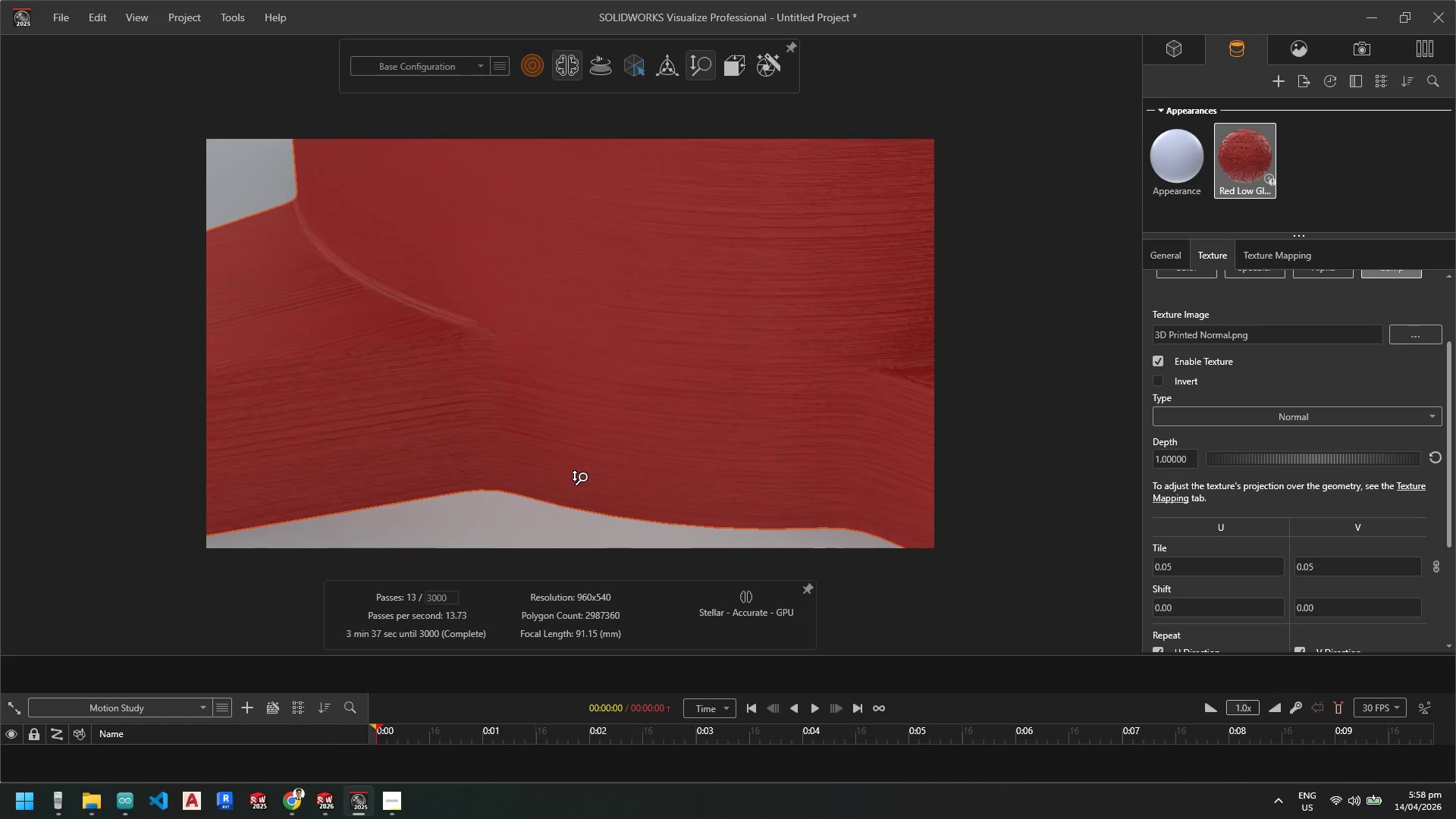 
scroll: coordinate [739, 257], scroll_direction: up, amount: 14.0
 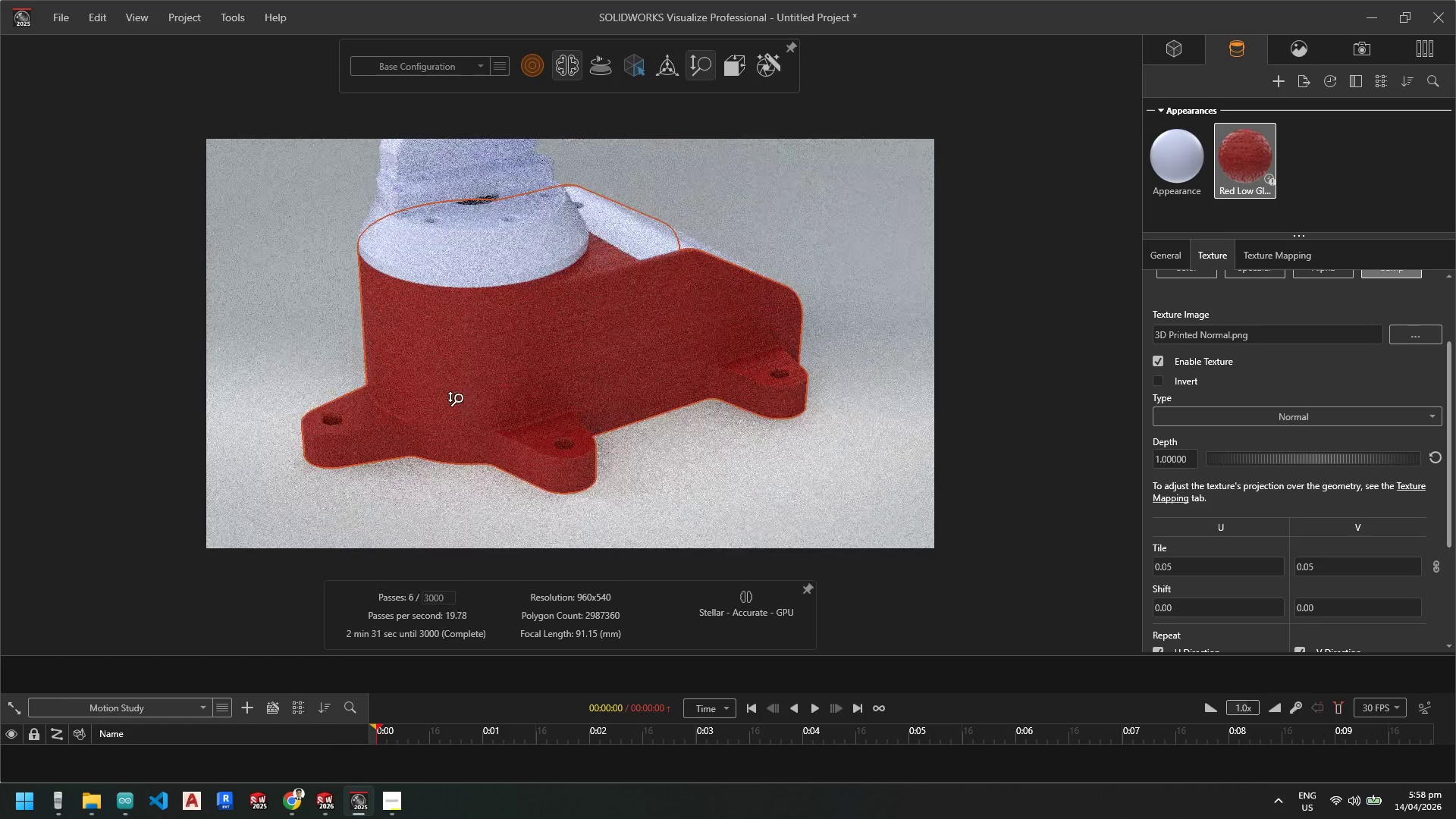 
scroll: coordinate [748, 453], scroll_direction: down, amount: 2.0
 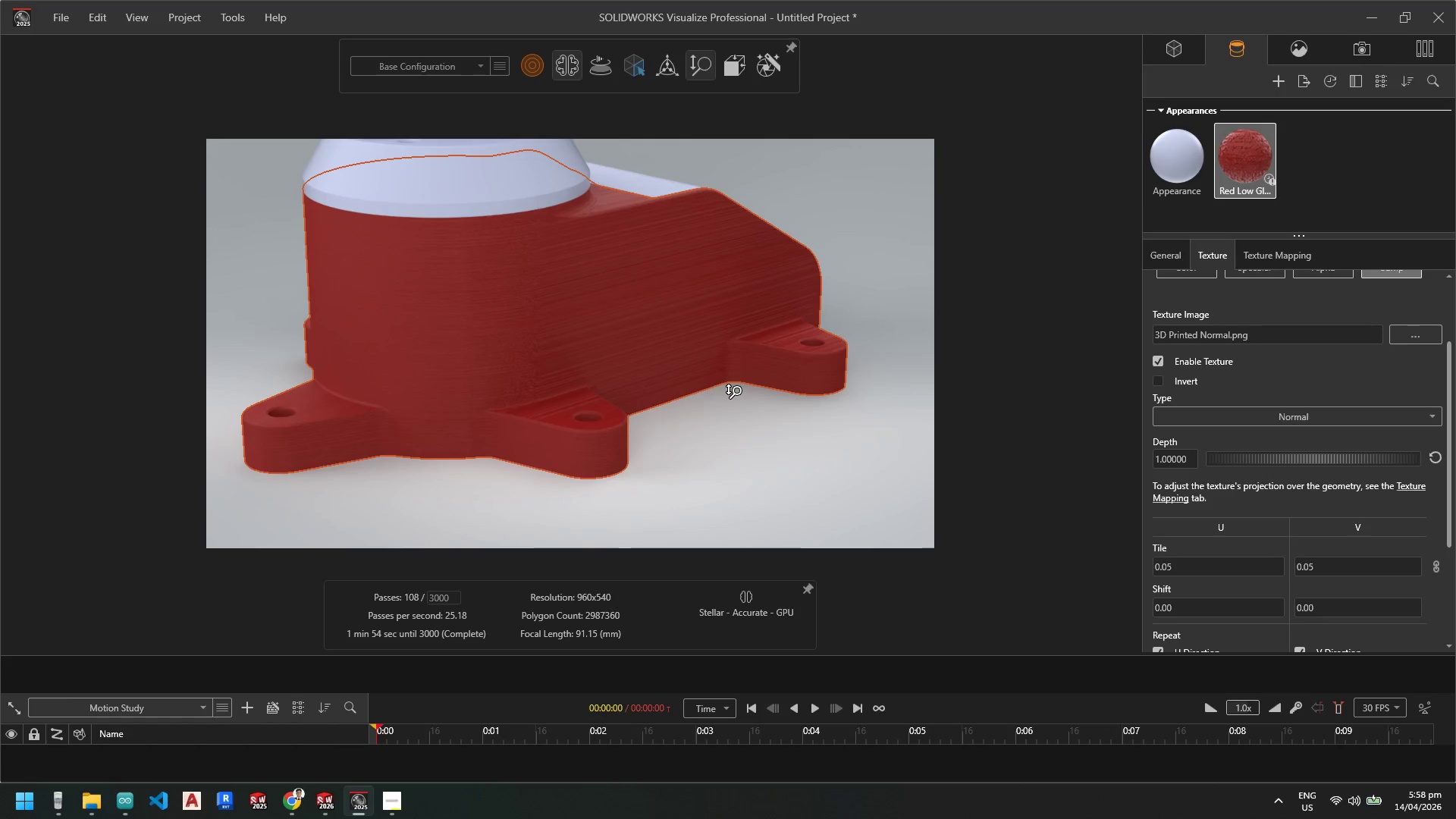 
wait(9.45)
 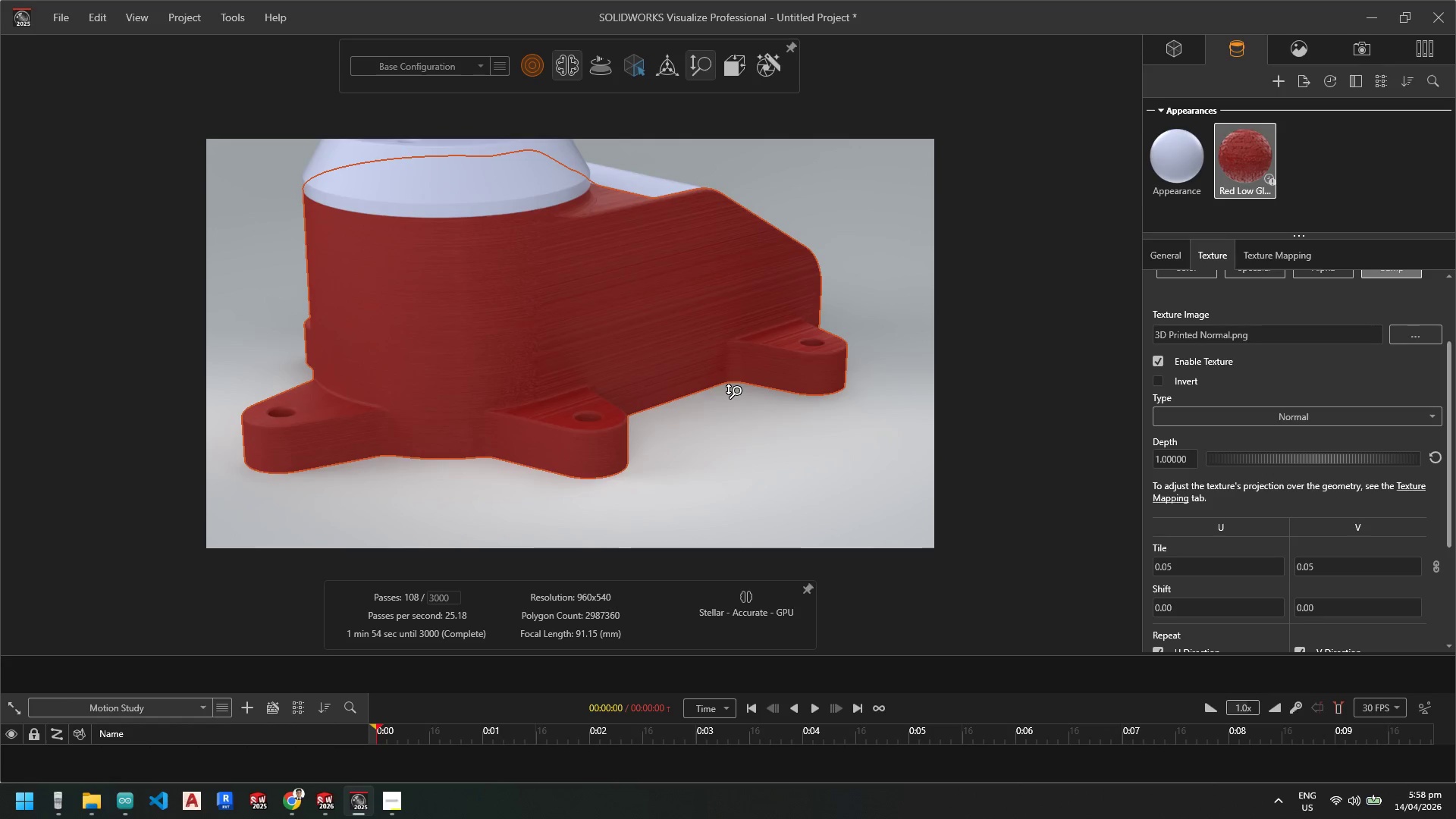 
scroll: coordinate [1268, 322], scroll_direction: up, amount: 2.0
 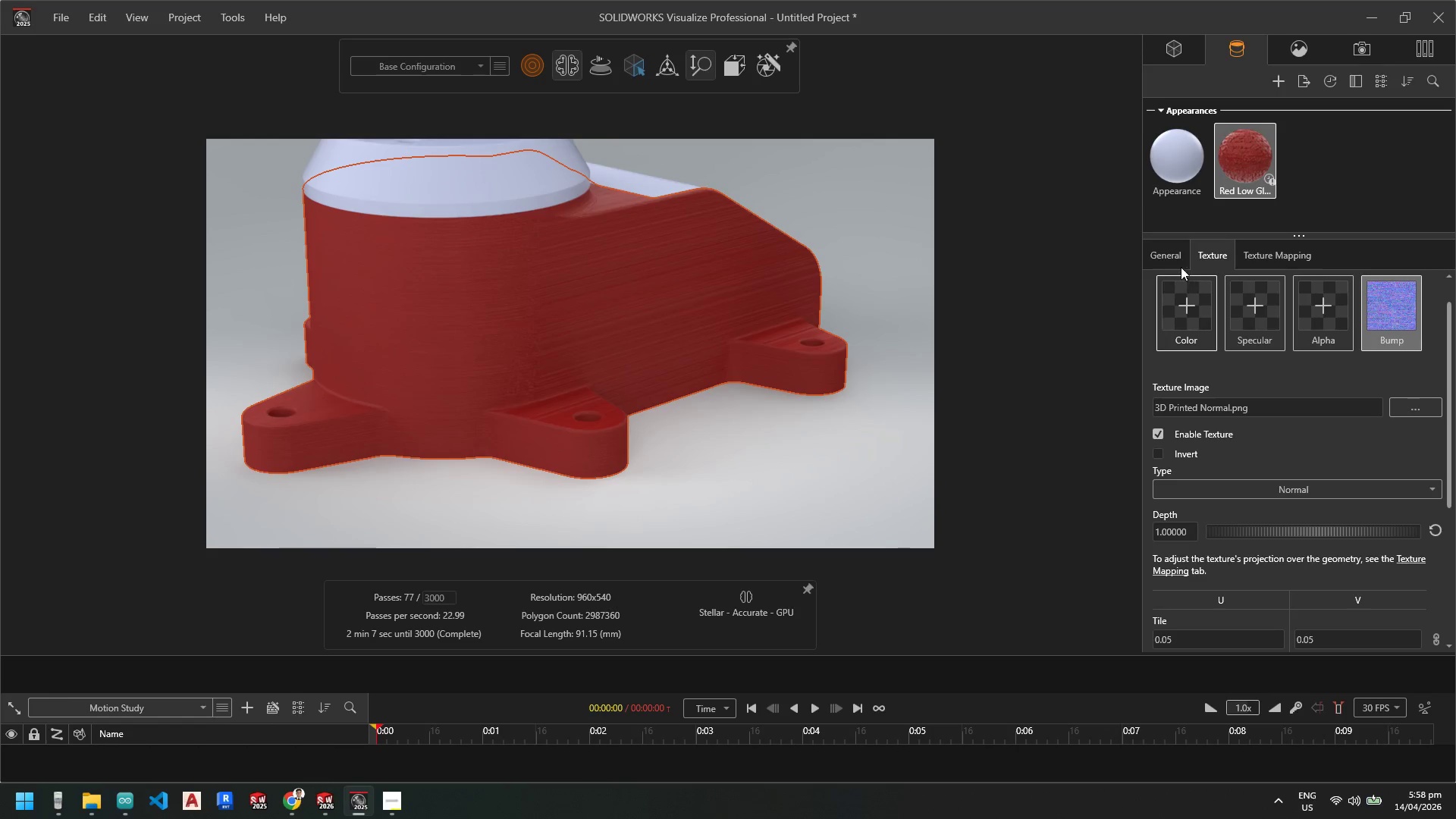 
left_click([1170, 255])
 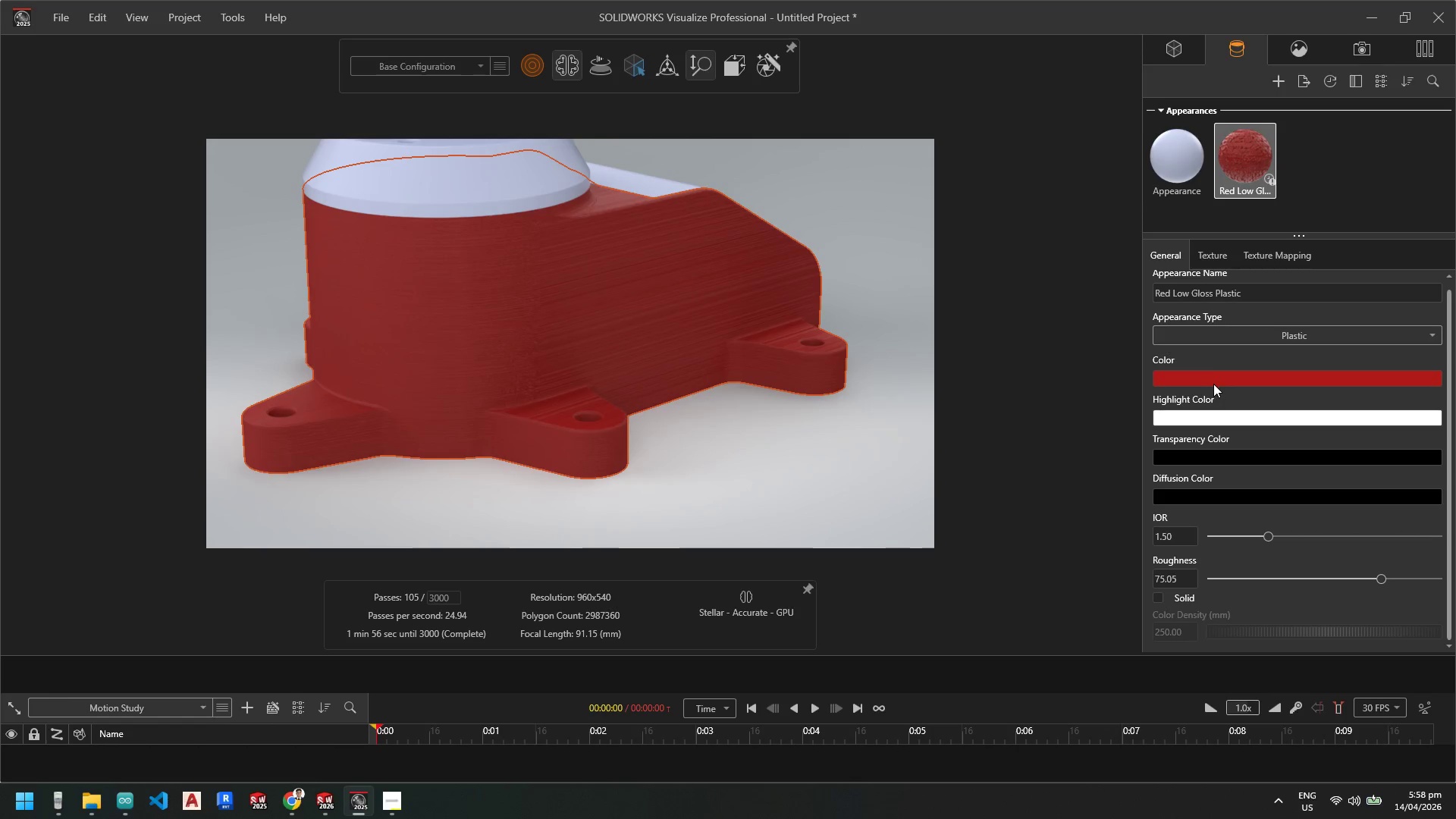 
left_click([1210, 375])
 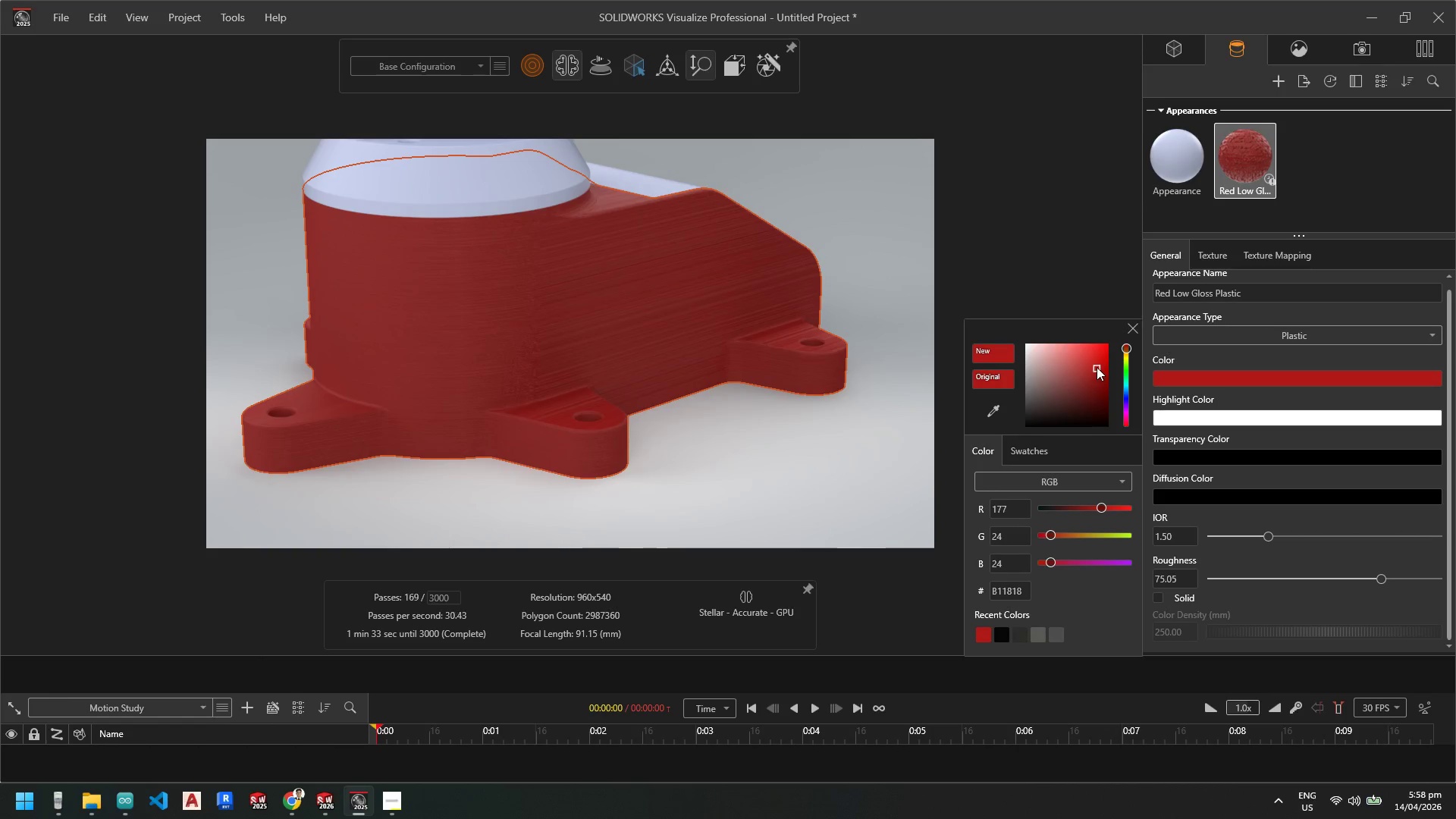 
left_click_drag(start_coordinate=[1096, 367], to_coordinate=[1098, 384])
 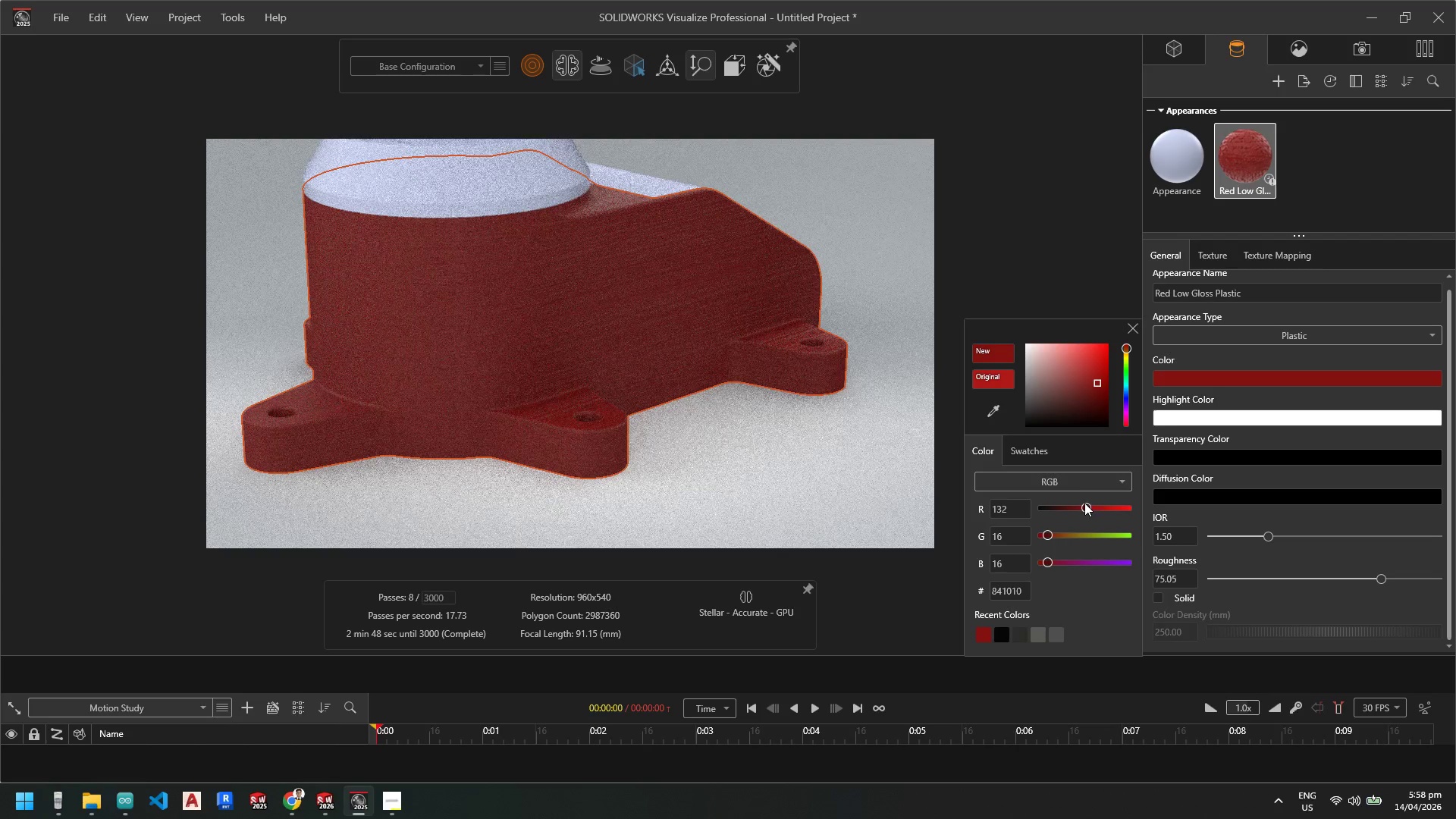 
left_click_drag(start_coordinate=[1084, 503], to_coordinate=[1131, 502])
 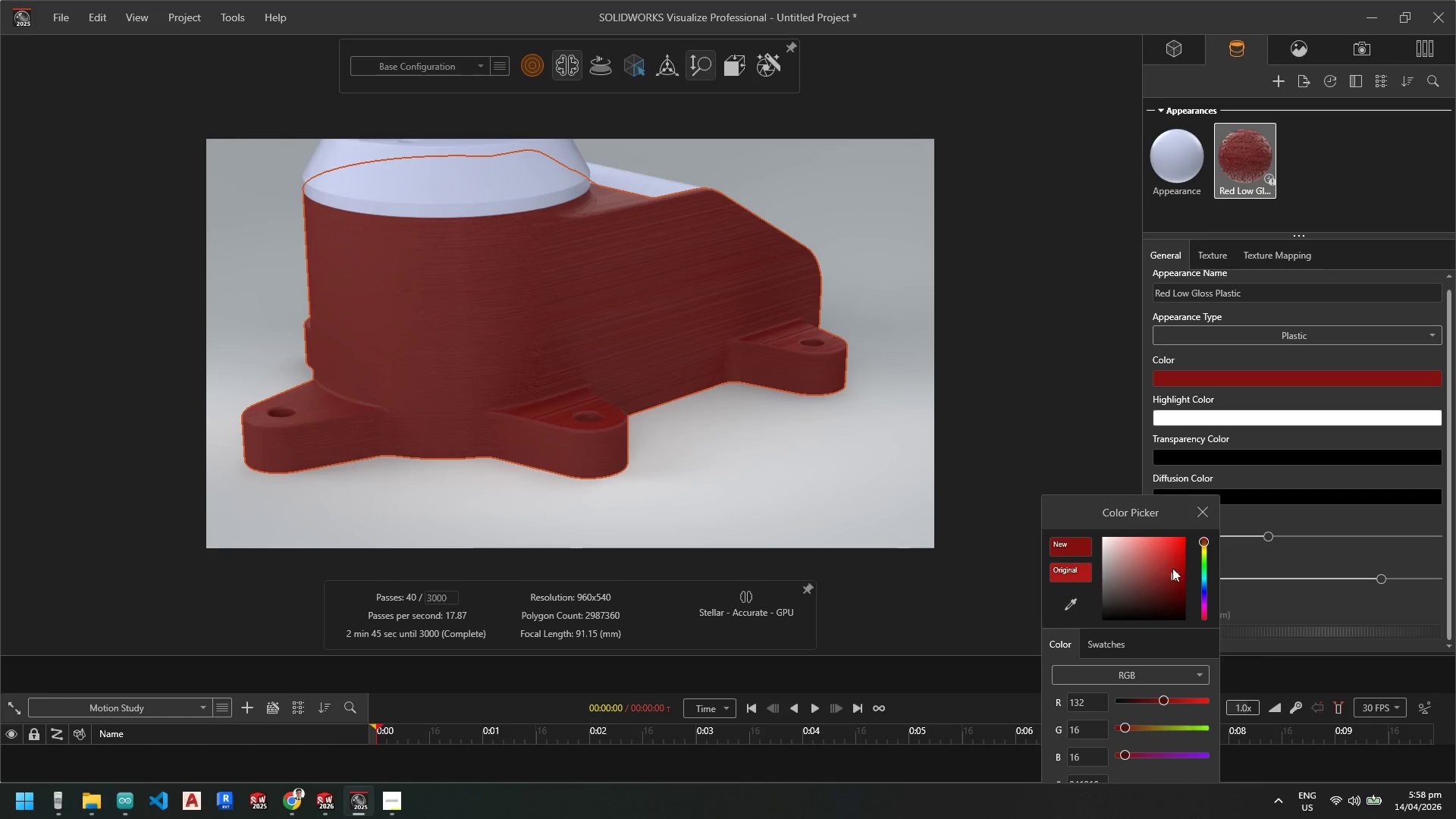 
left_click_drag(start_coordinate=[1178, 573], to_coordinate=[1188, 582])
 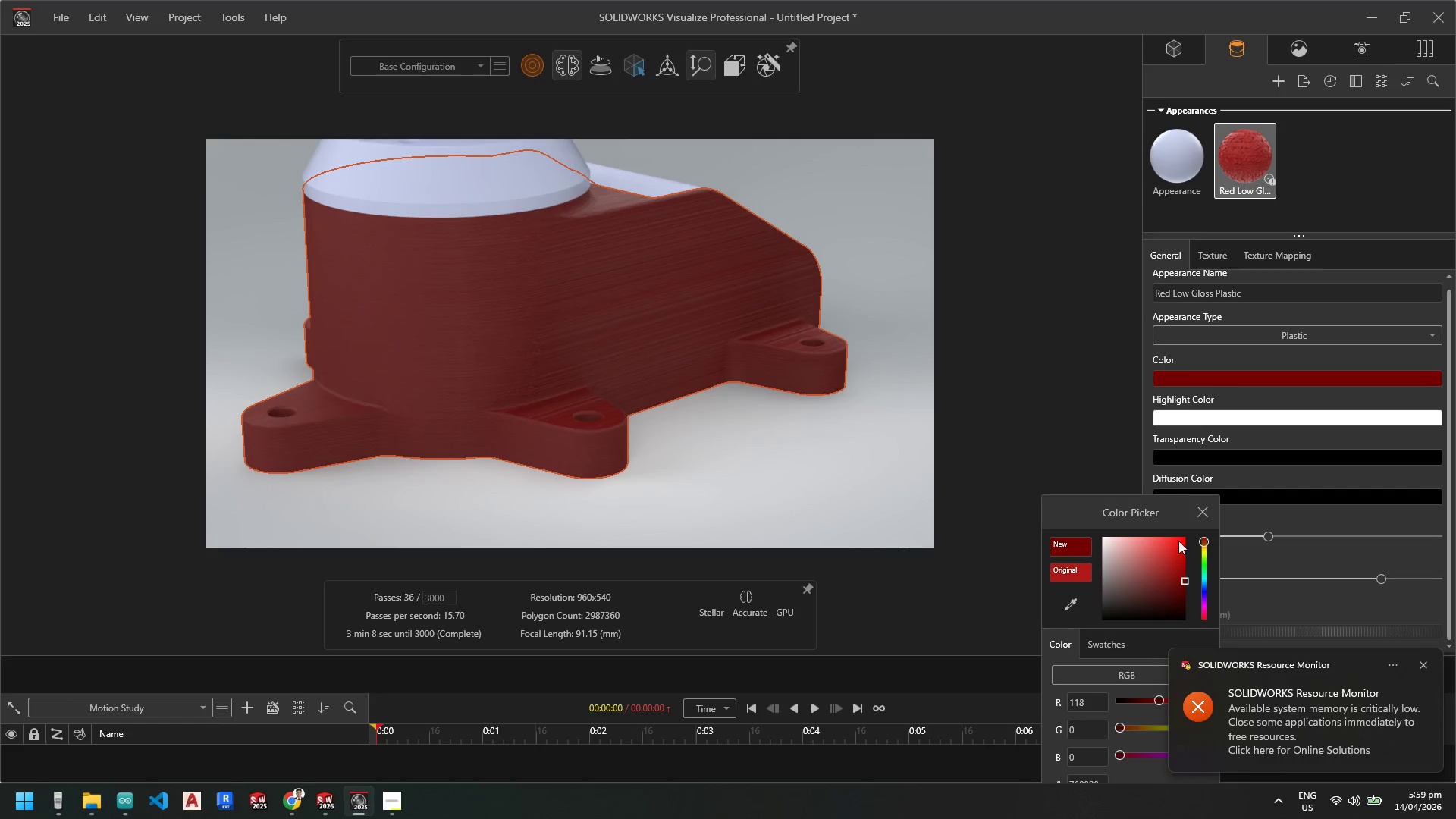 
scroll: coordinate [844, 375], scroll_direction: up, amount: 5.0
 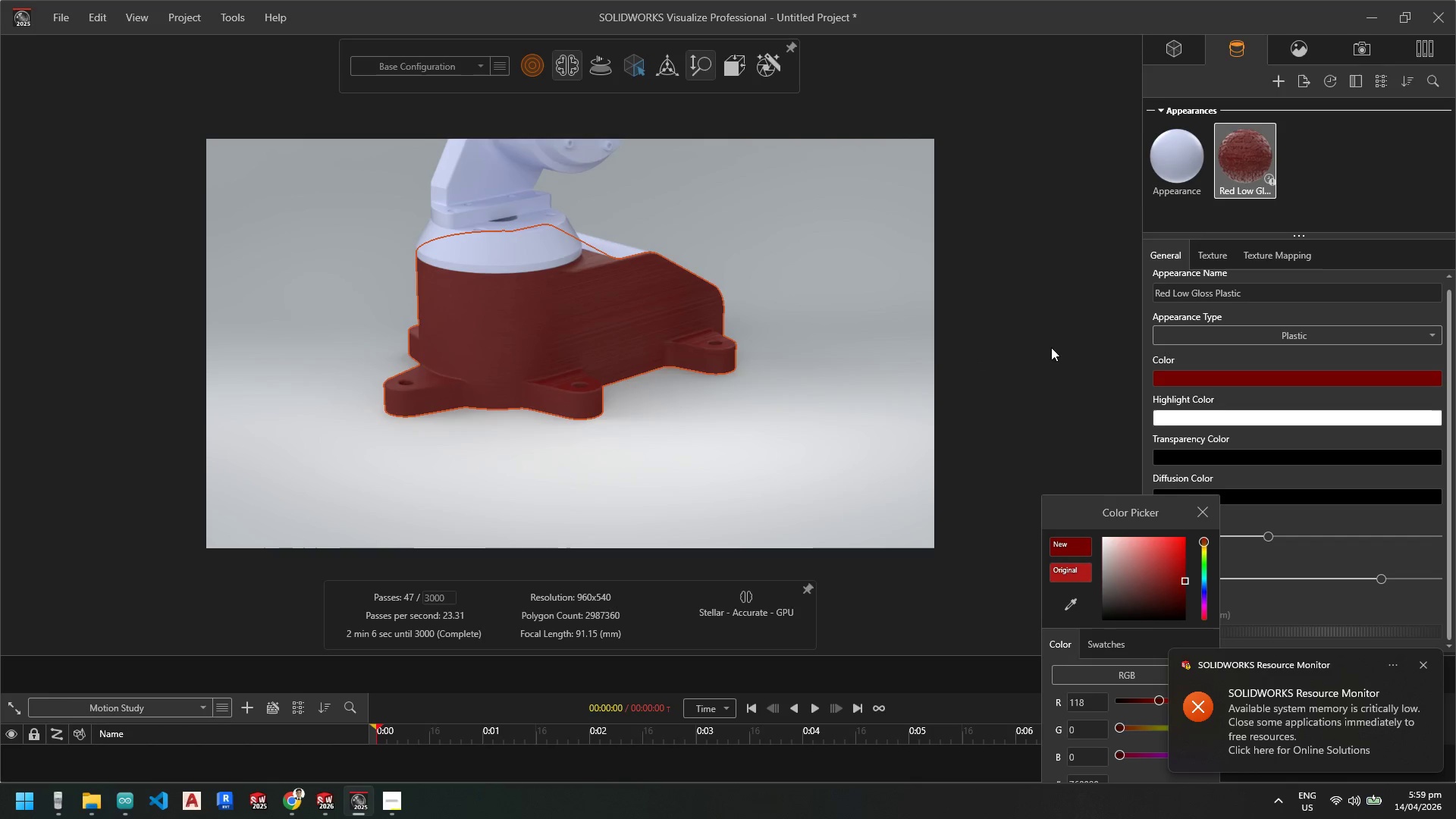 
left_click([1206, 518])
 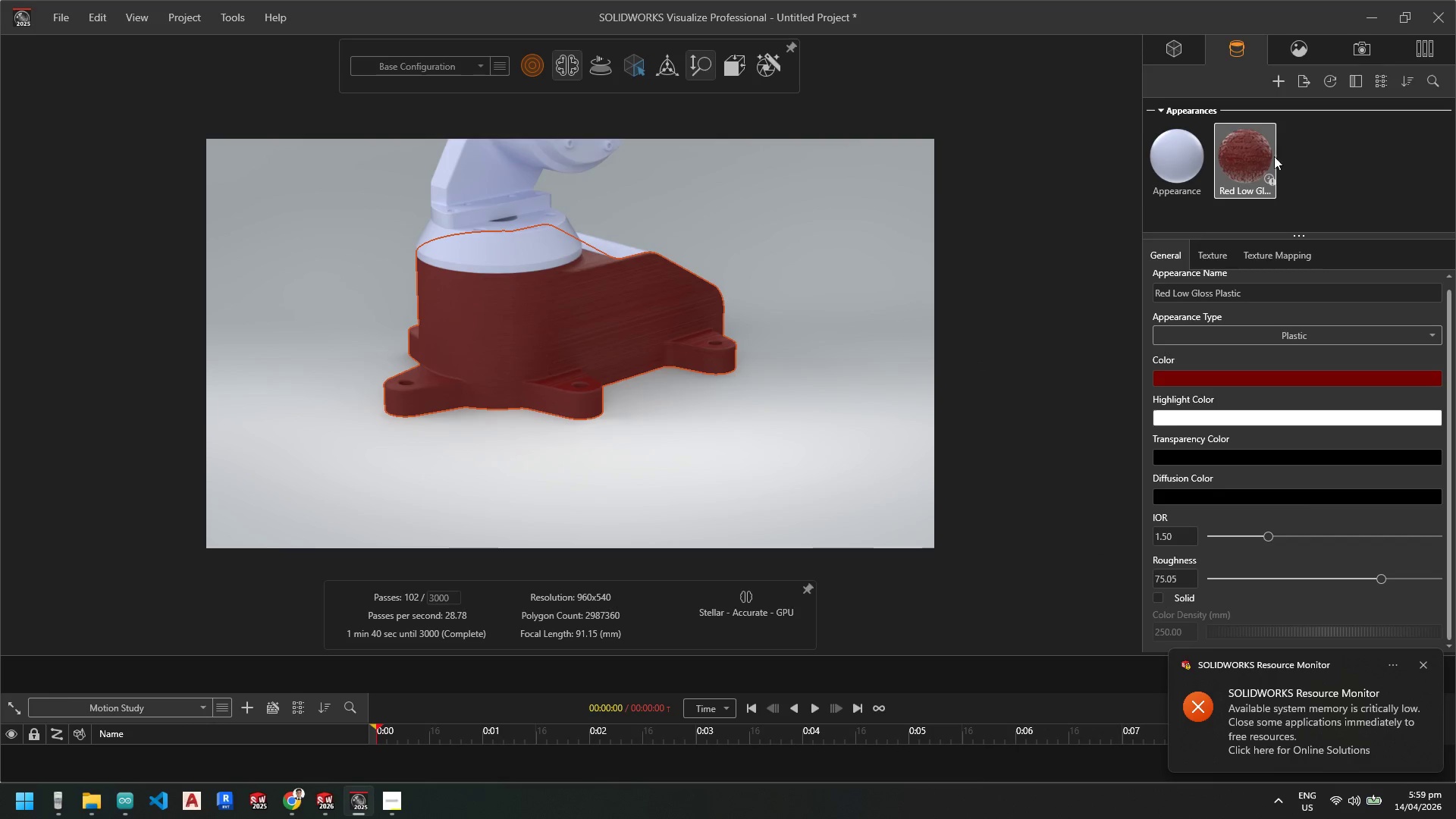 
right_click([1228, 169])
 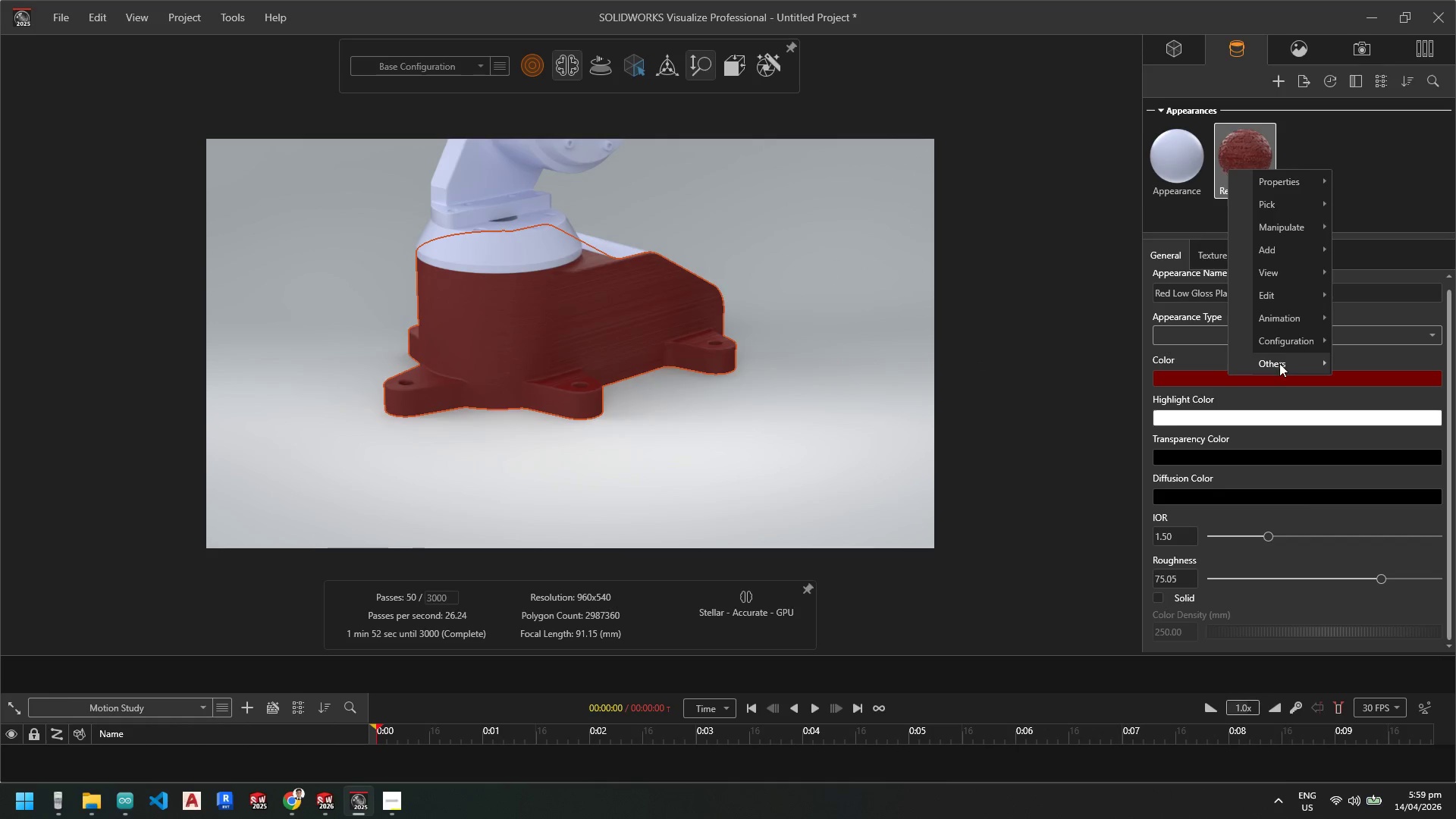 
left_click([1238, 140])
 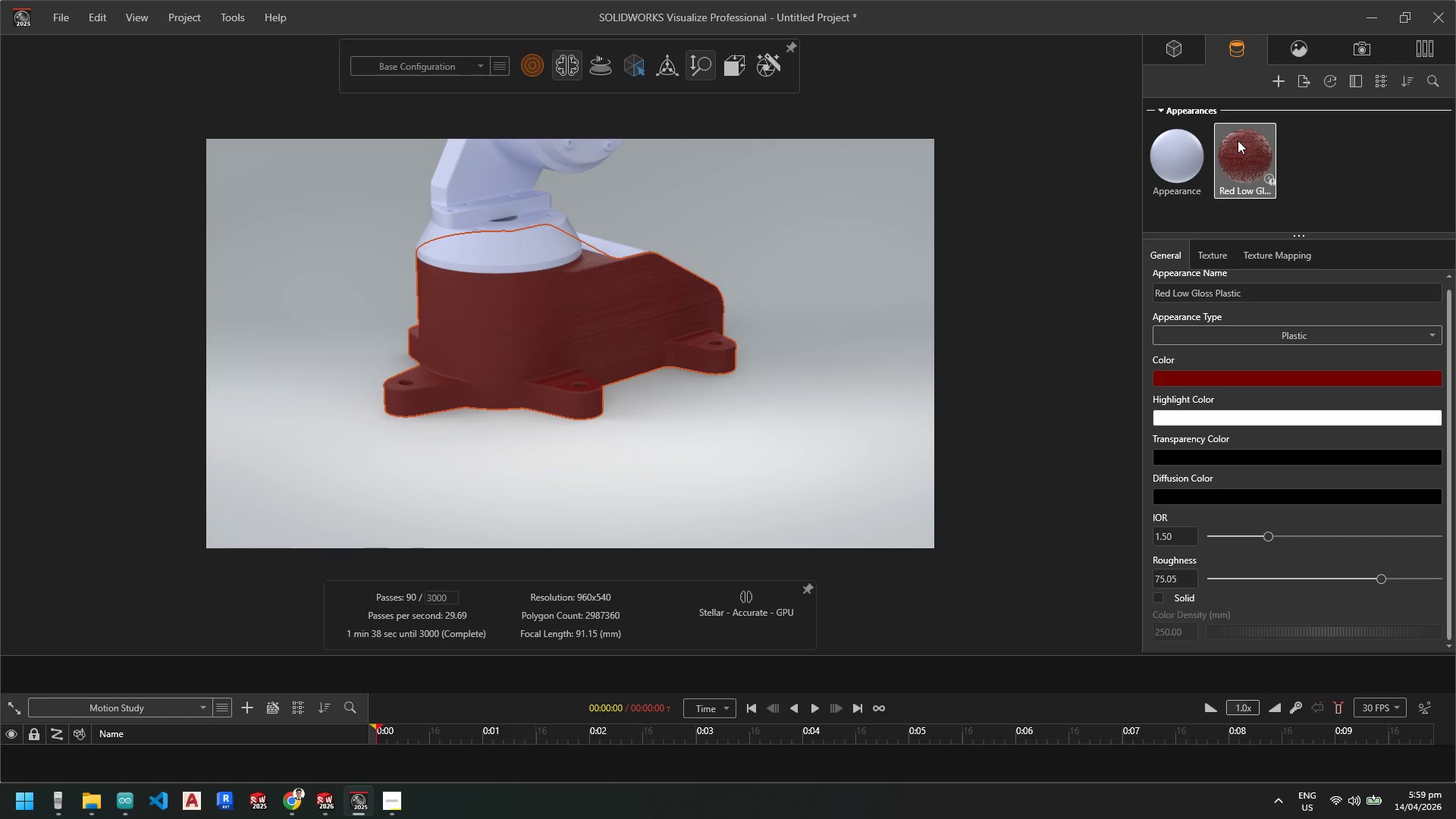 
key(Delete)
 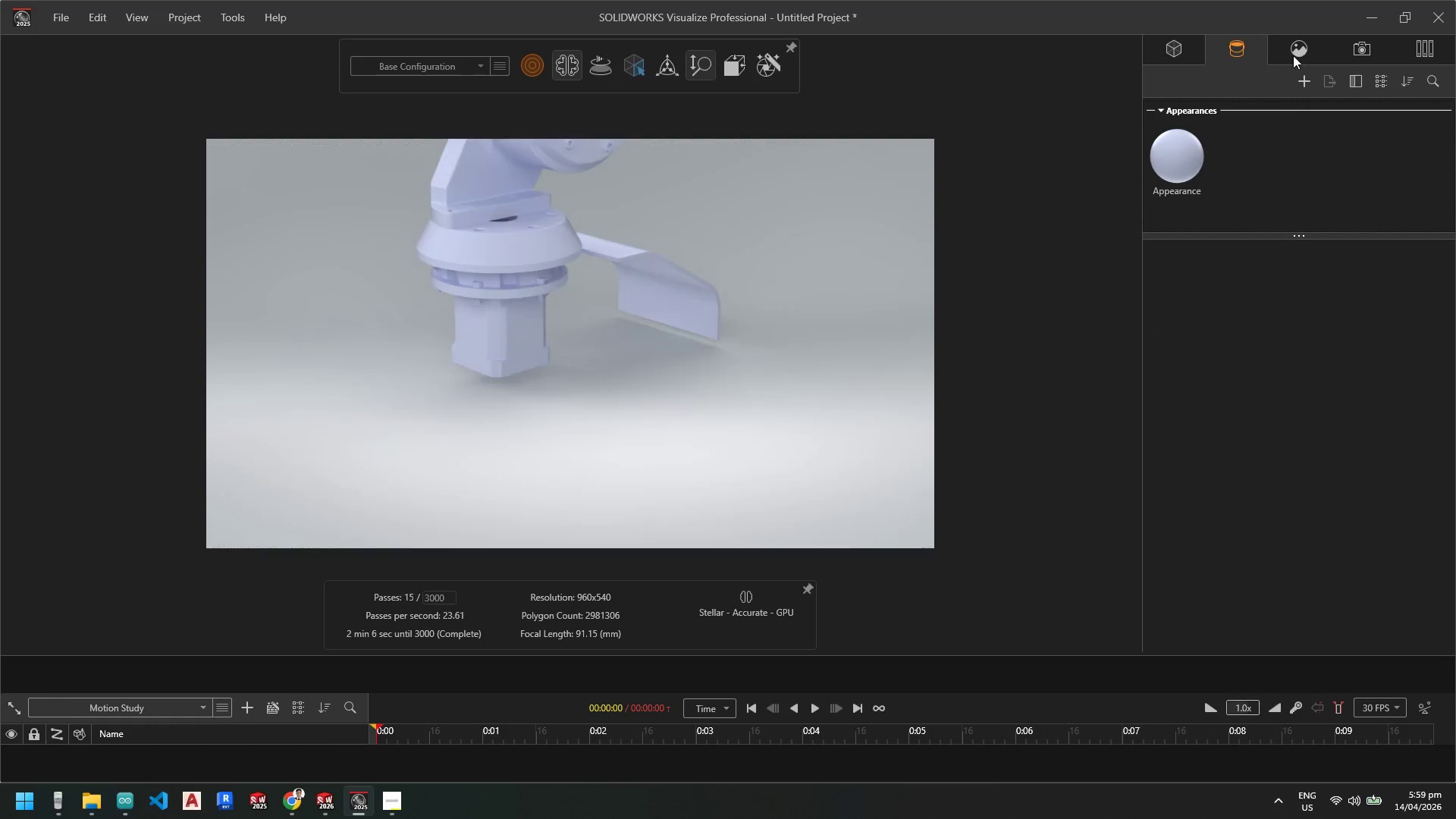 
left_click([1298, 48])
 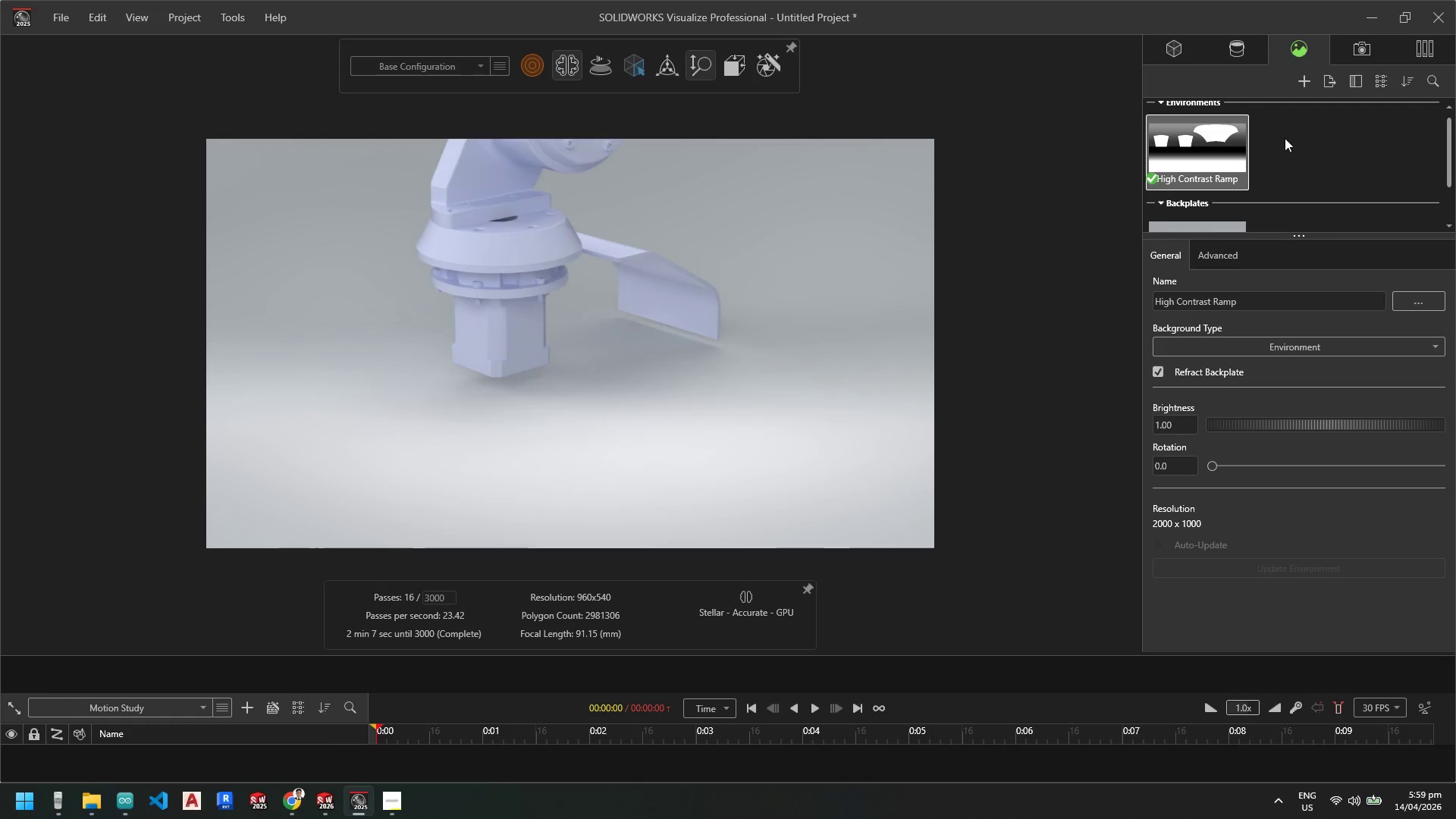 
left_click([1356, 49])
 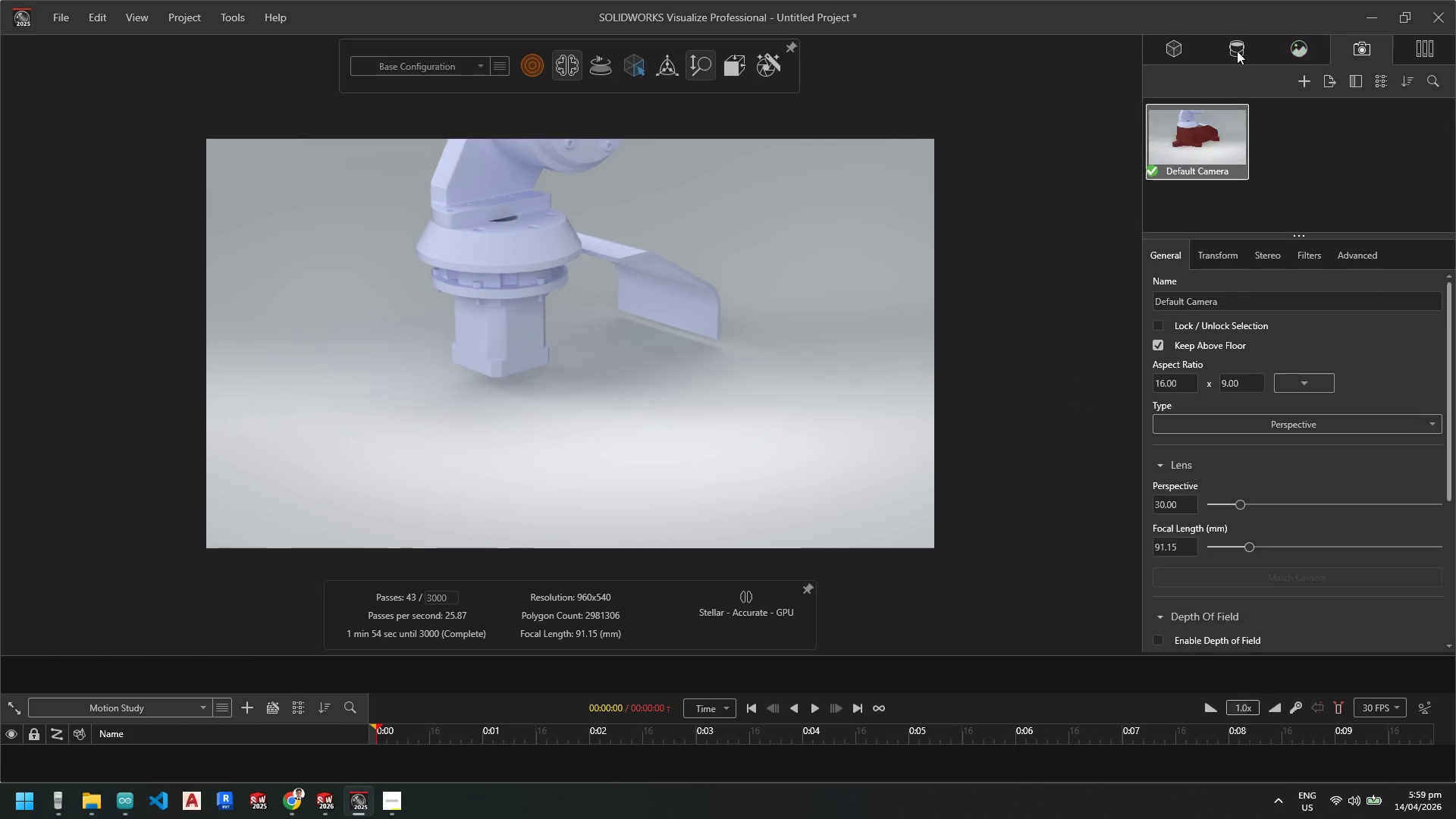 
left_click([1237, 50])
 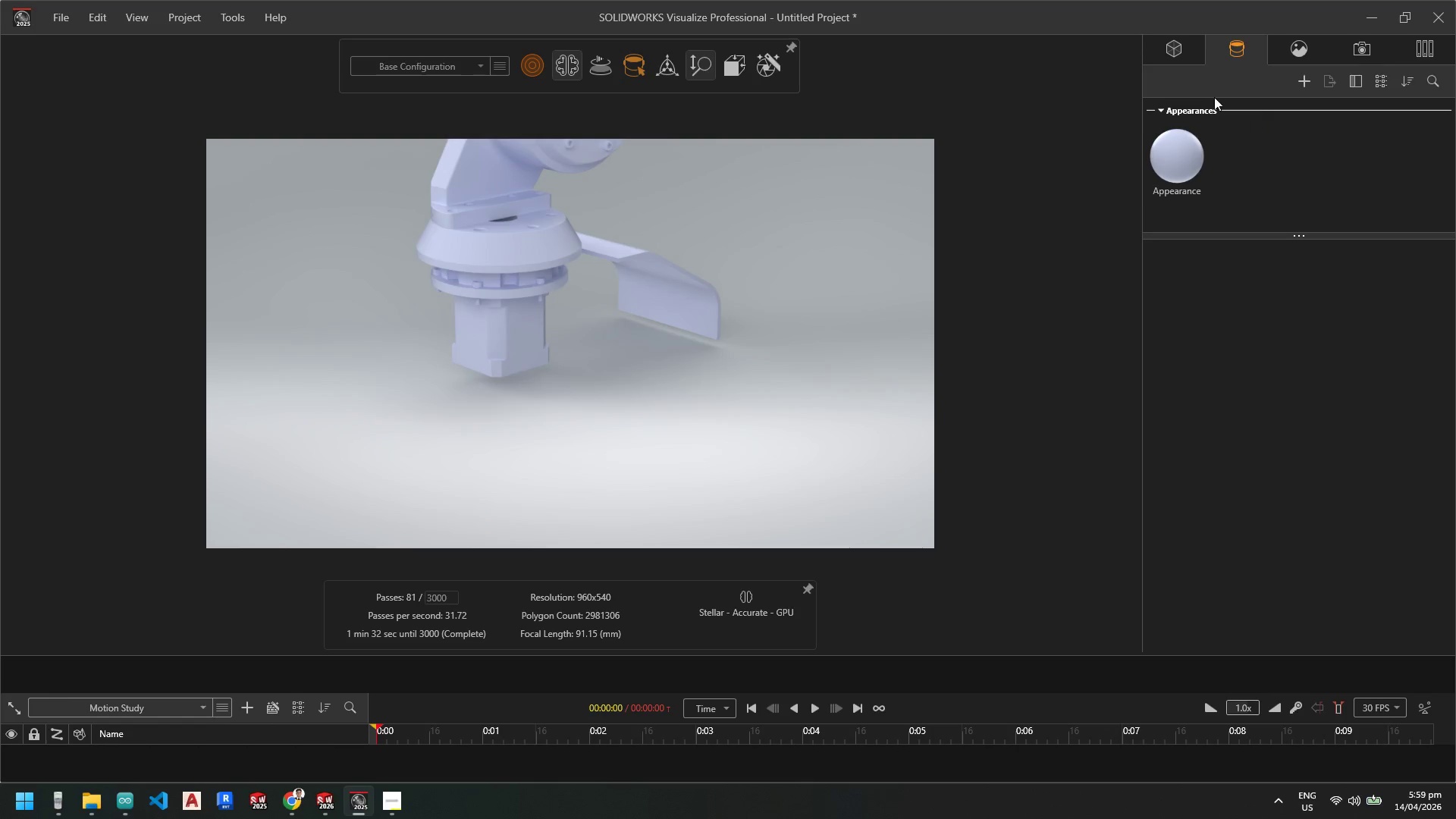 
mouse_move([1181, 176])
 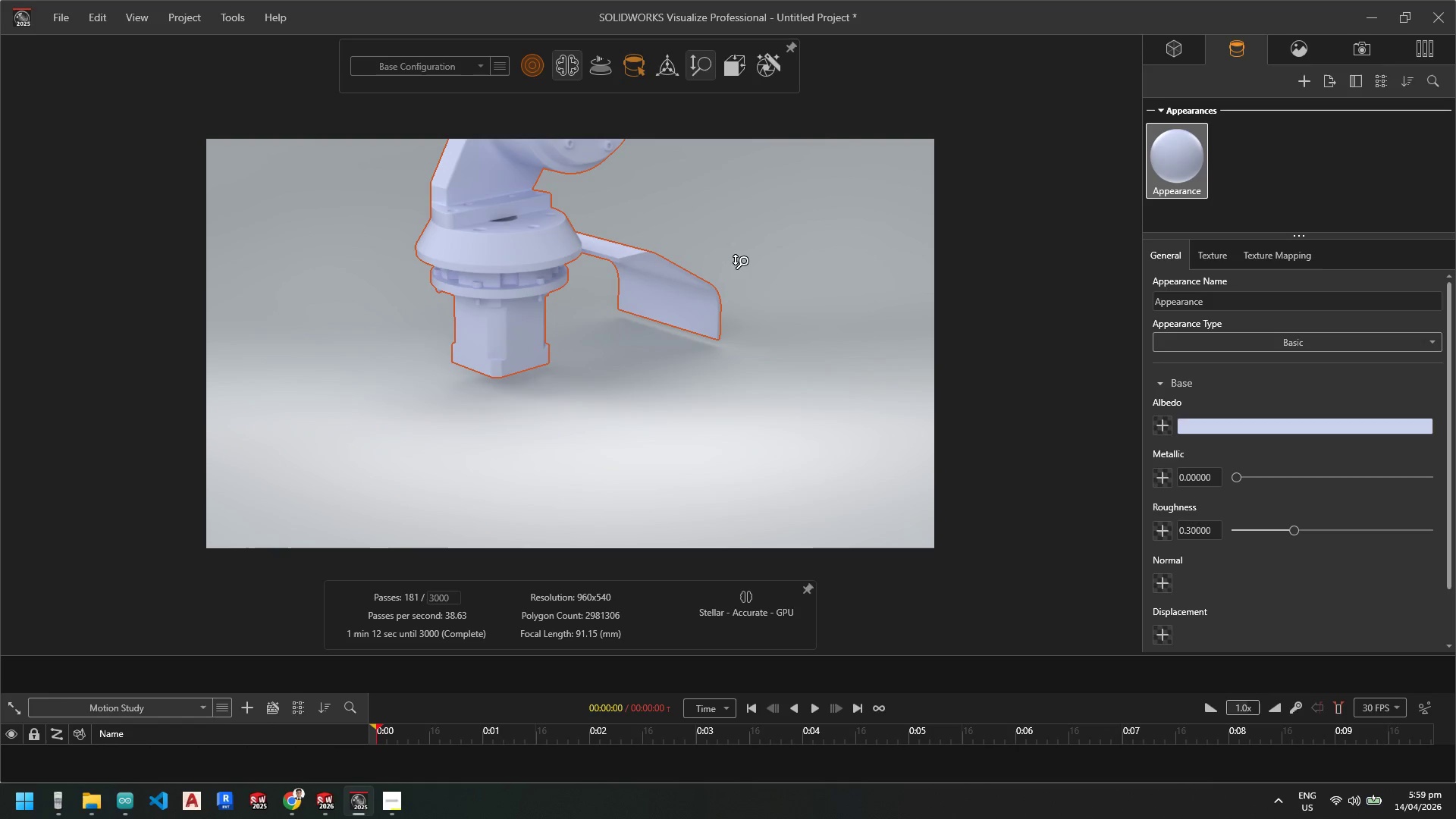 
scroll: coordinate [793, 325], scroll_direction: up, amount: 3.0
 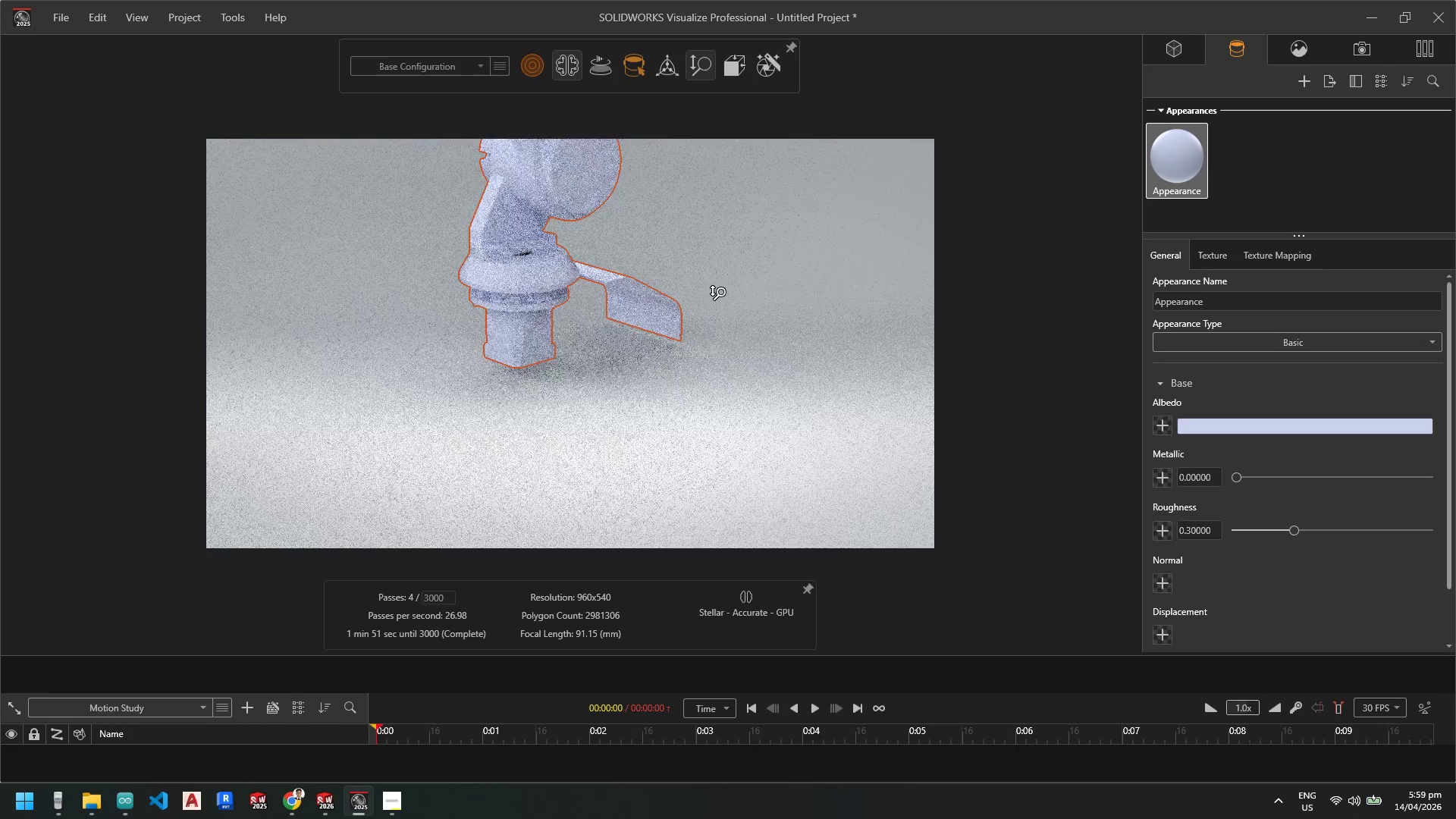 
left_click([727, 295])
 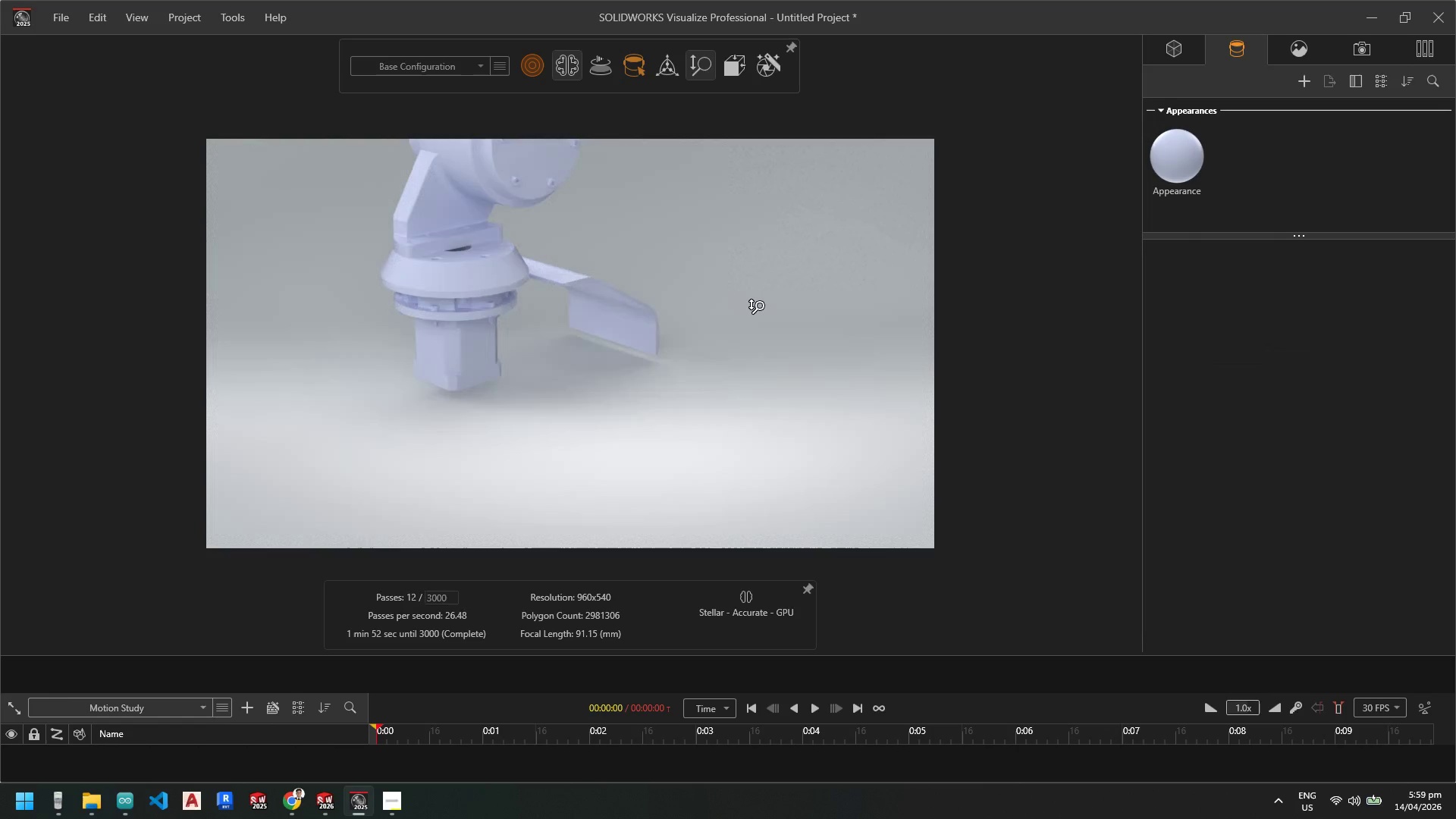 
scroll: coordinate [717, 296], scroll_direction: down, amount: 3.0
 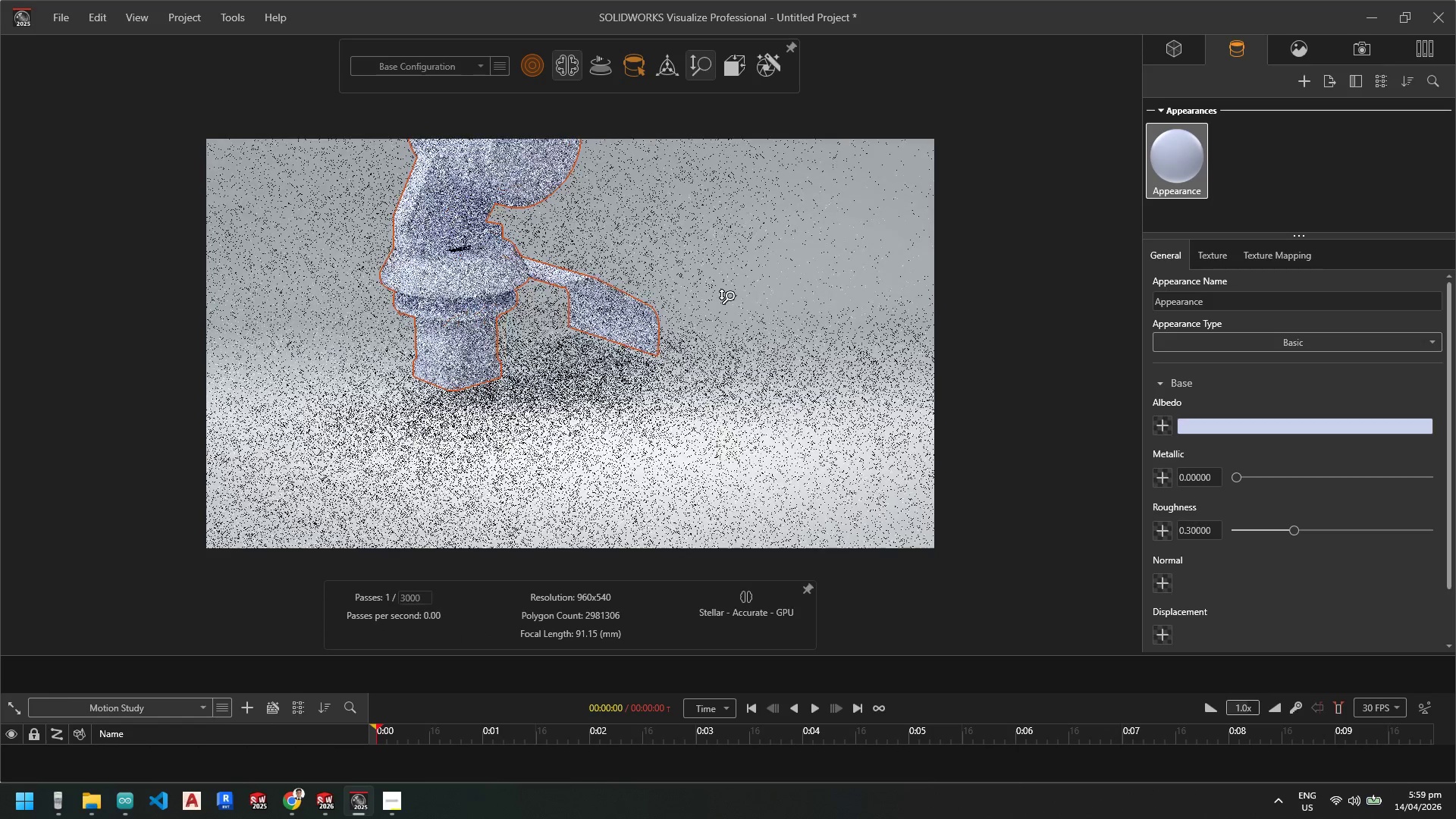 
key(Control+Z)
 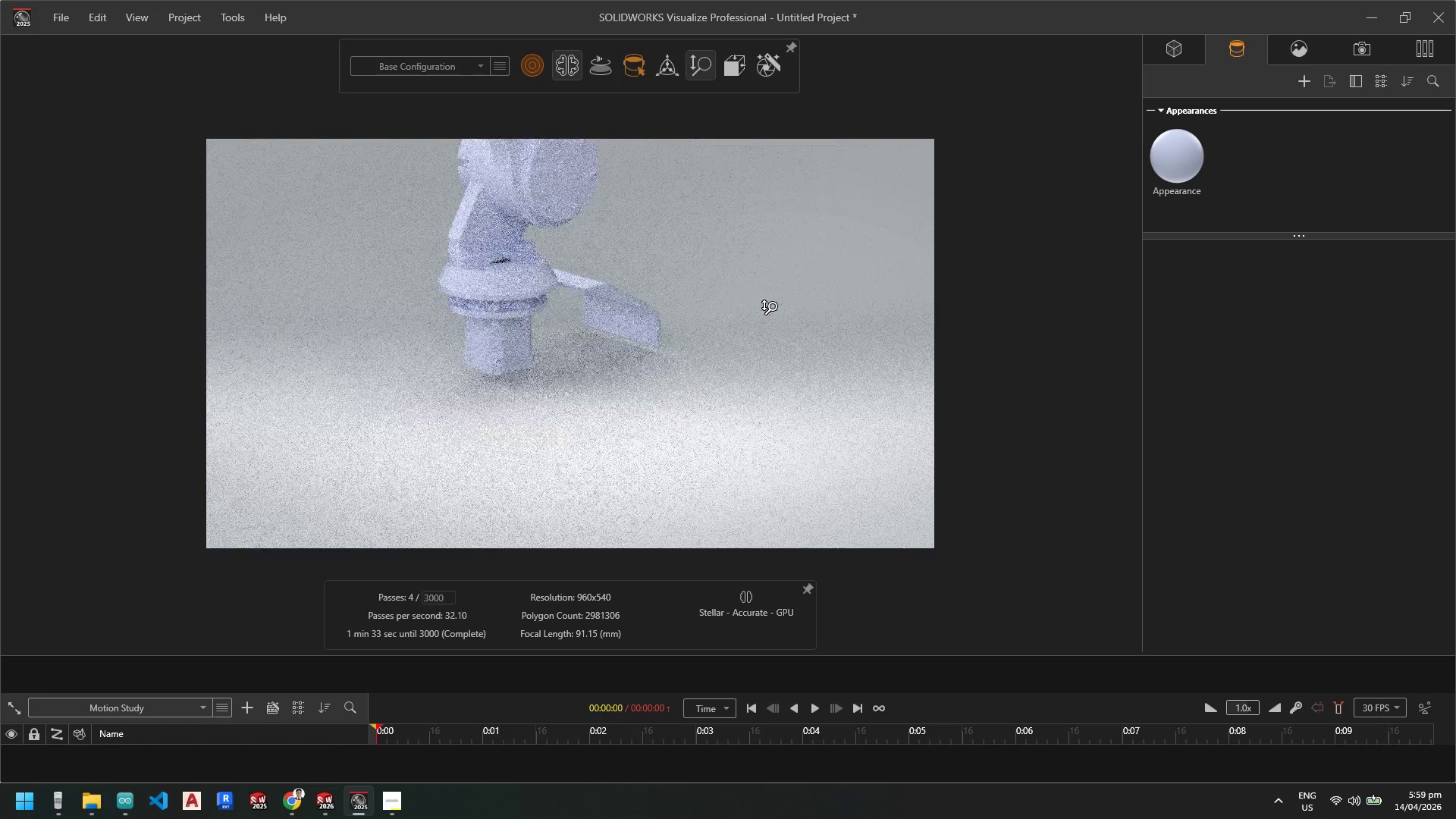 
key(Control+Z)
 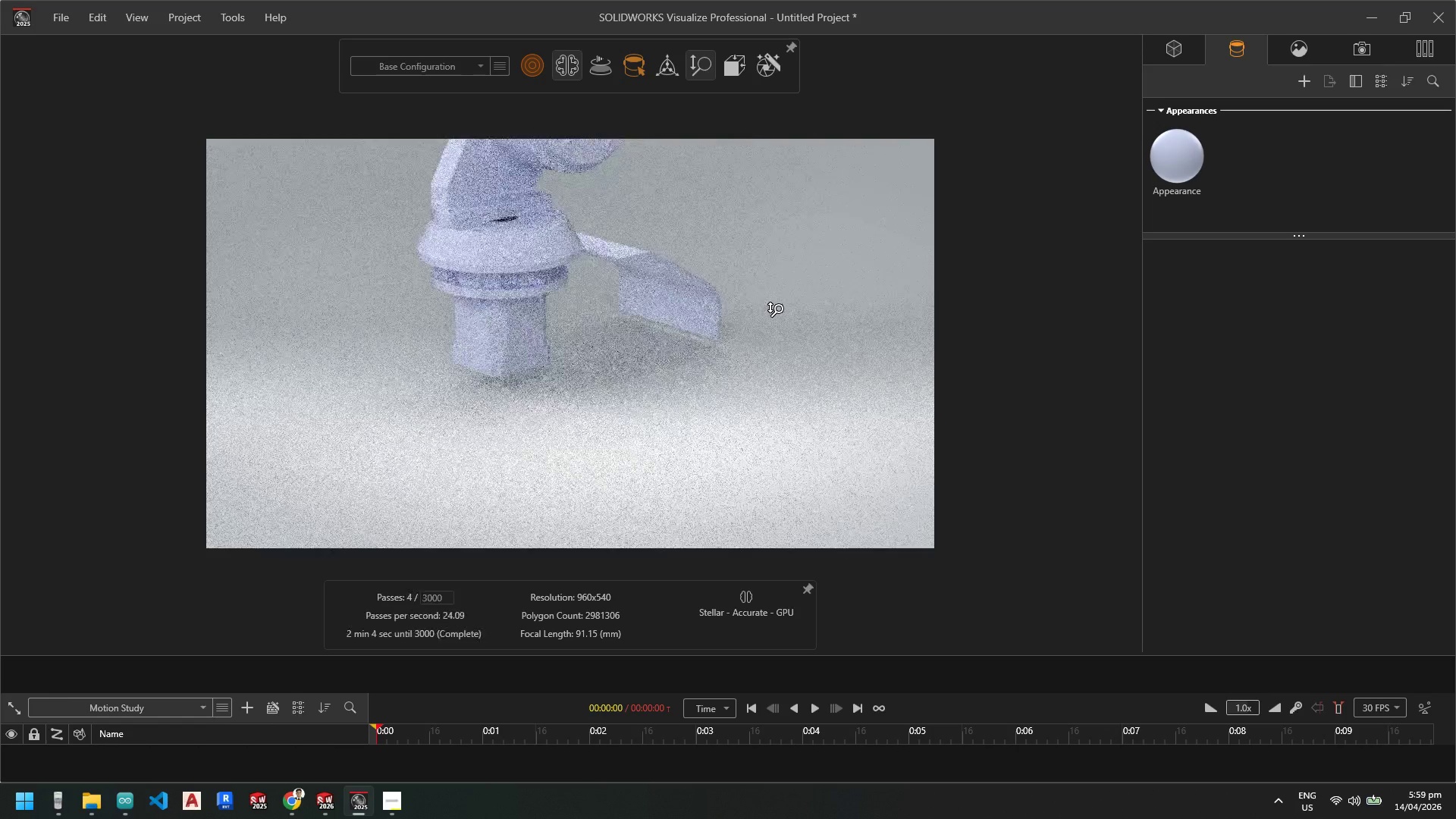 
key(Control+Z)
 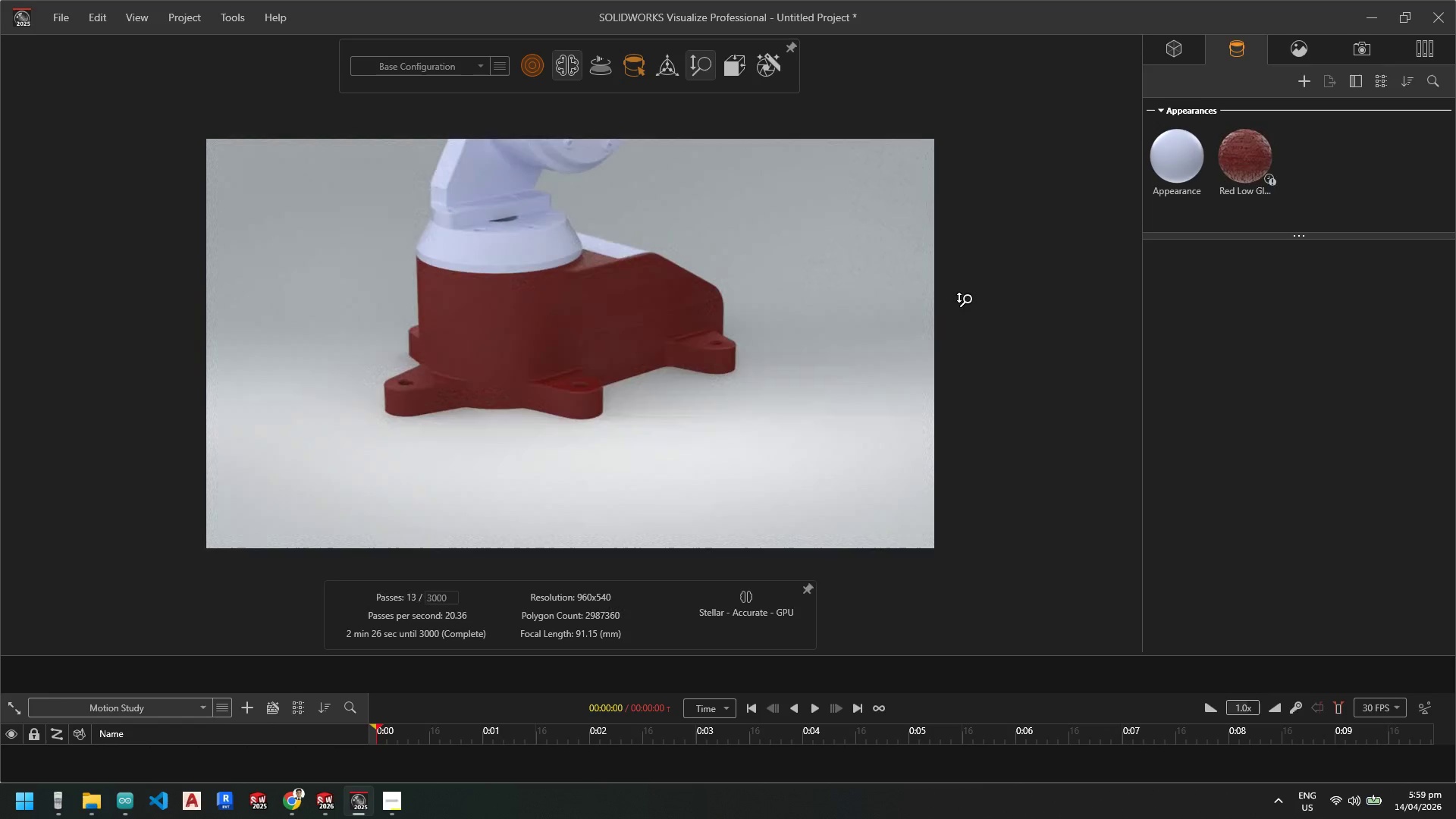 
key(Escape)
 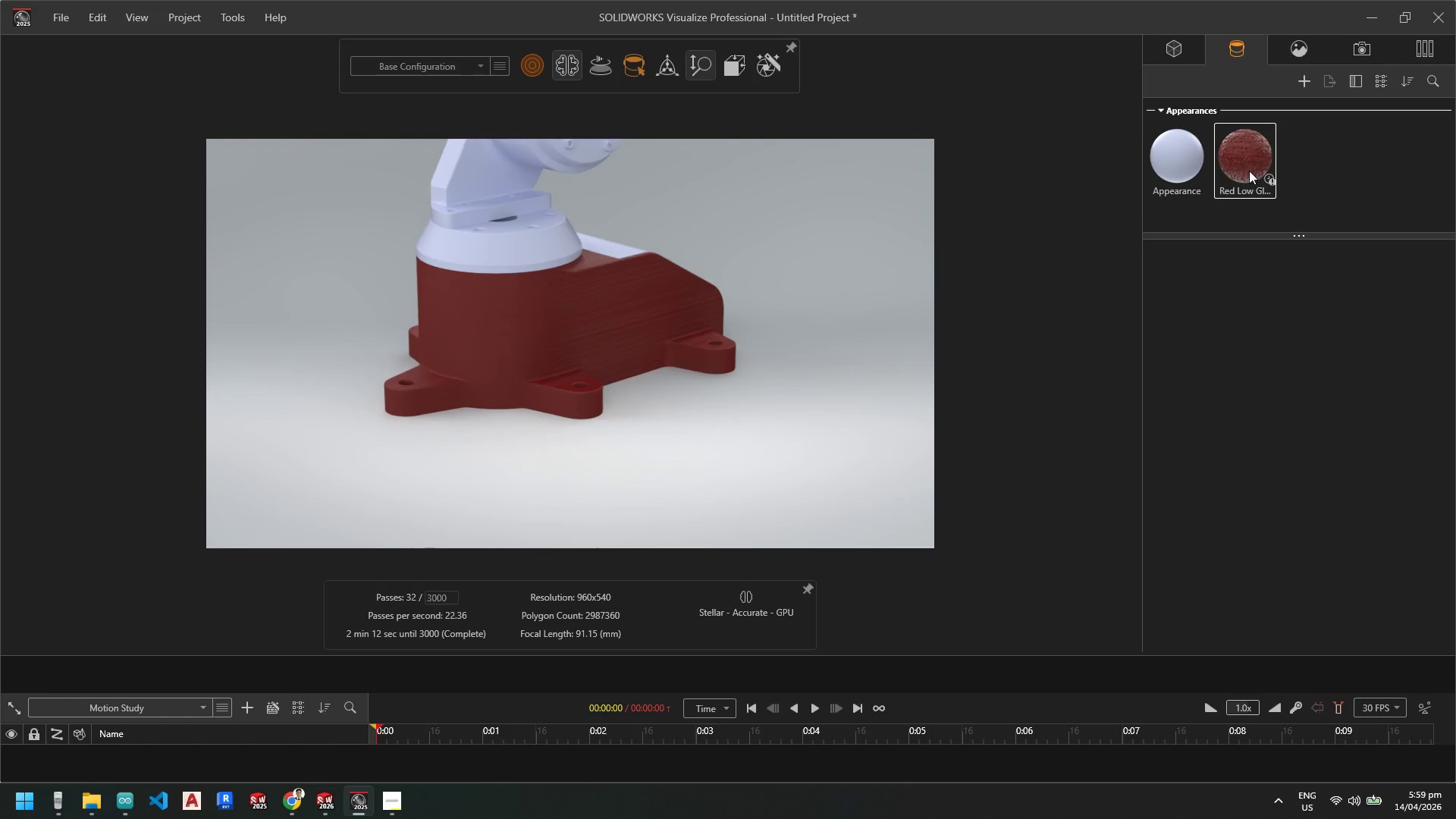 
left_click([1249, 171])
 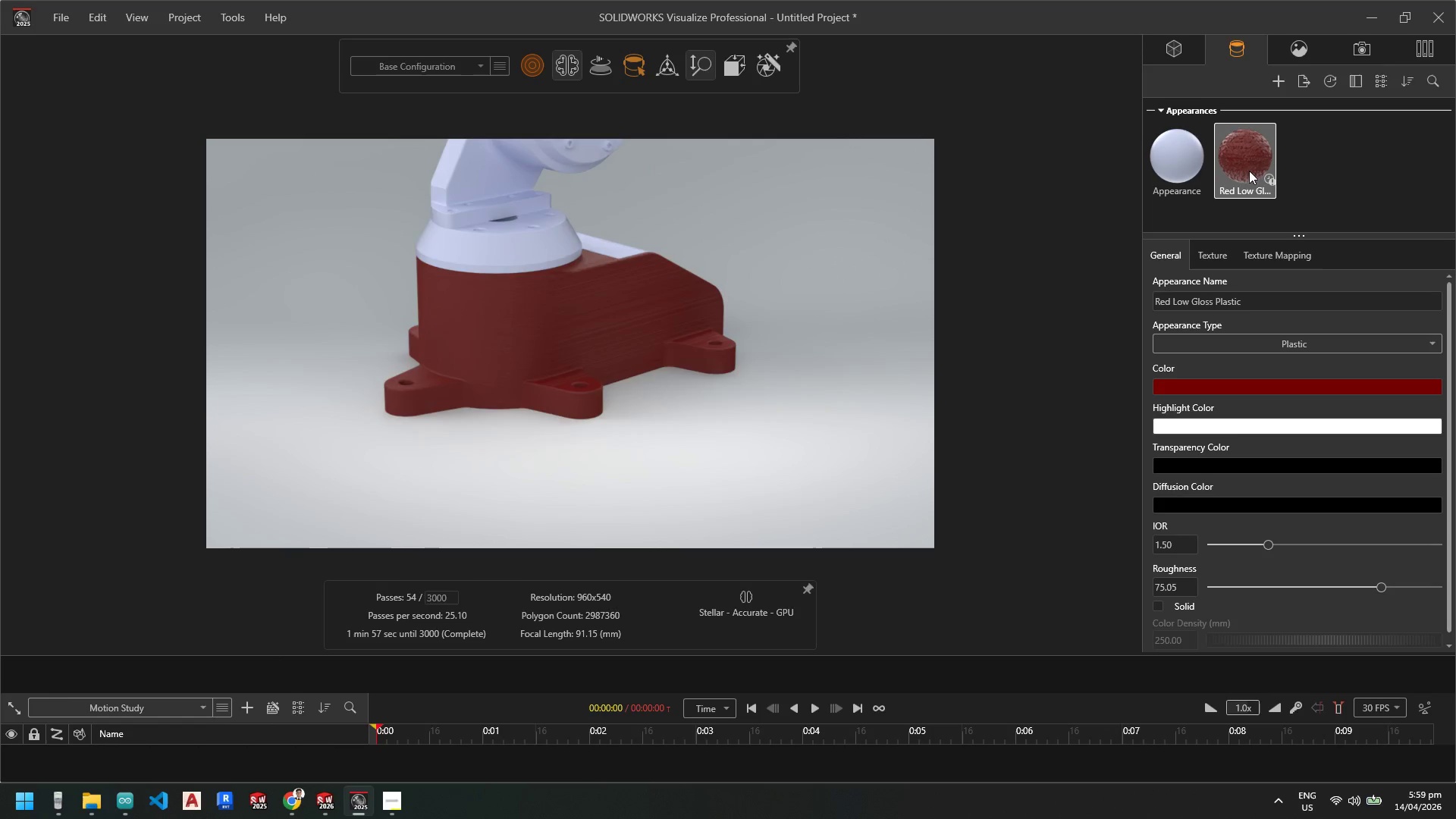 
right_click([1249, 171])
 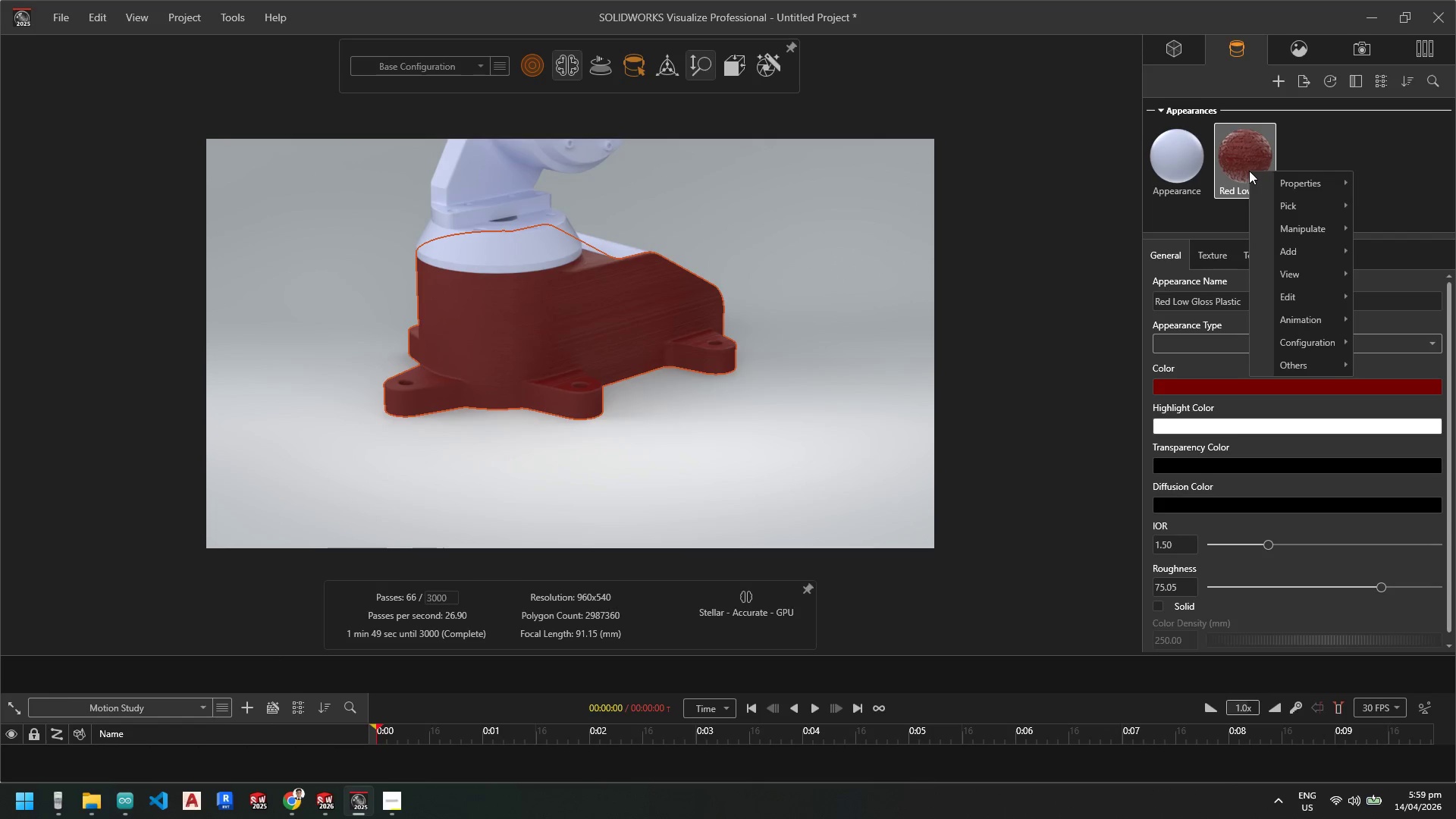 
key(Escape)
 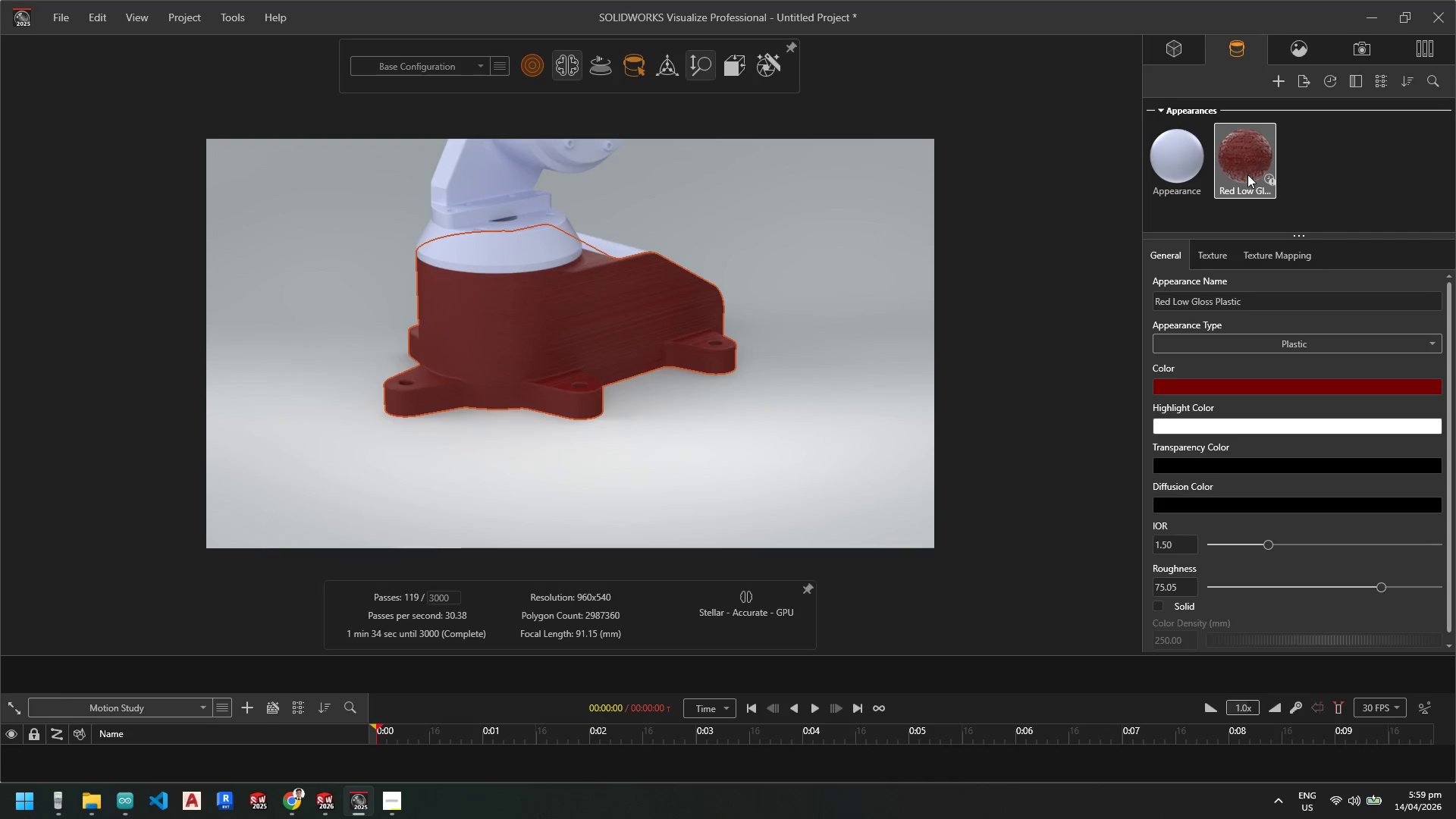 
key(Delete)
 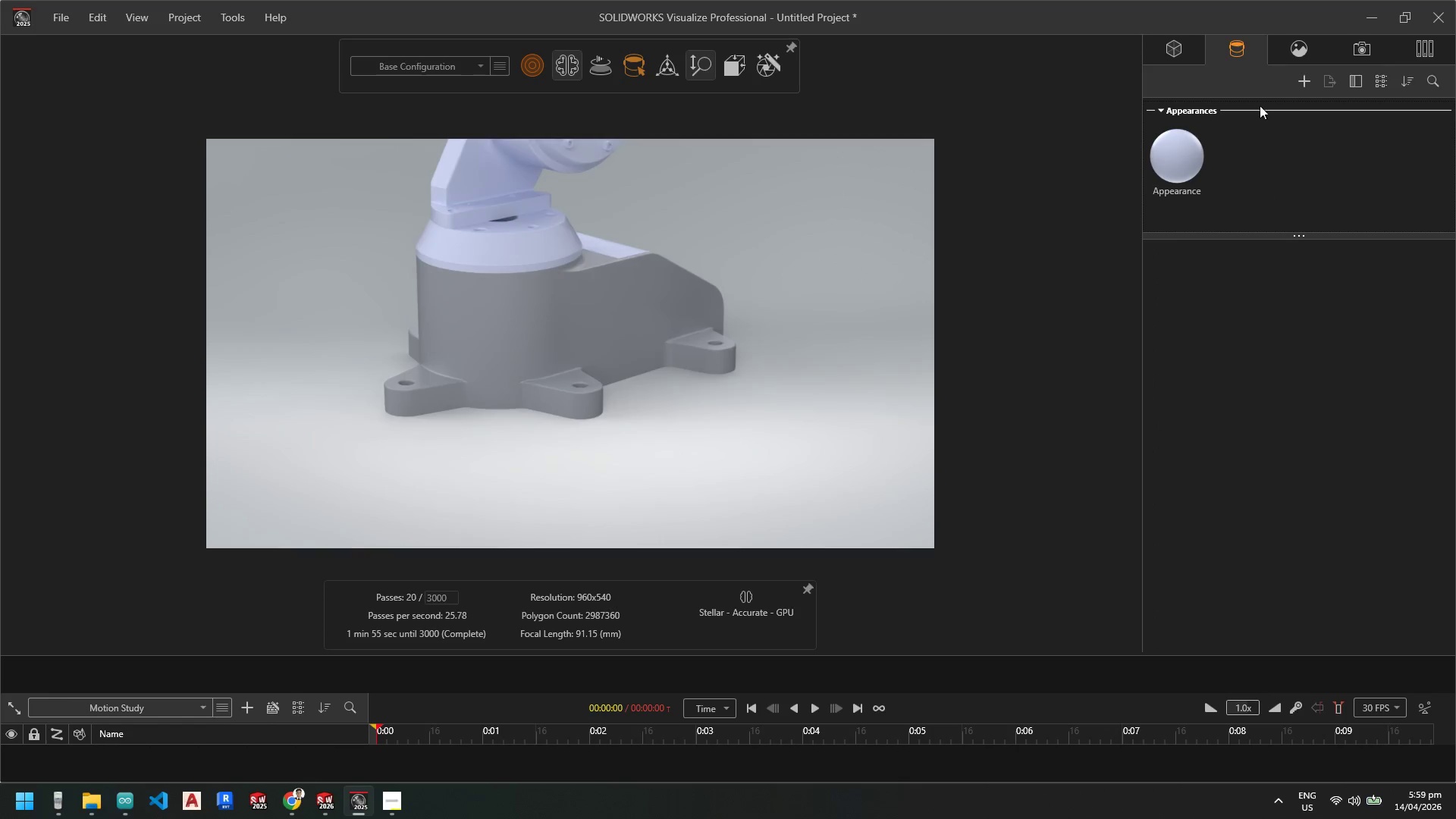 
left_click([1175, 50])
 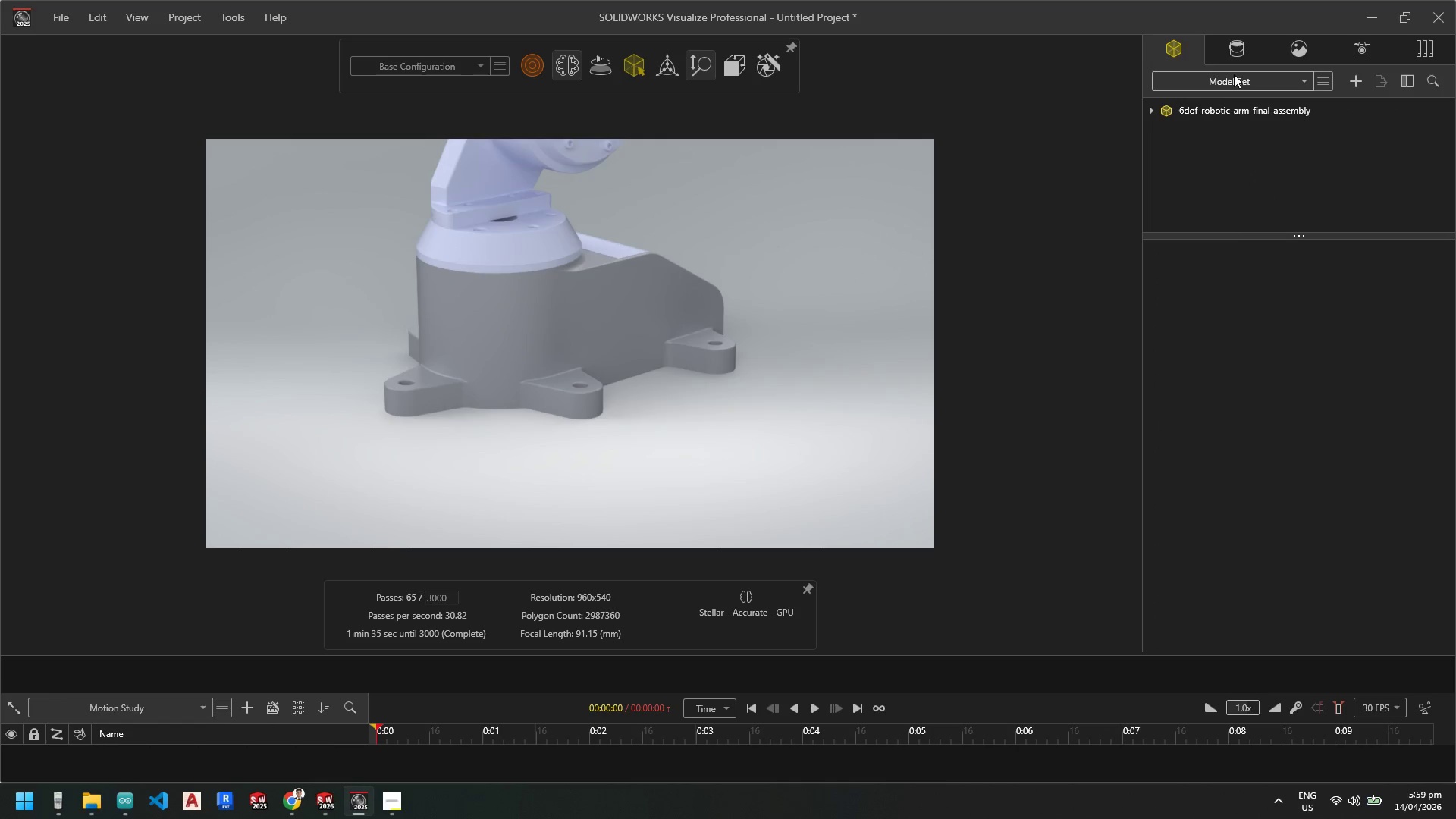 
left_click([1235, 79])
 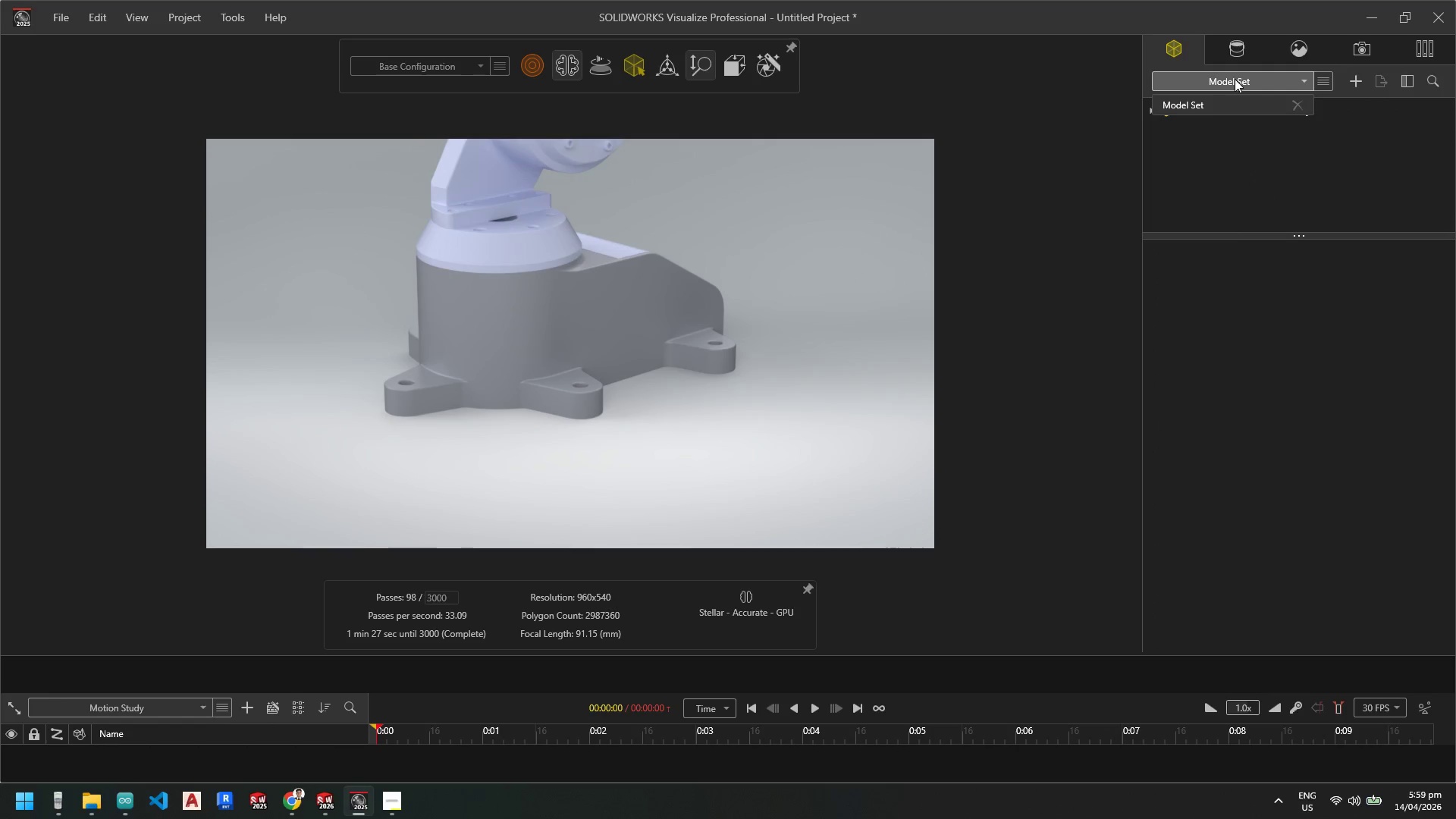 
left_click([1235, 79])
 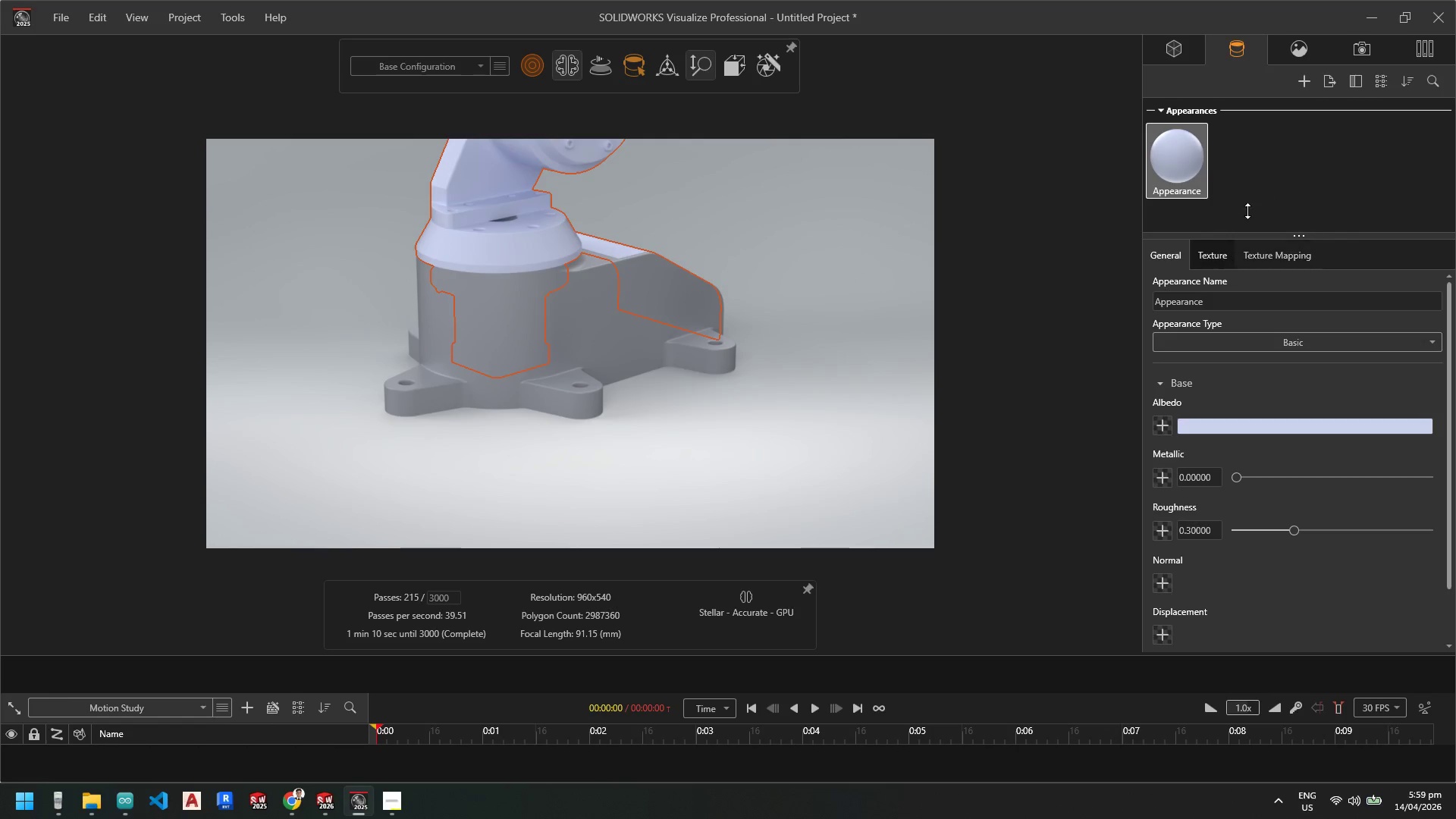 
left_click([1162, 112])
 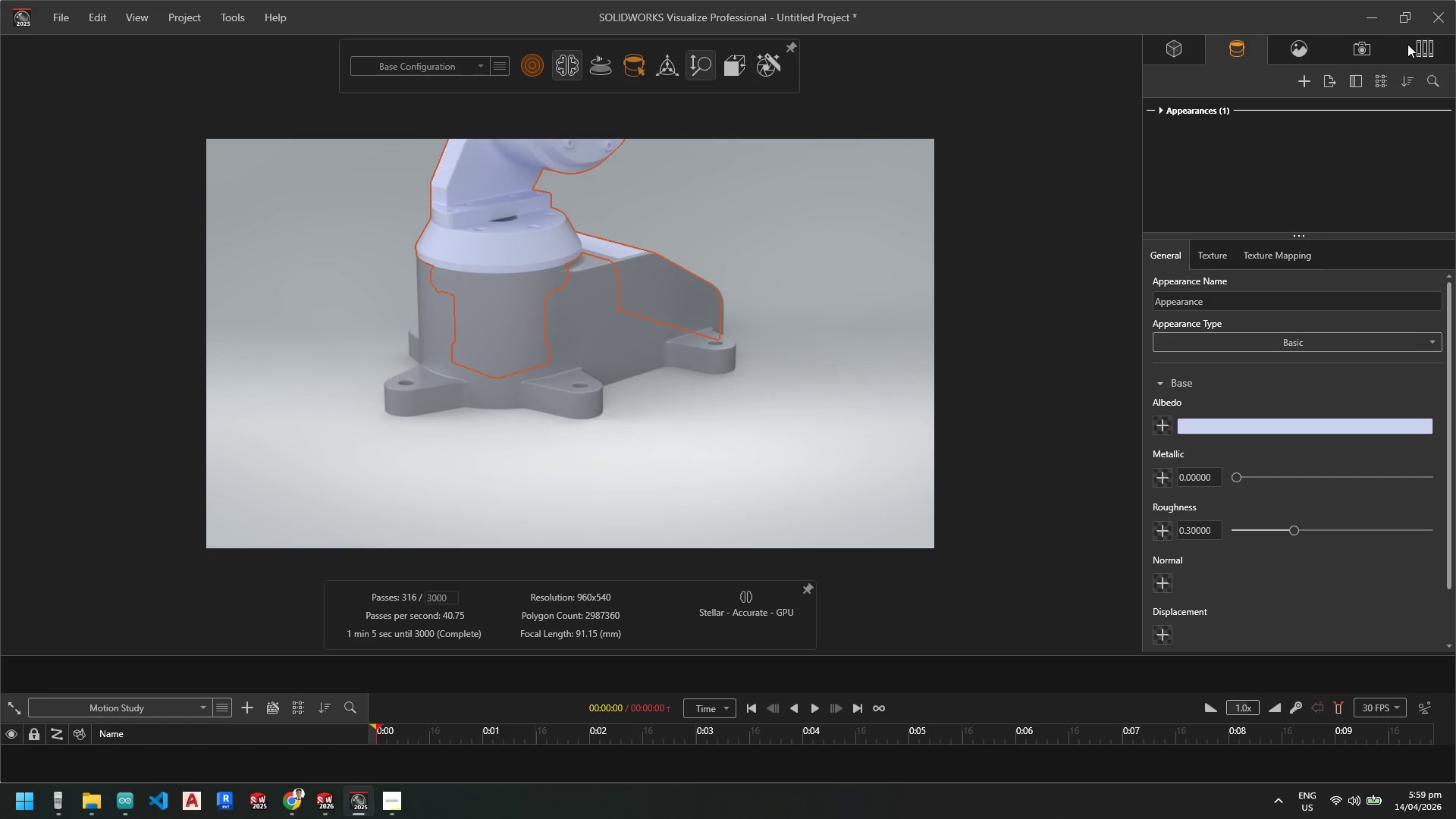 
left_click([1425, 49])
 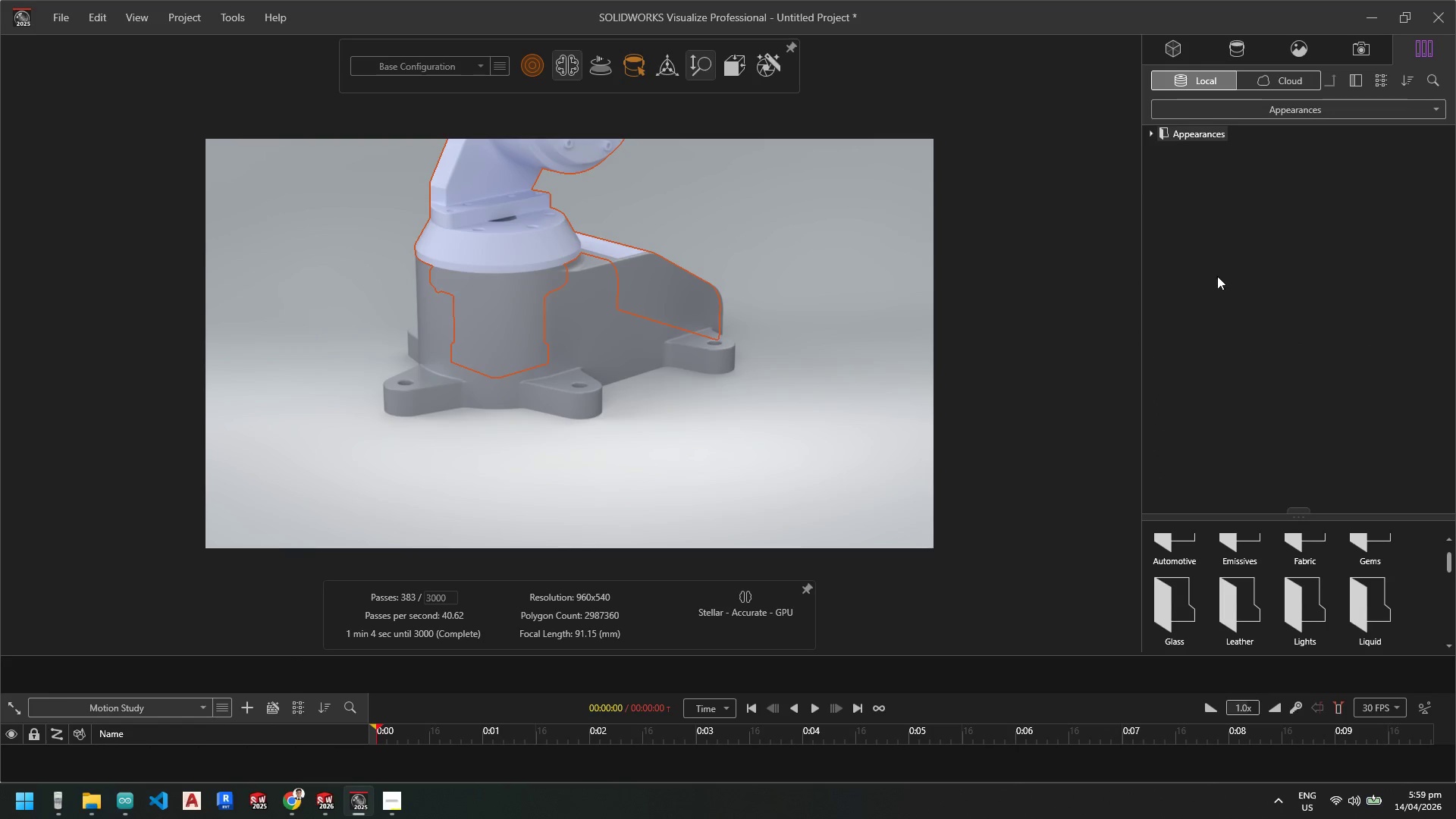 
left_click([1150, 131])
 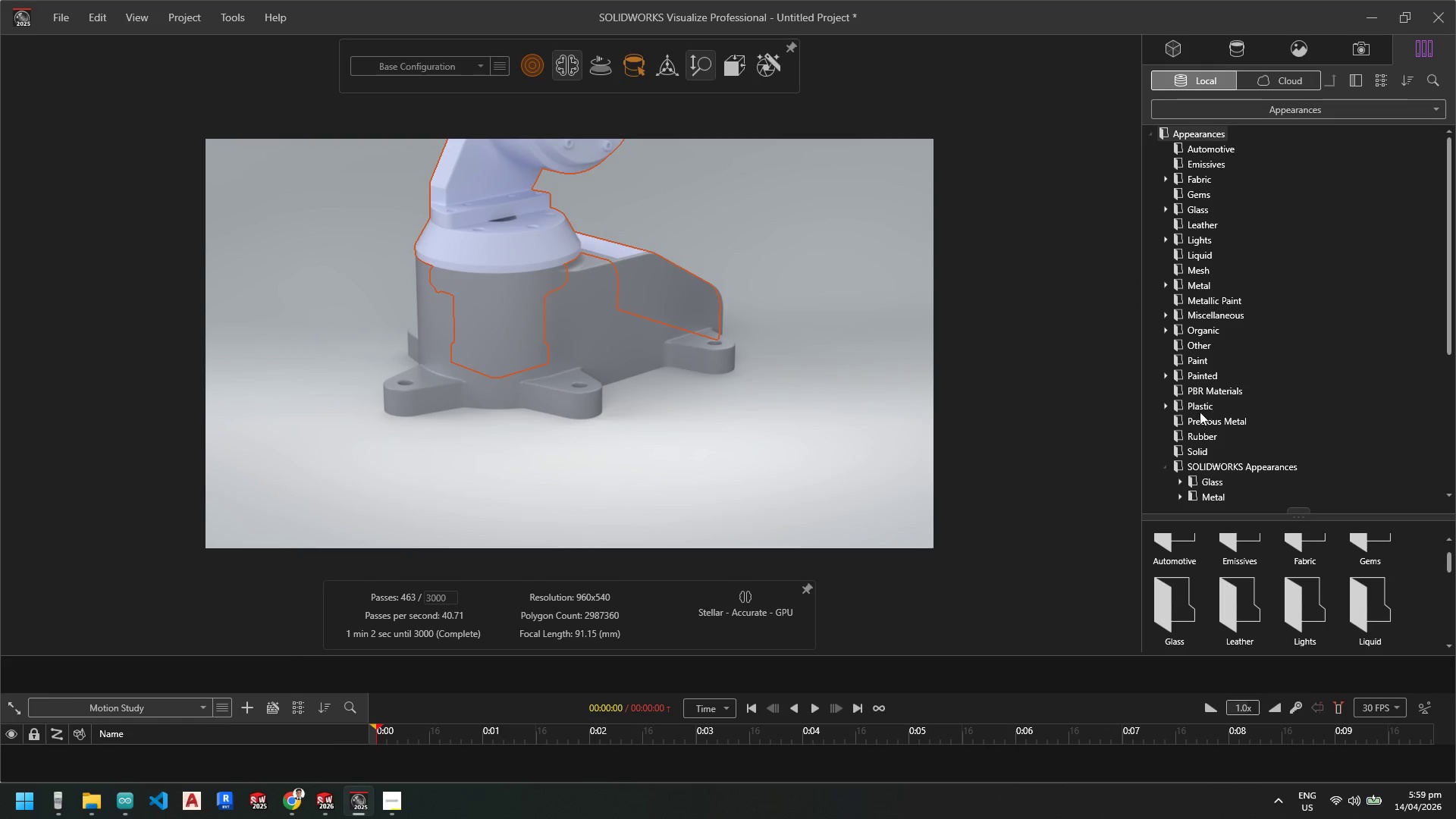 
scroll: coordinate [1261, 429], scroll_direction: down, amount: 6.0
 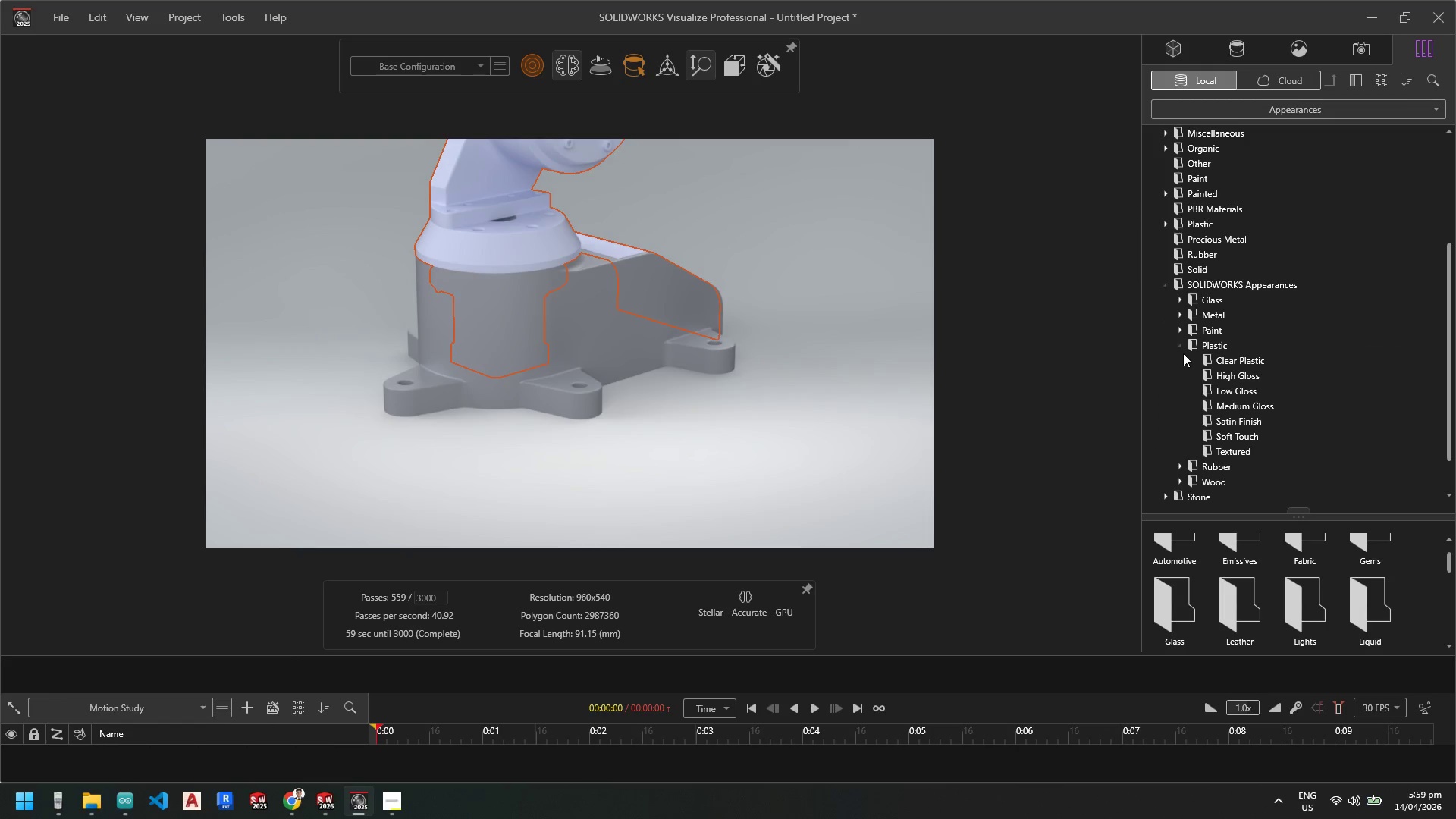 
left_click([1183, 347])
 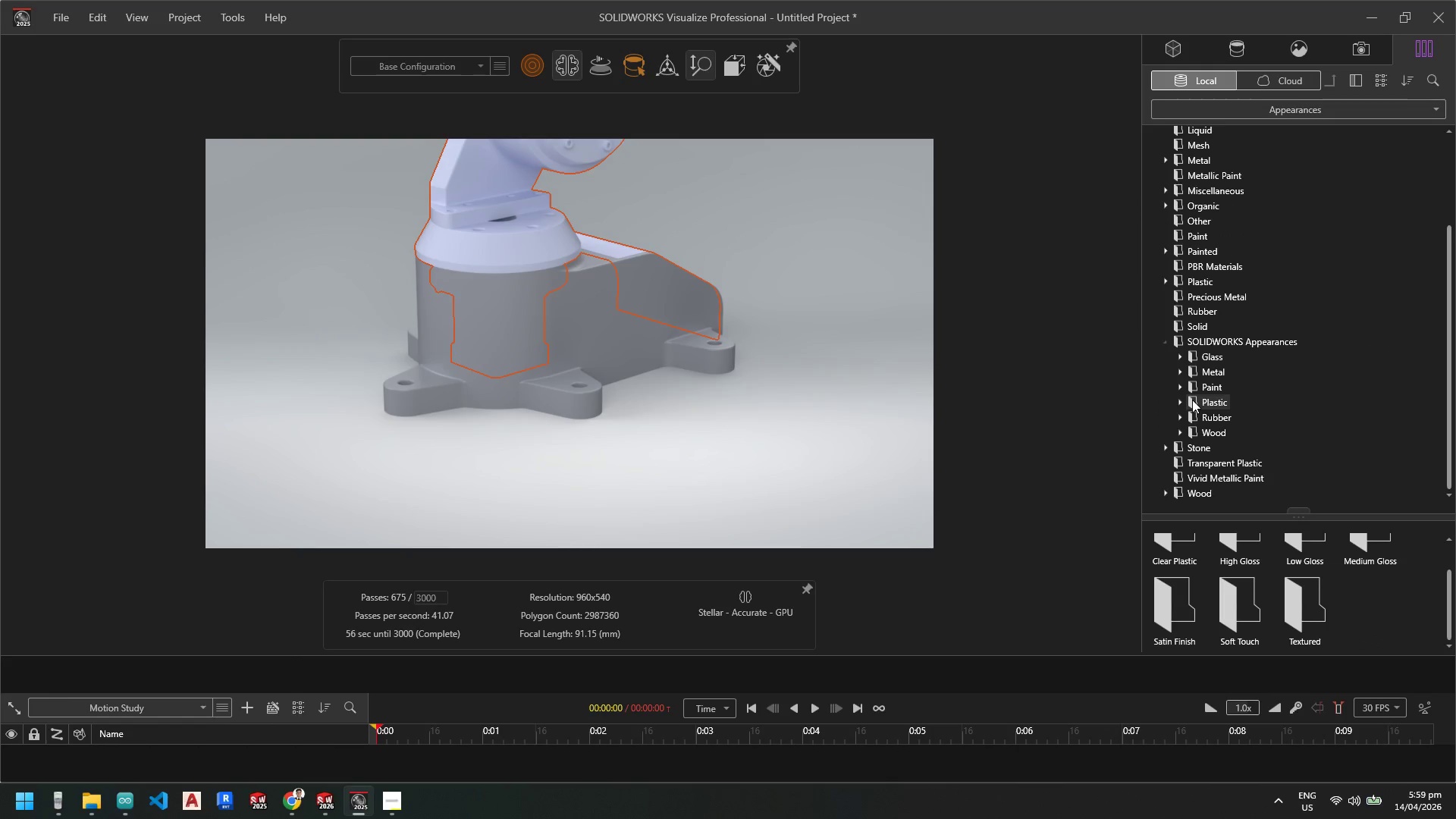 
left_click([1181, 403])
 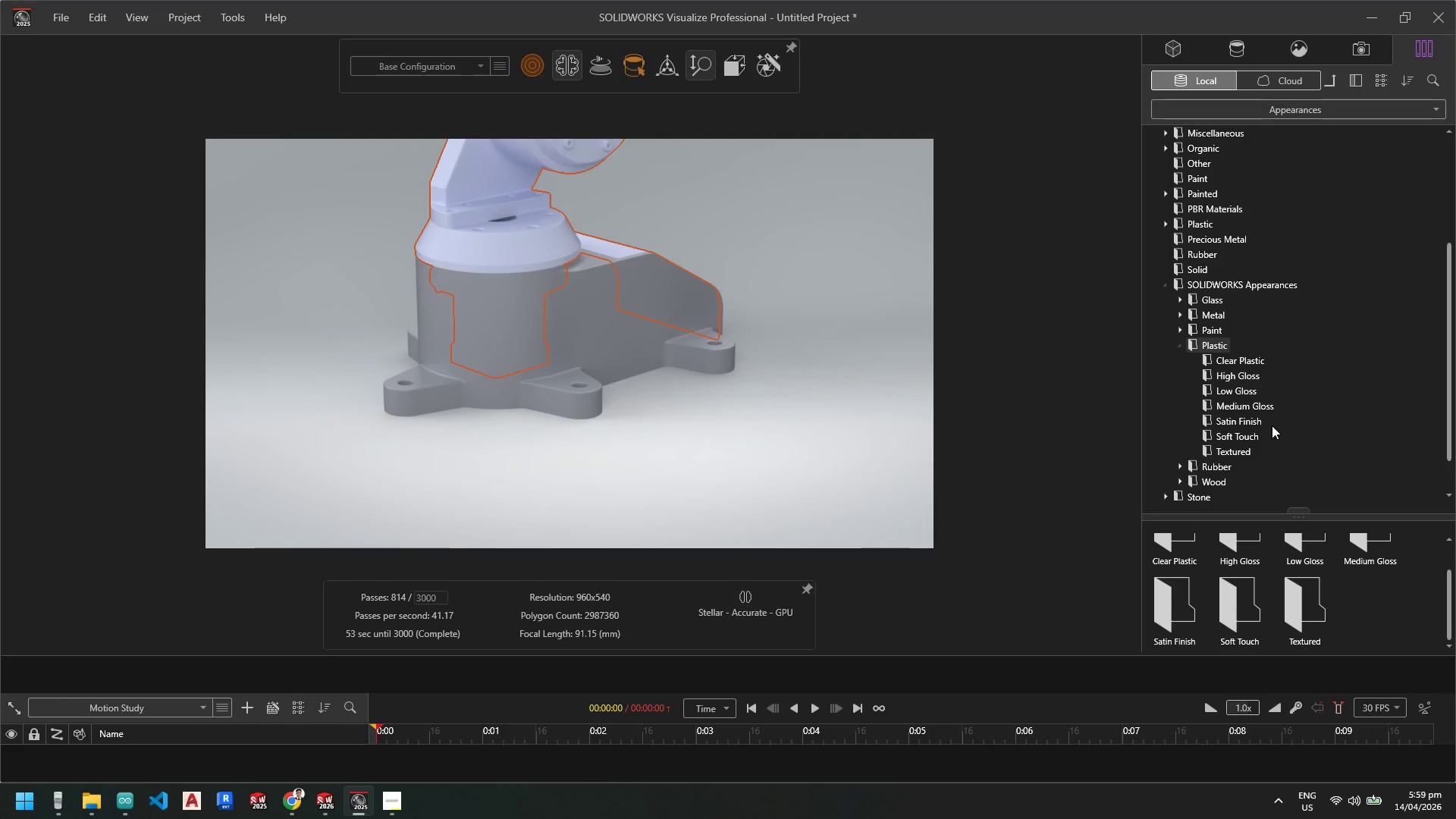 
wait(5.31)
 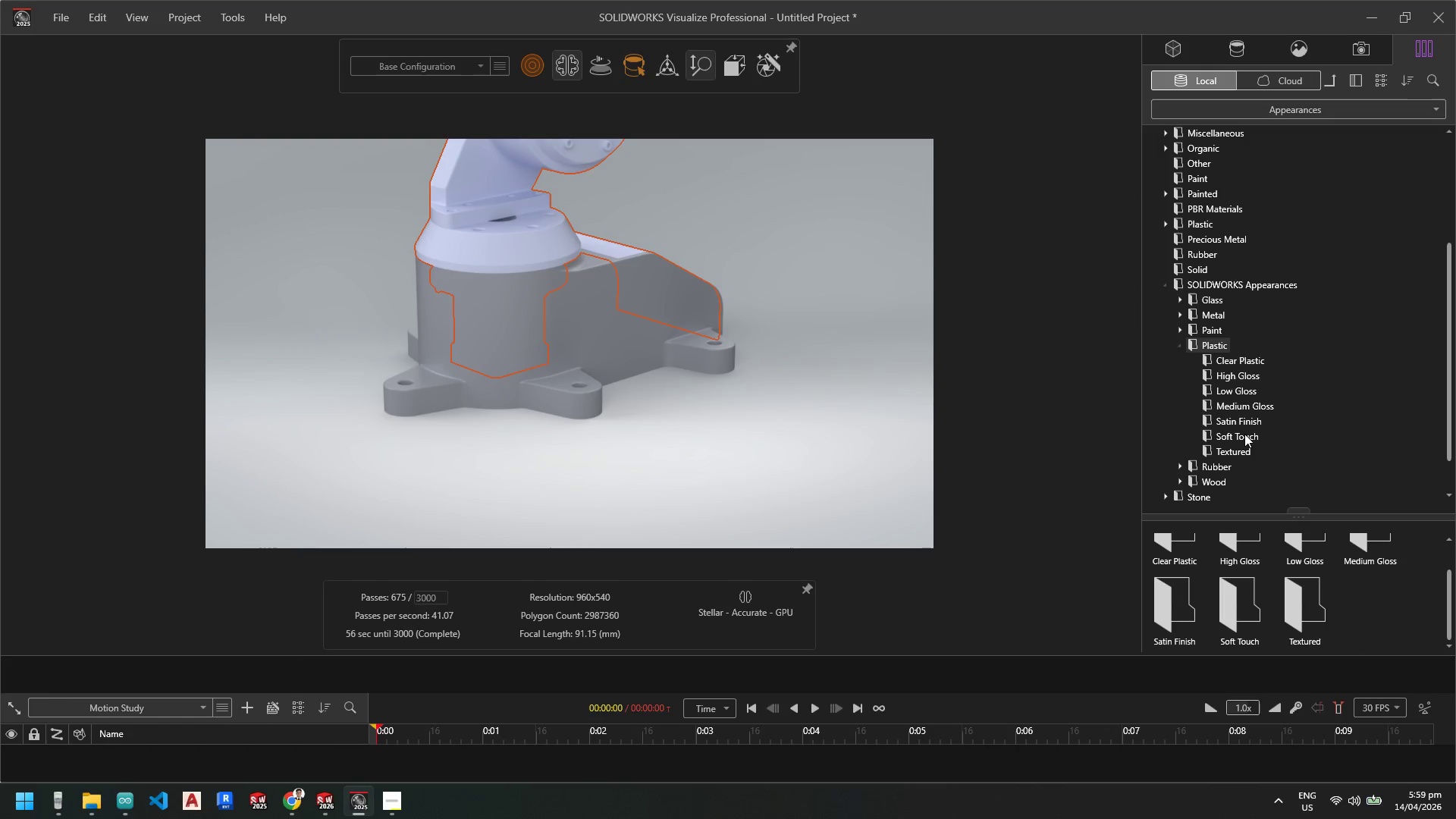 
left_click([1234, 448])
 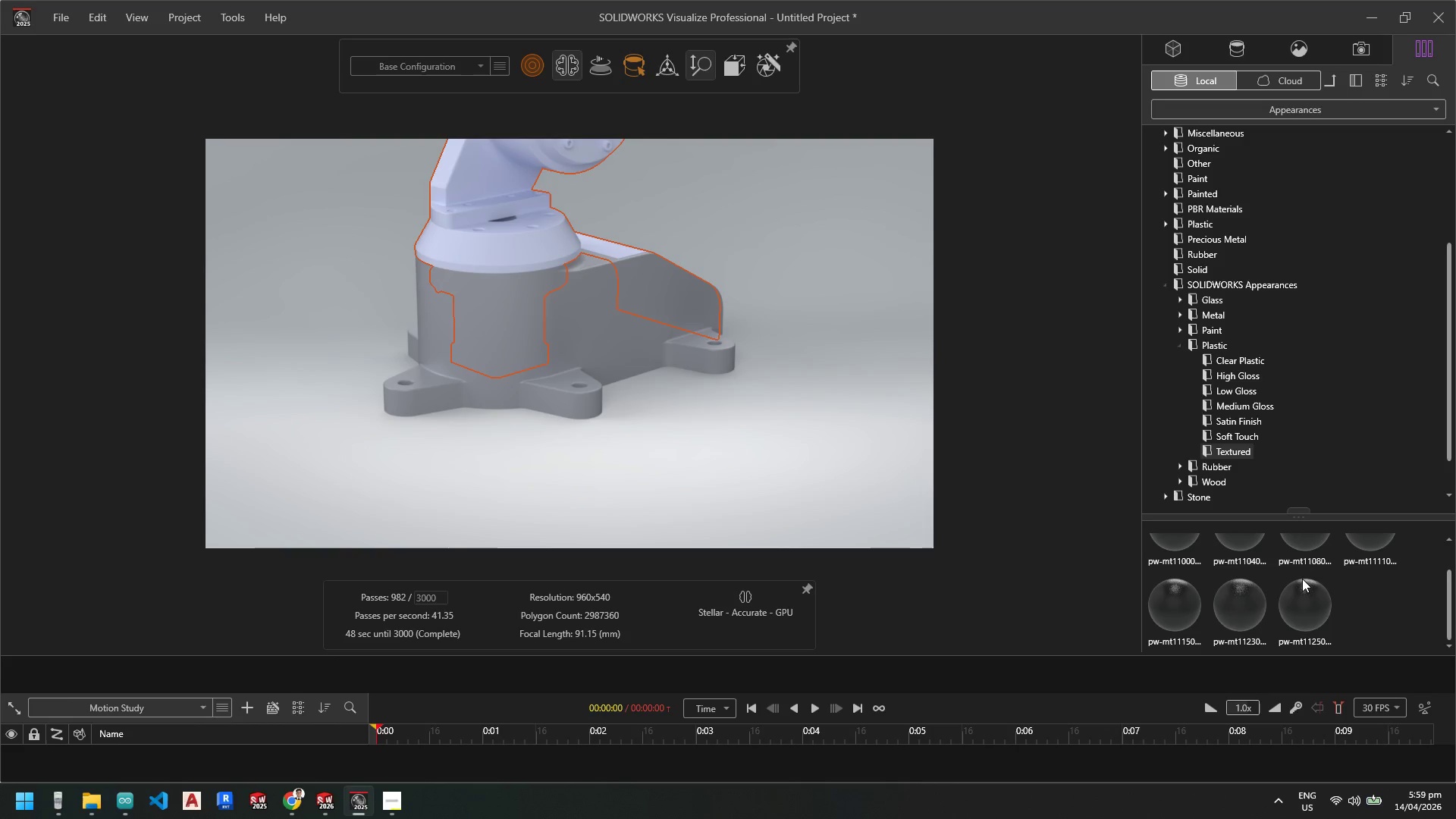 
scroll: coordinate [1302, 583], scroll_direction: down, amount: 1.0
 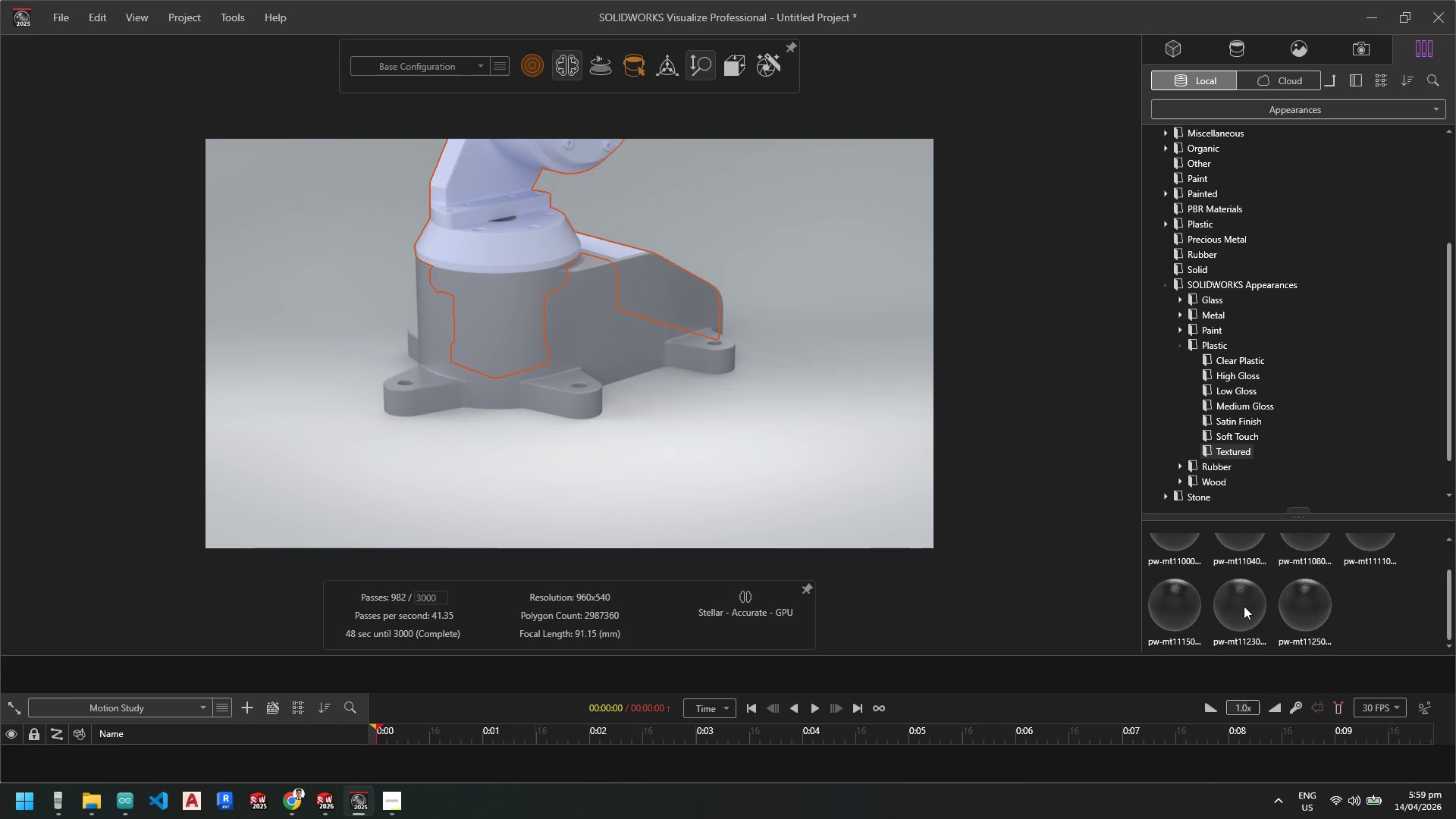 
left_click([1183, 604])
 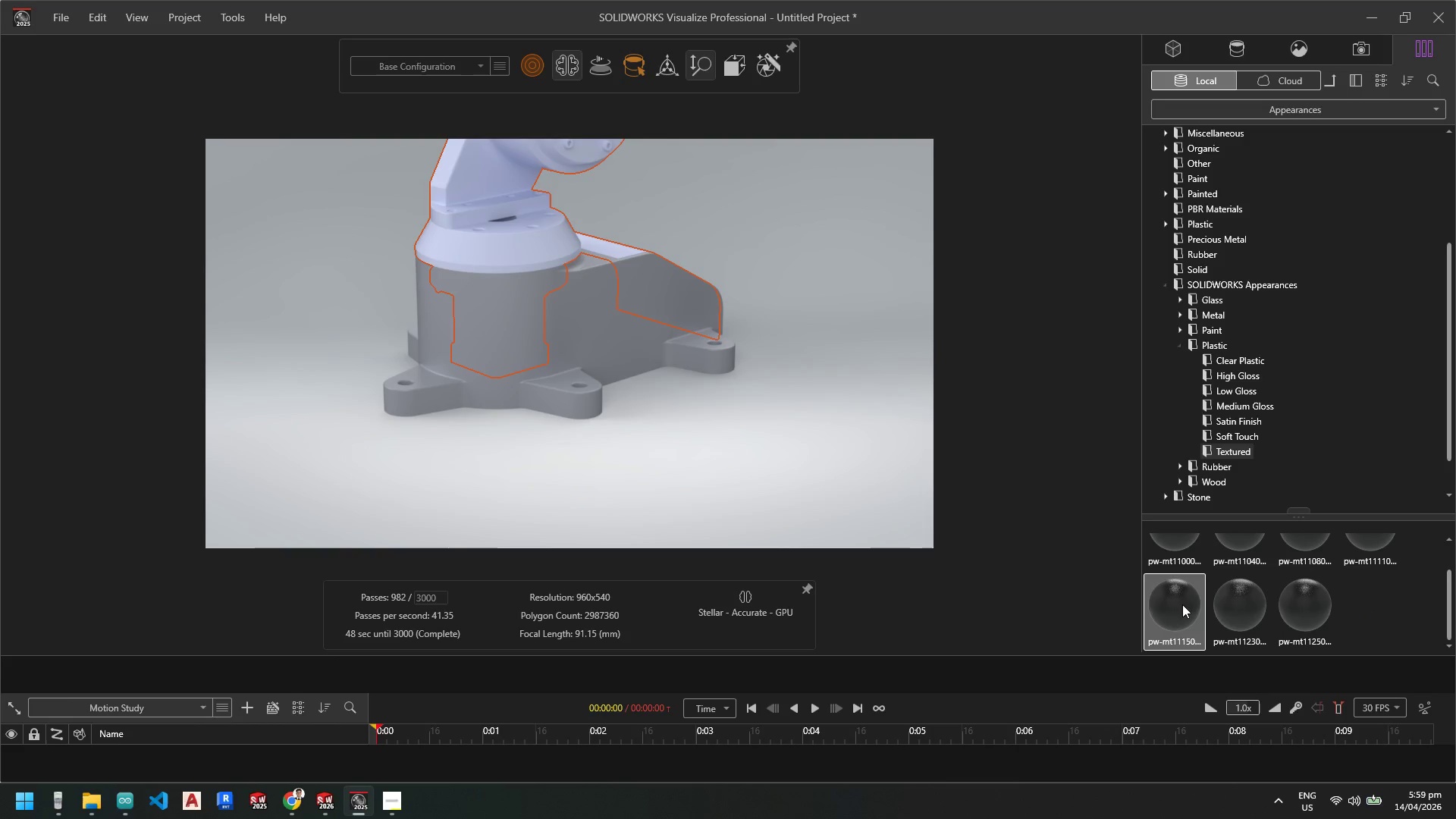 
left_click_drag(start_coordinate=[1185, 607], to_coordinate=[601, 318])
 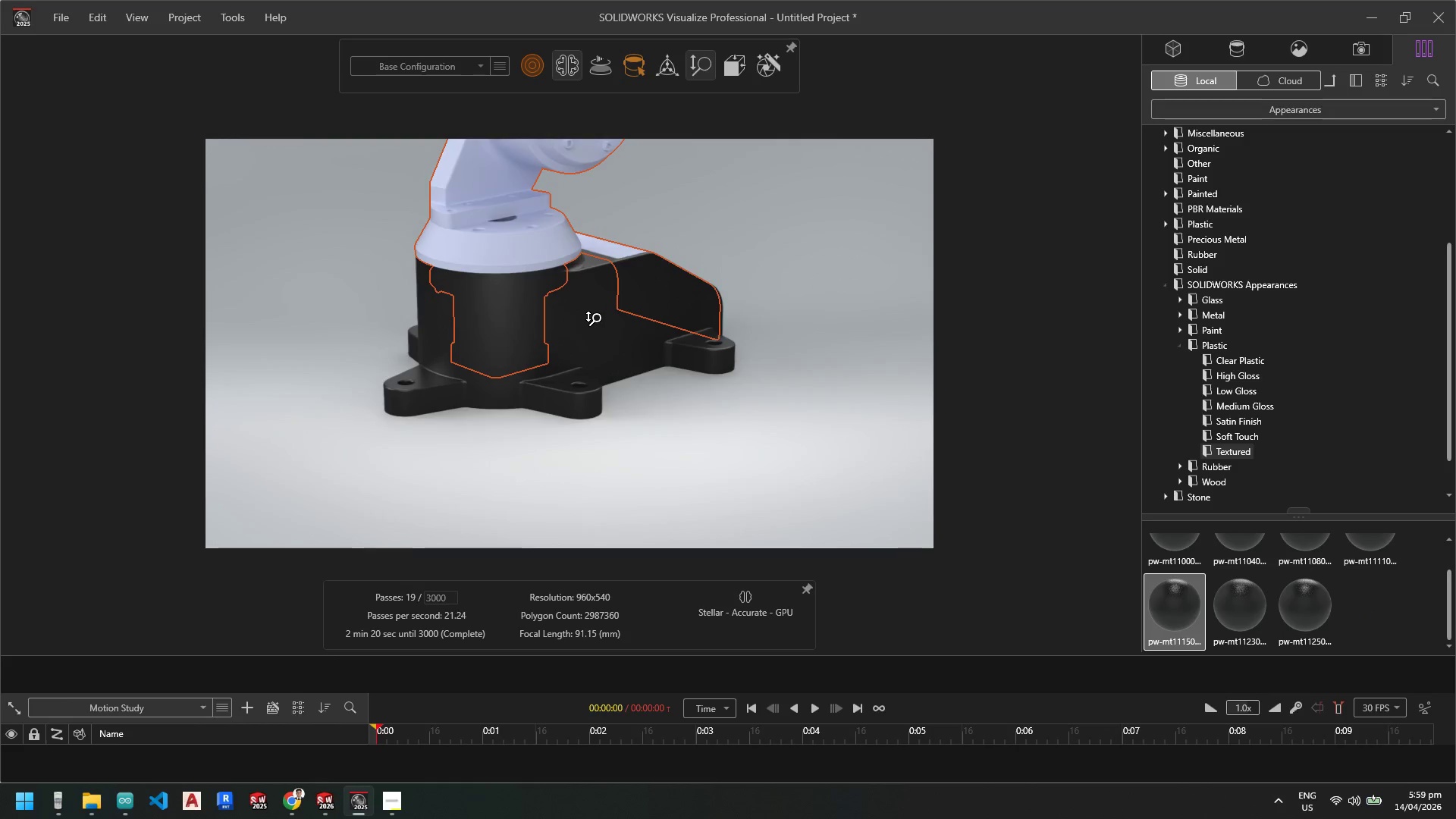 
scroll: coordinate [536, 399], scroll_direction: down, amount: 27.0
 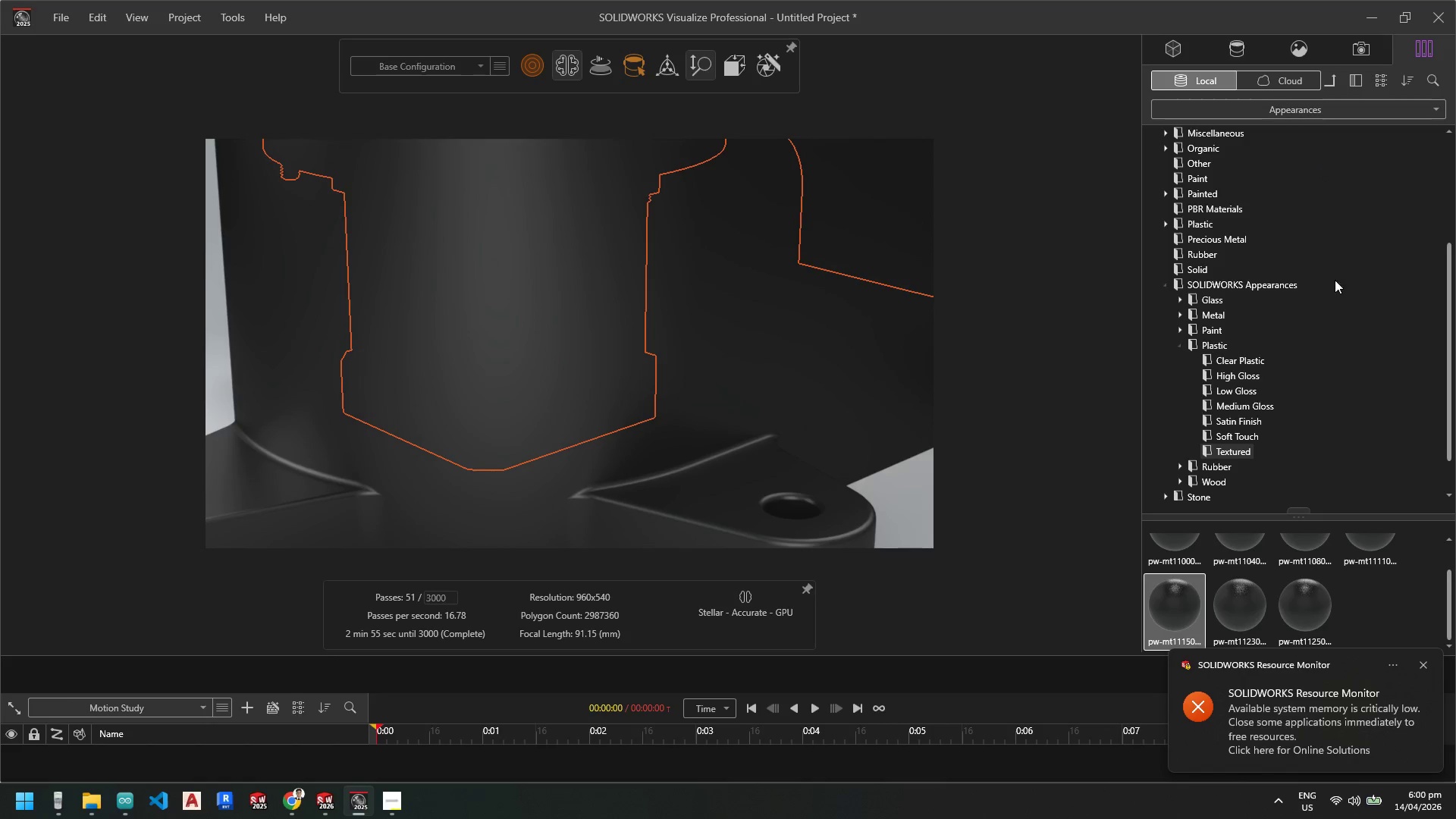 
left_click([1425, 661])
 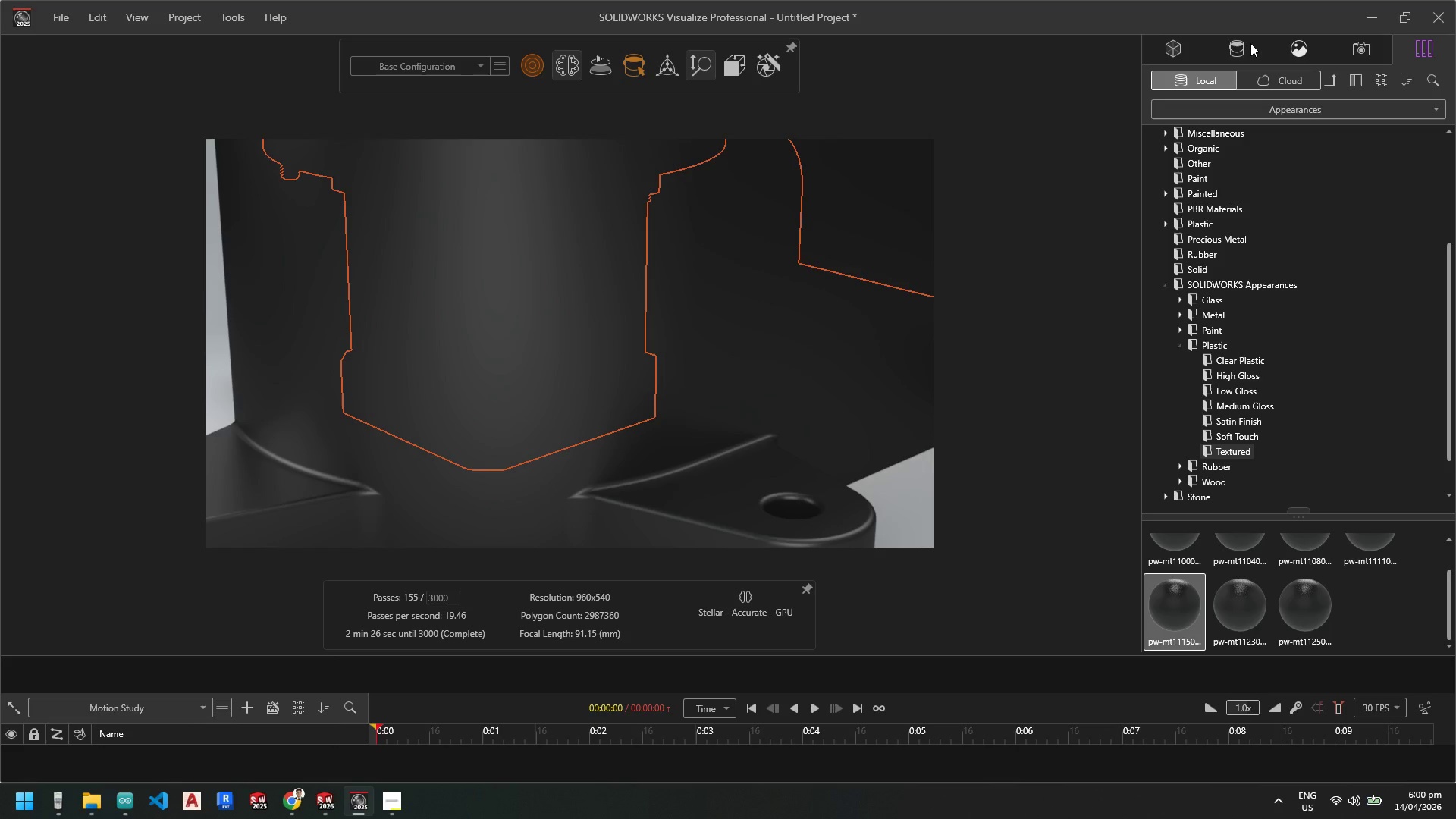 
wait(5.84)
 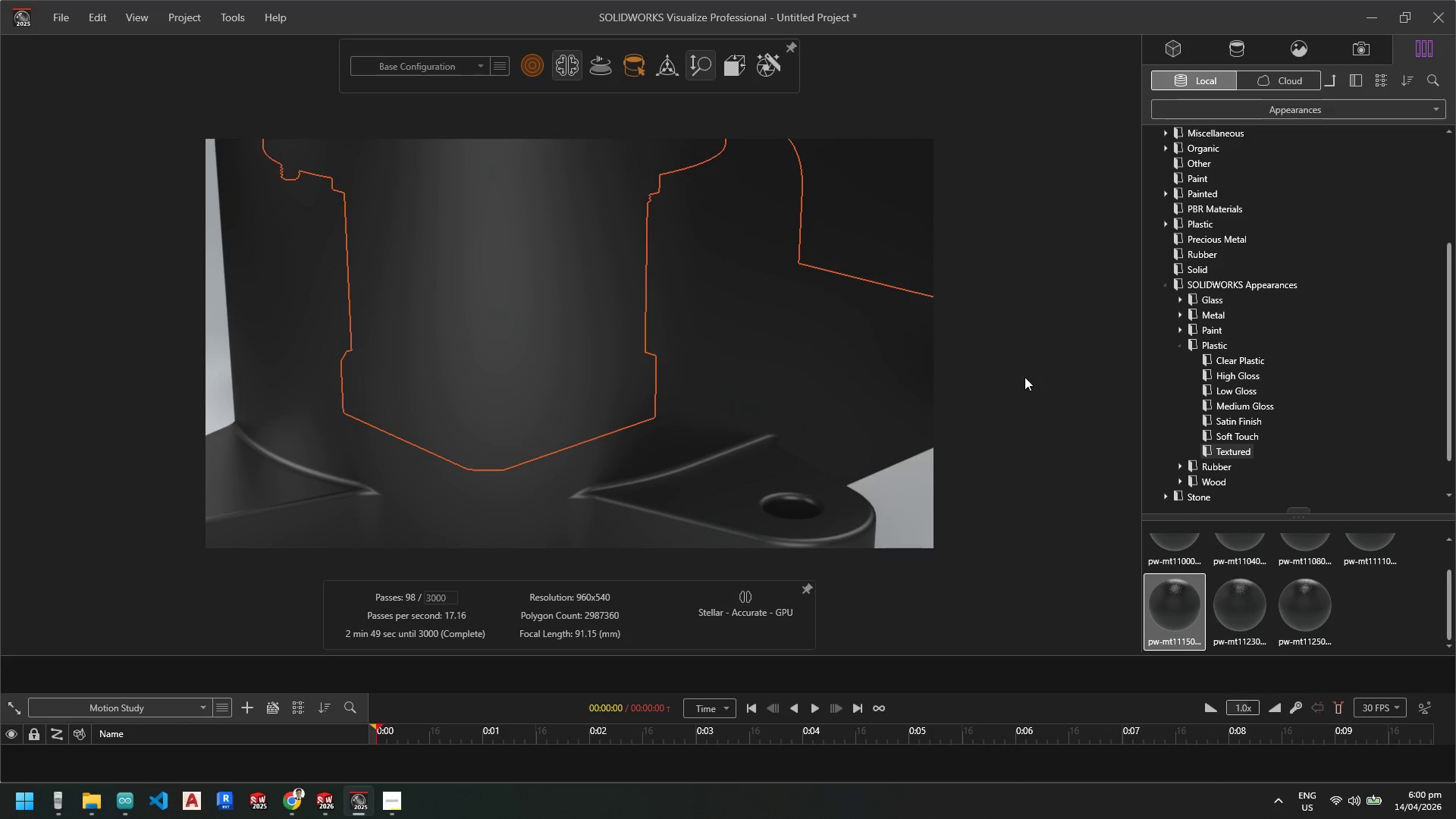 
left_click([1244, 46])
 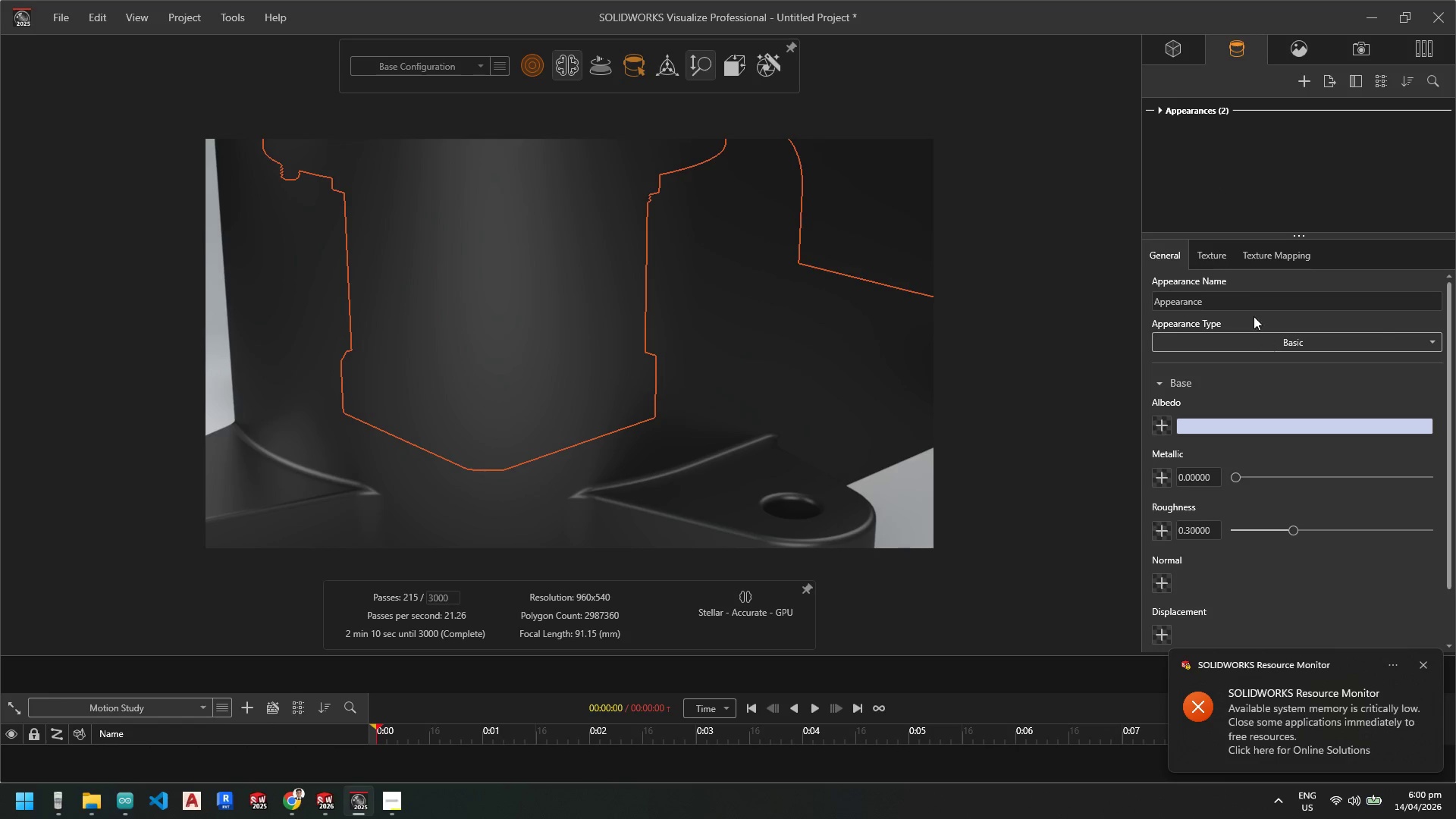 
left_click([1216, 253])
 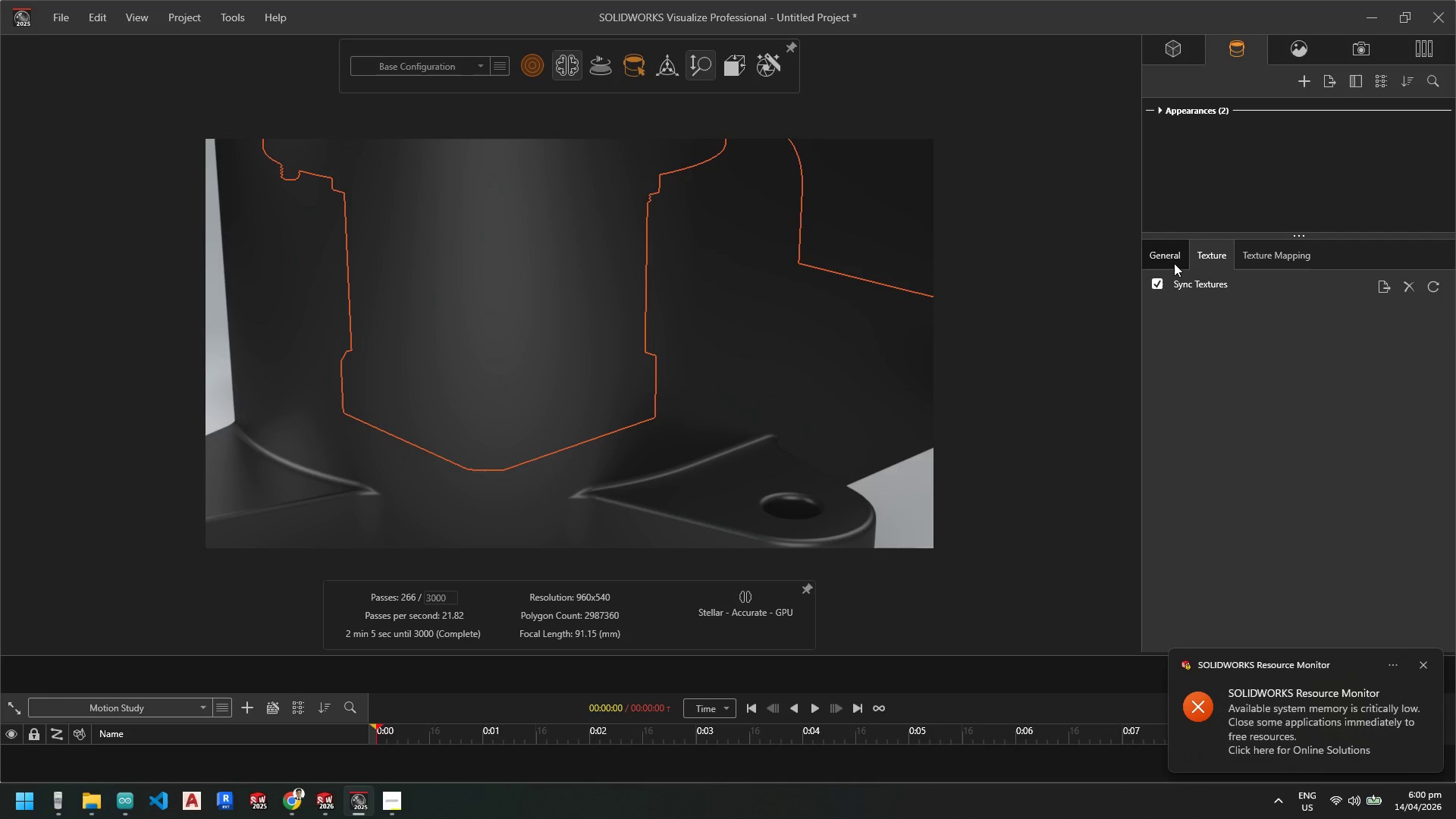 
left_click([1172, 260])
 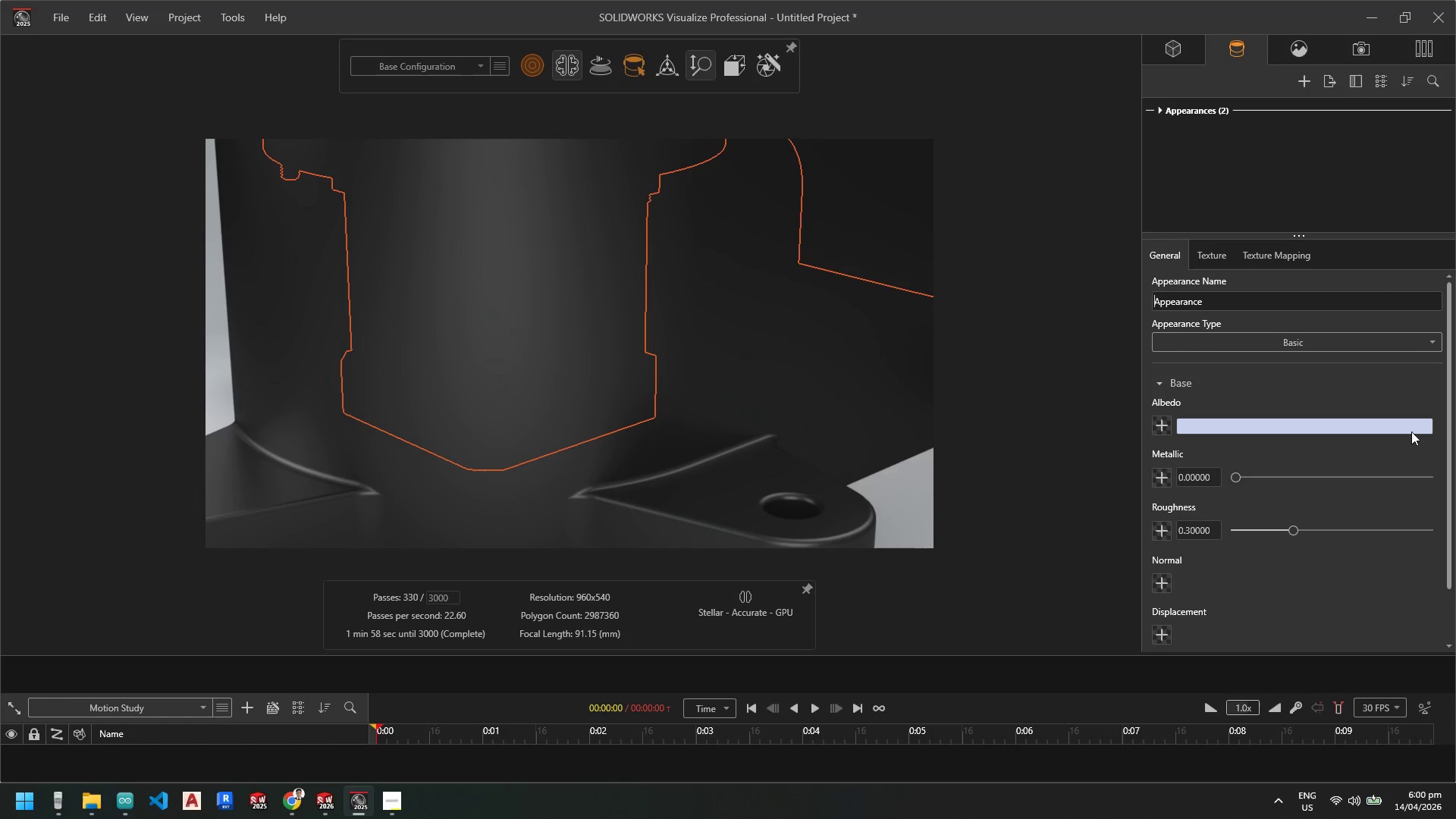 
left_click_drag(start_coordinate=[1446, 424], to_coordinate=[1447, 451])
 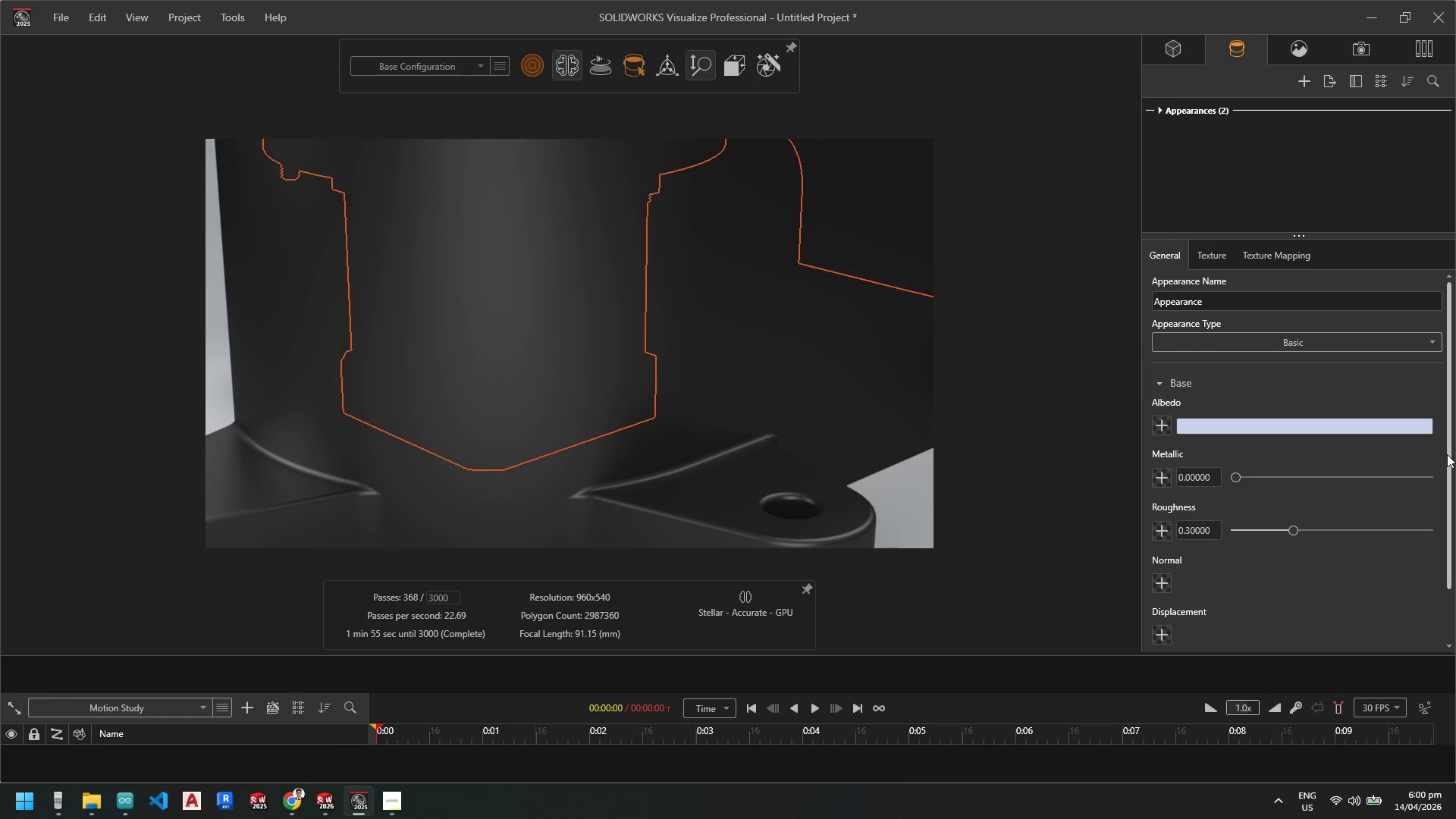 
left_click_drag(start_coordinate=[1448, 456], to_coordinate=[1446, 501])
 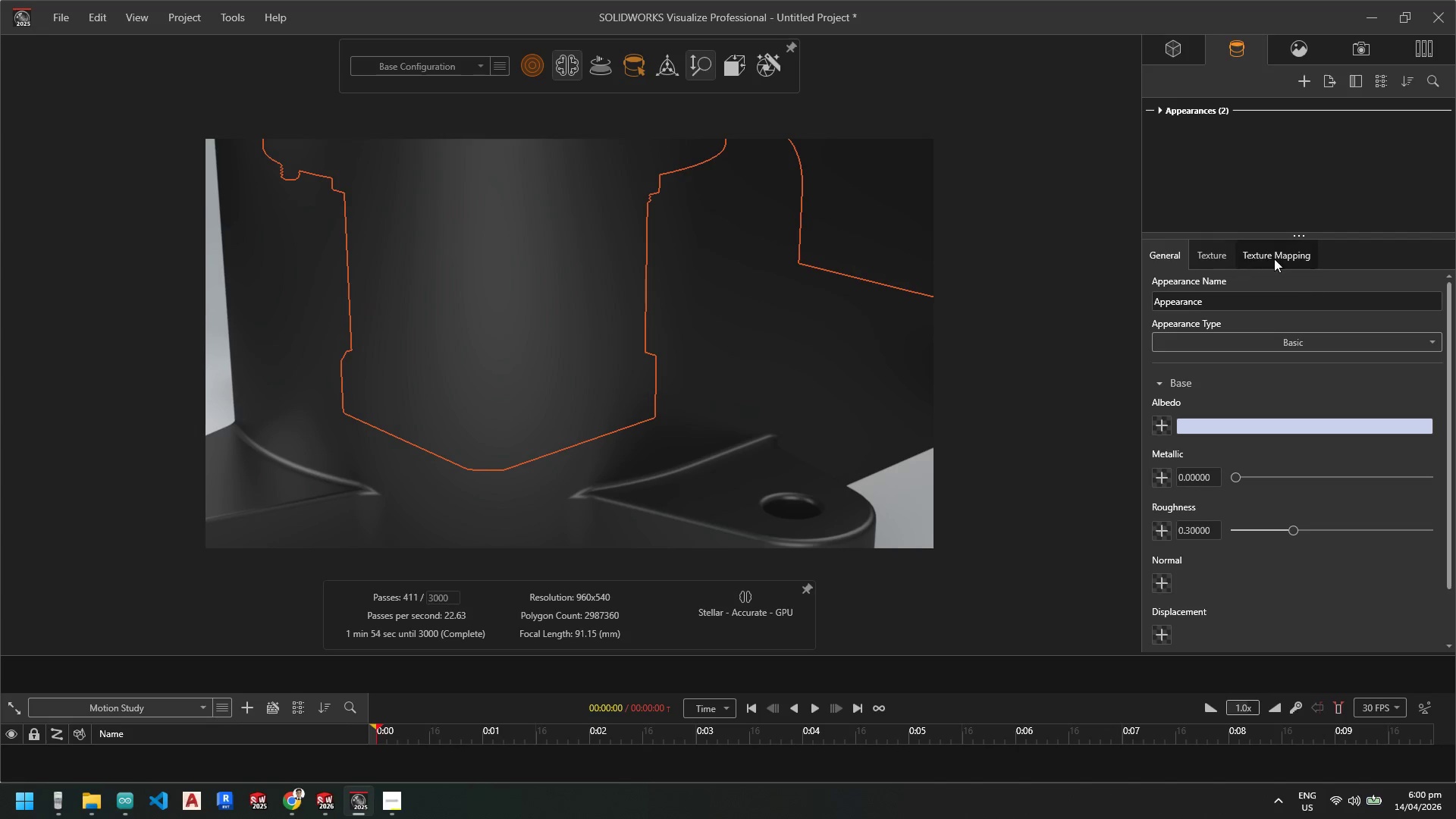 
left_click([1274, 259])
 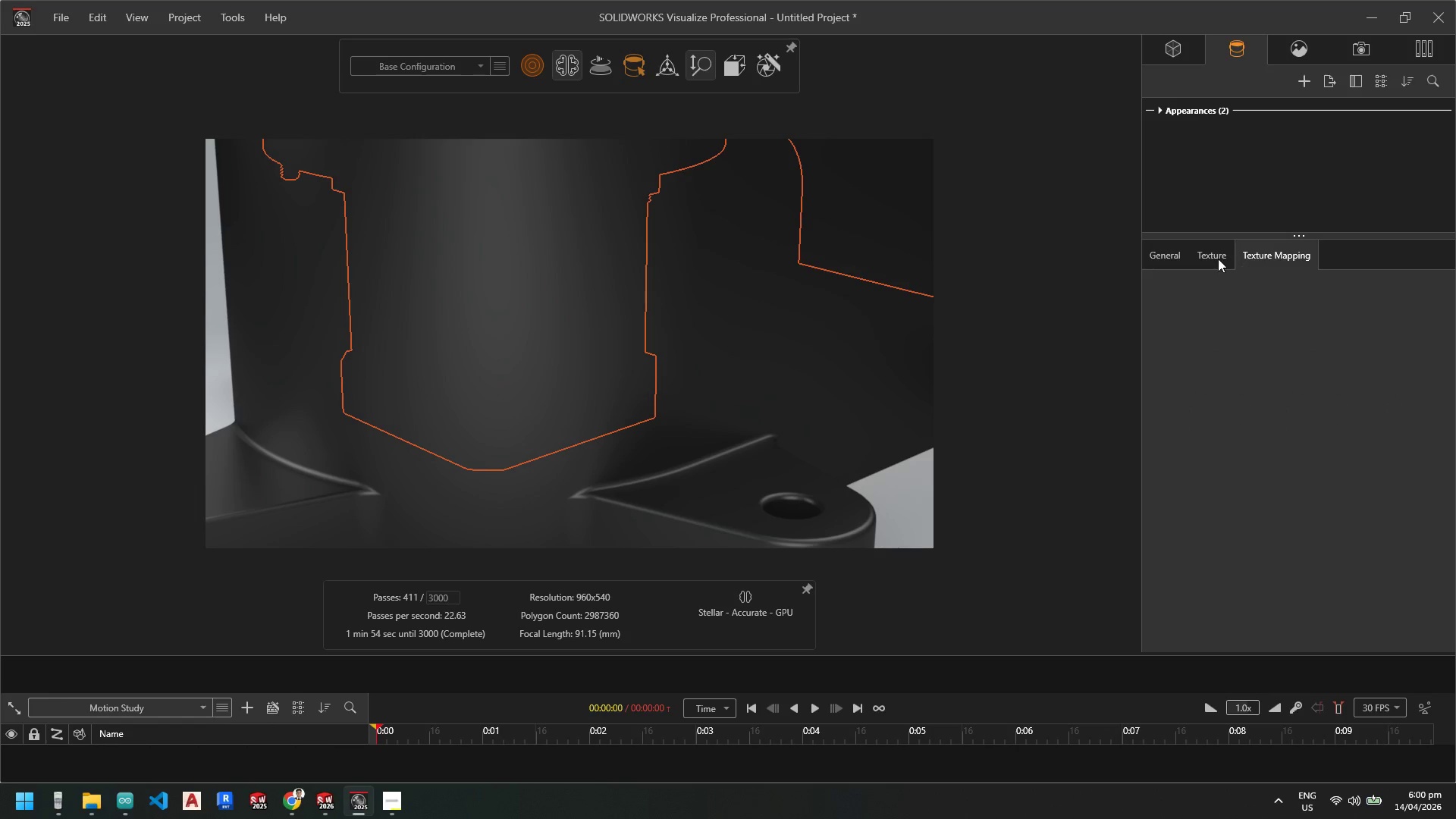 
left_click([1212, 256])
 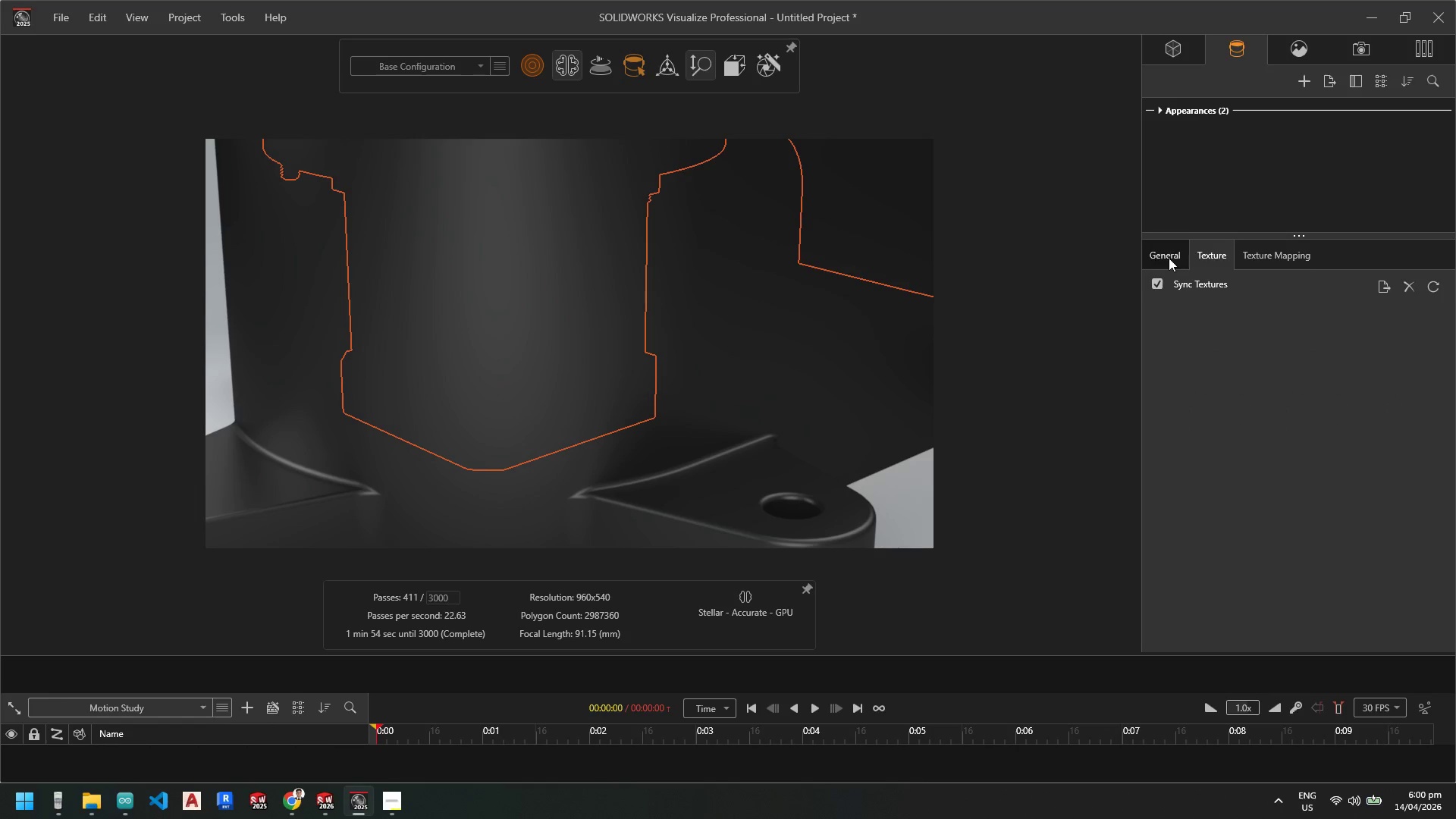 
left_click([1169, 258])
 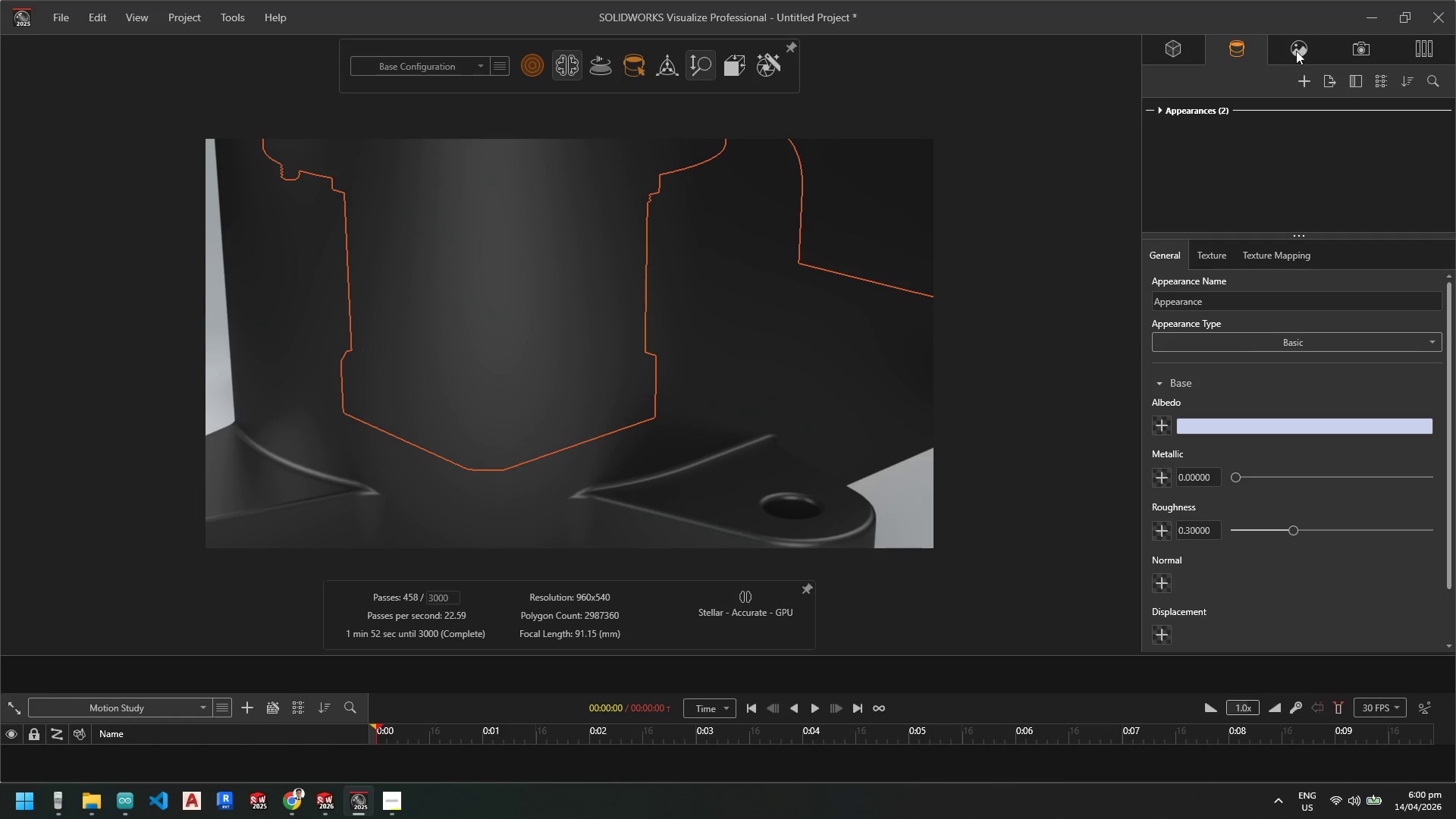 
left_click([1302, 49])
 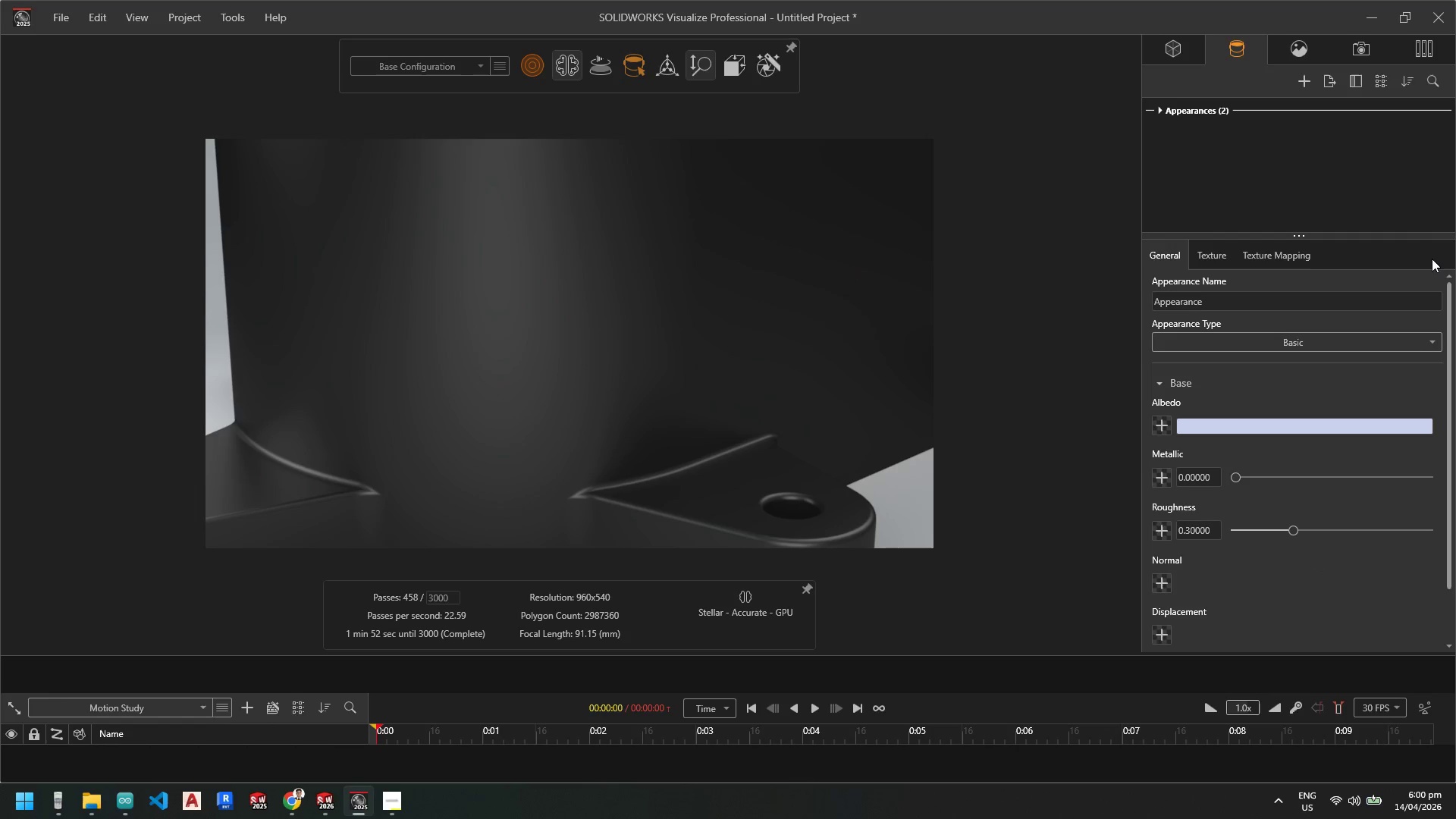 
left_click([1210, 256])
 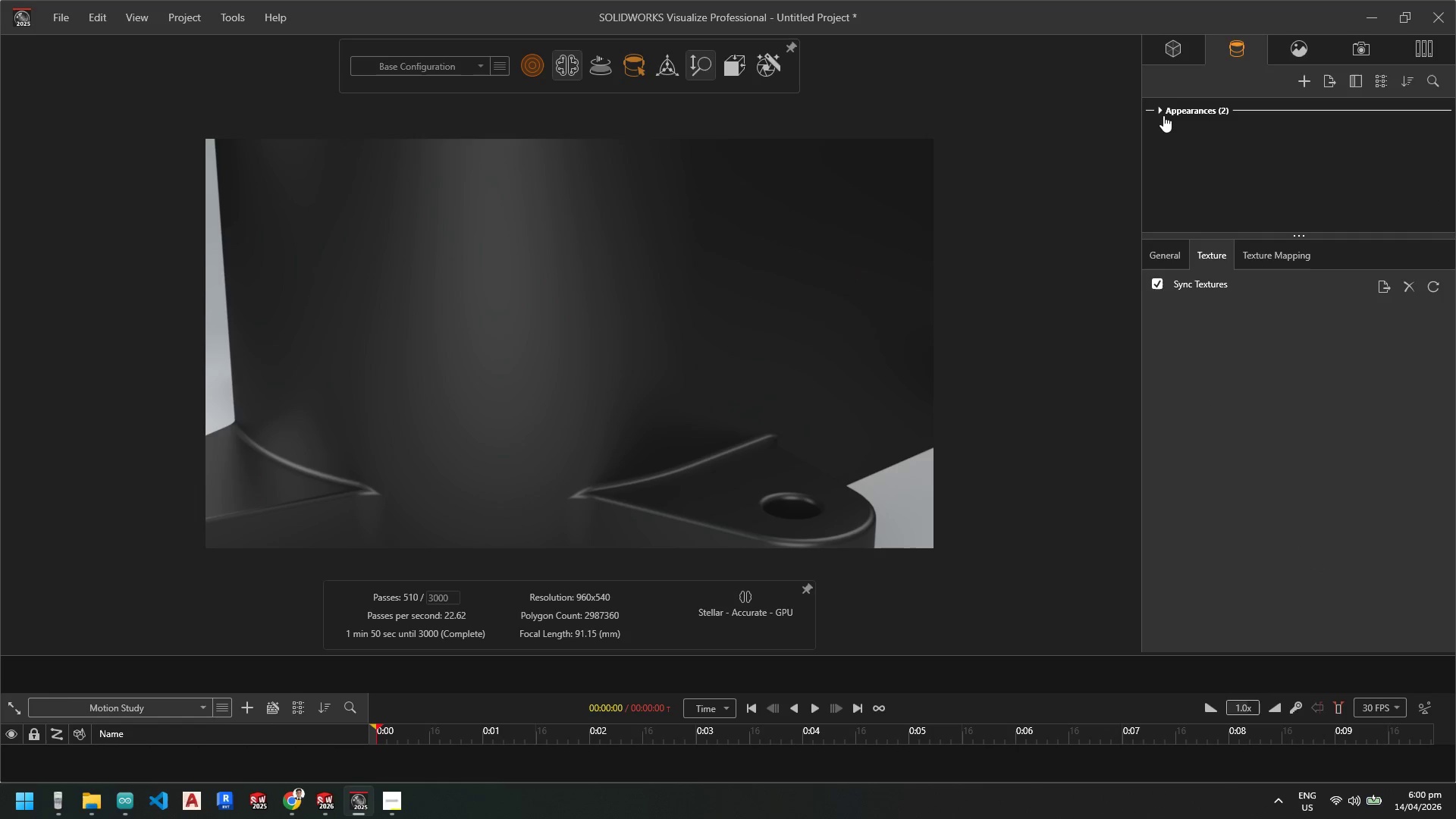 
scroll: coordinate [1257, 181], scroll_direction: up, amount: 2.0
 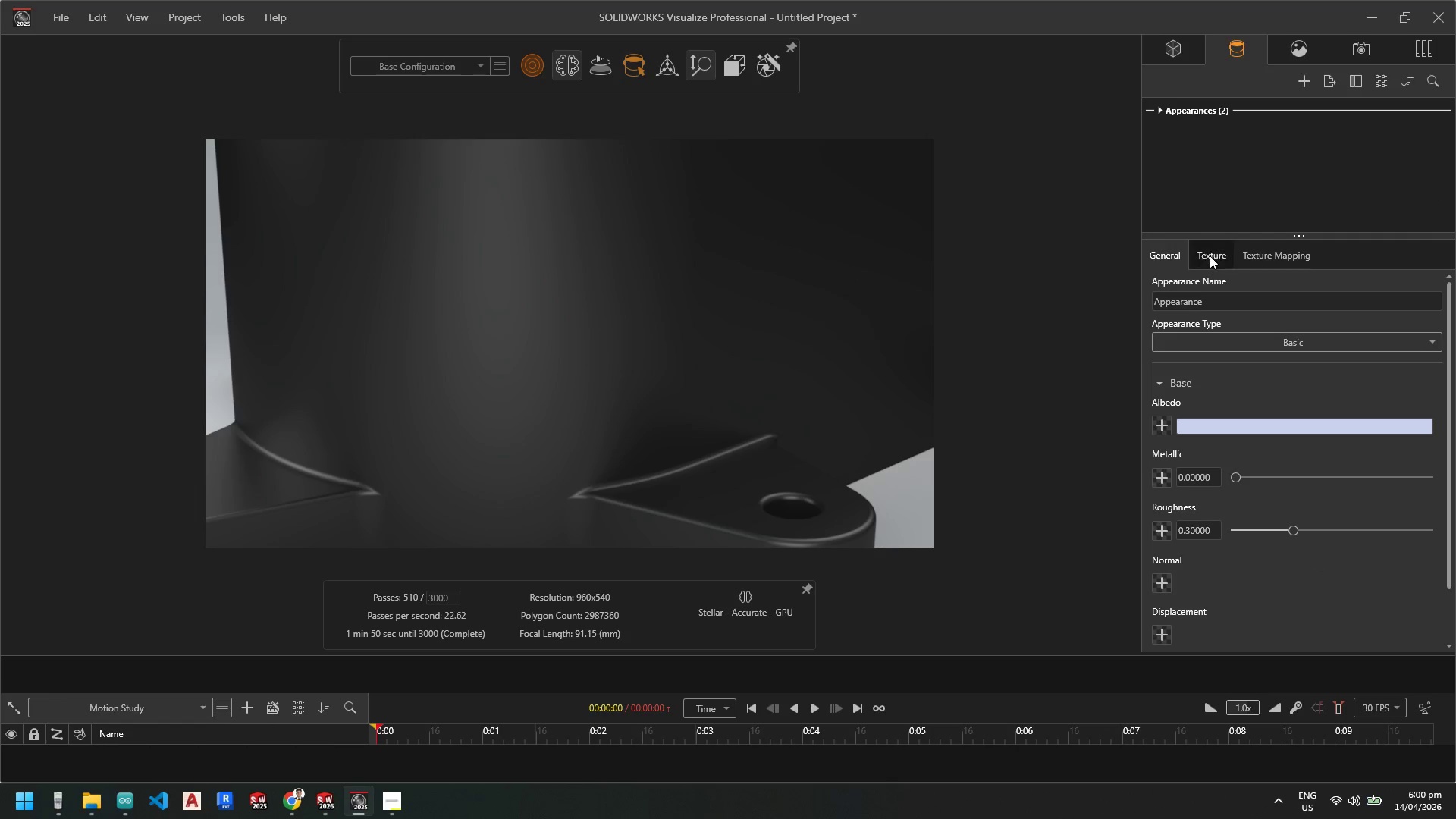 
left_click([1163, 112])
 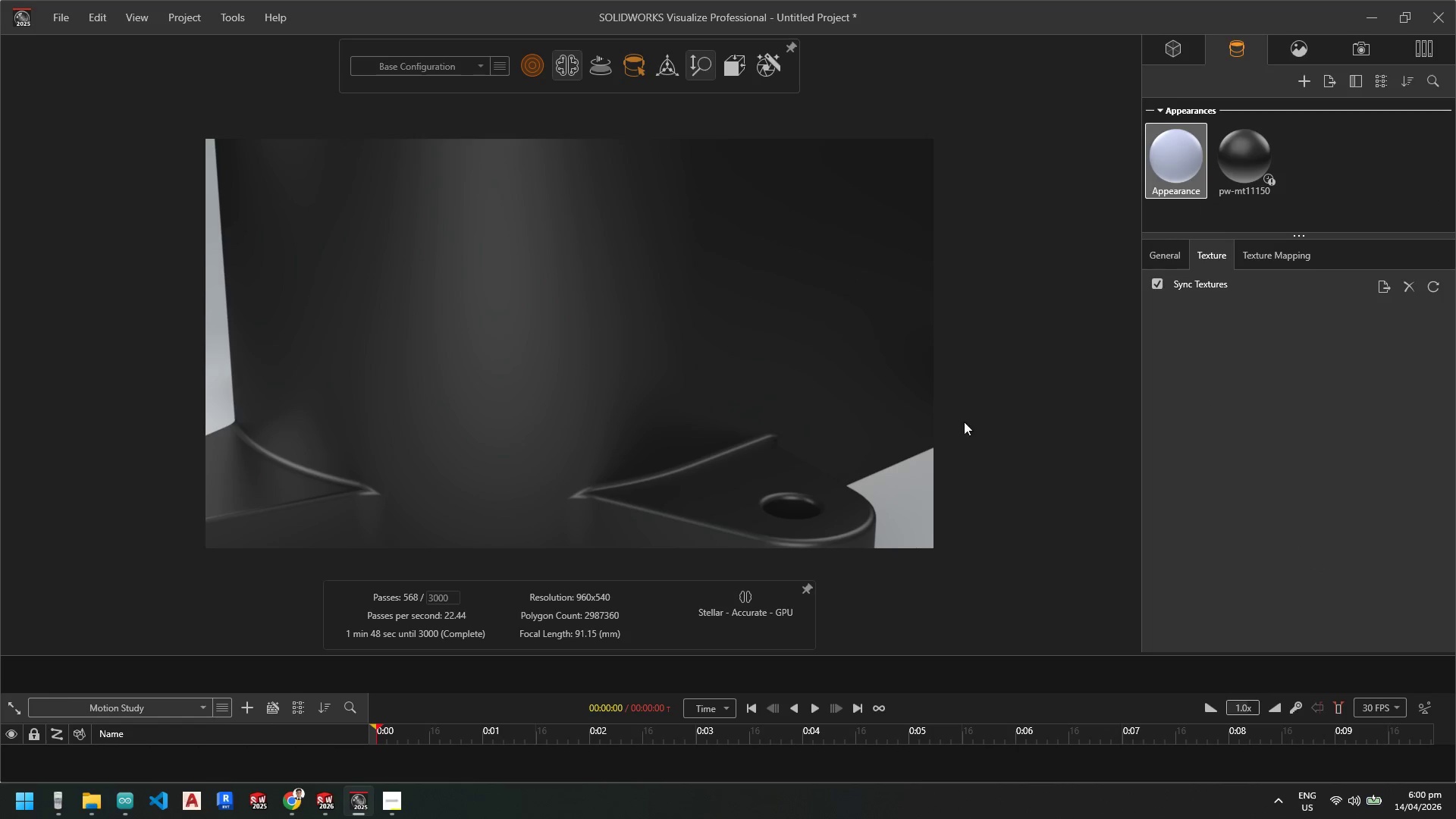 
left_click([1151, 250])
 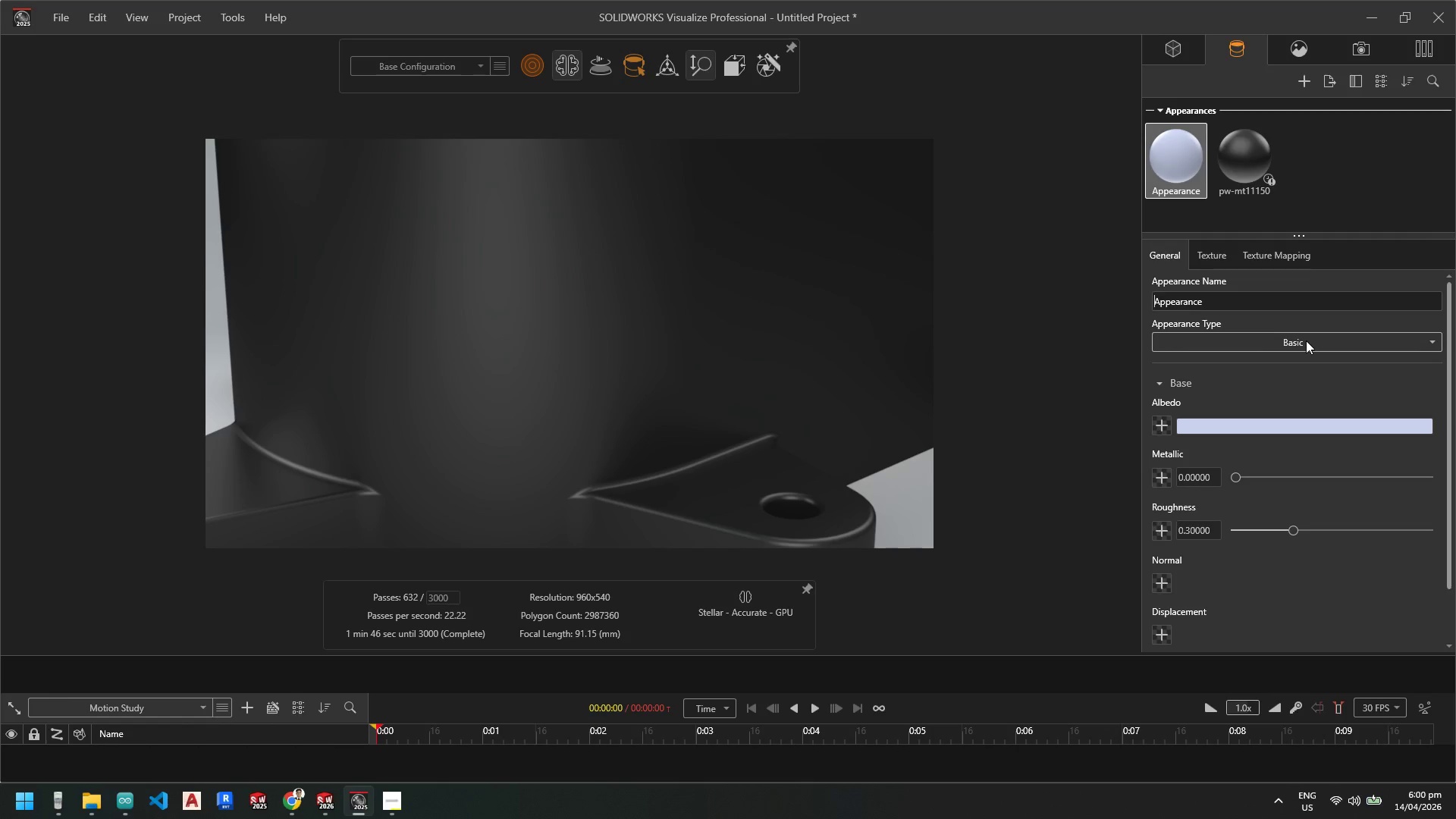 
left_click([1306, 340])
 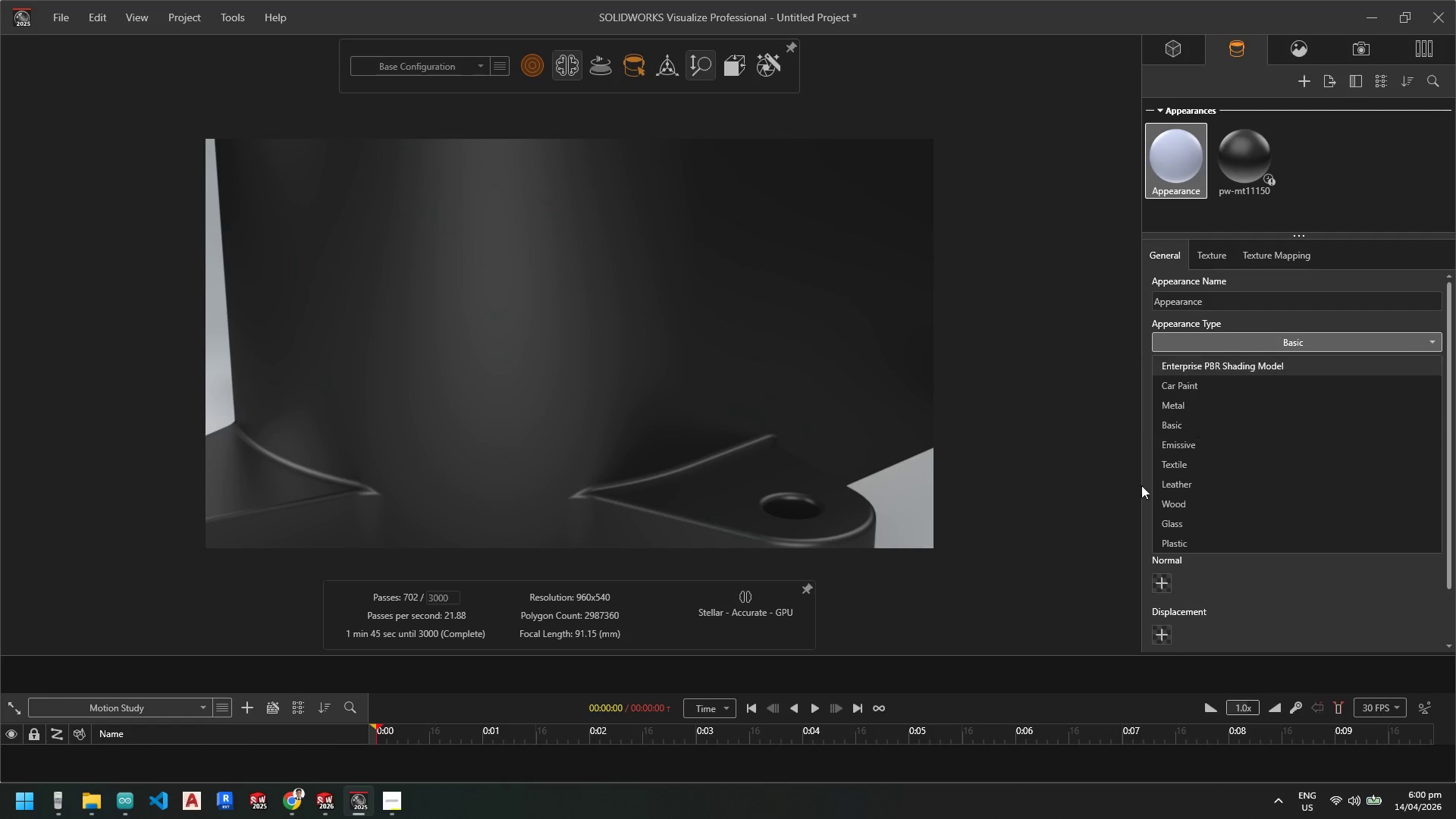 
scroll: coordinate [1200, 504], scroll_direction: down, amount: 1.0
 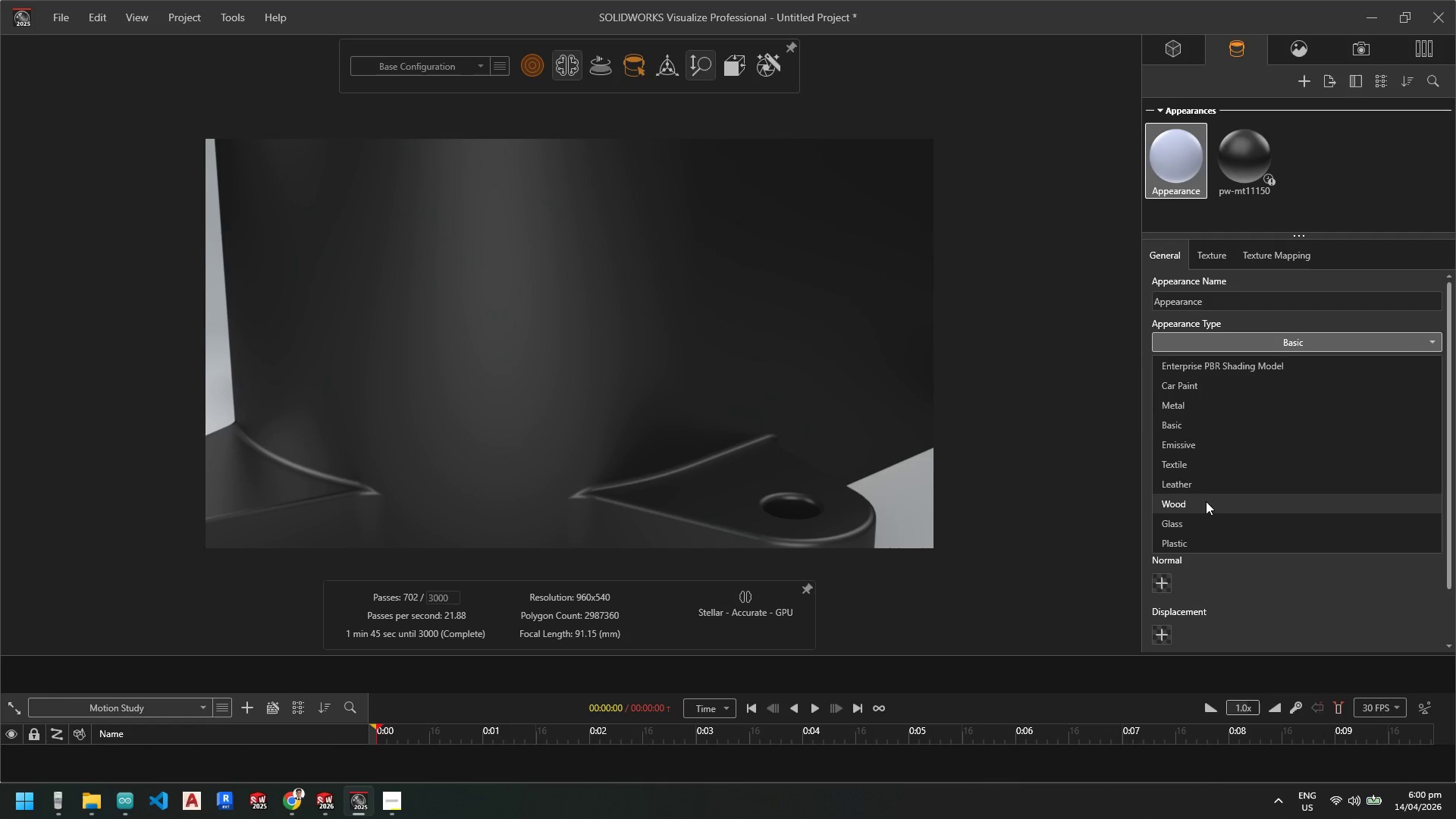 
left_click([1175, 540])
 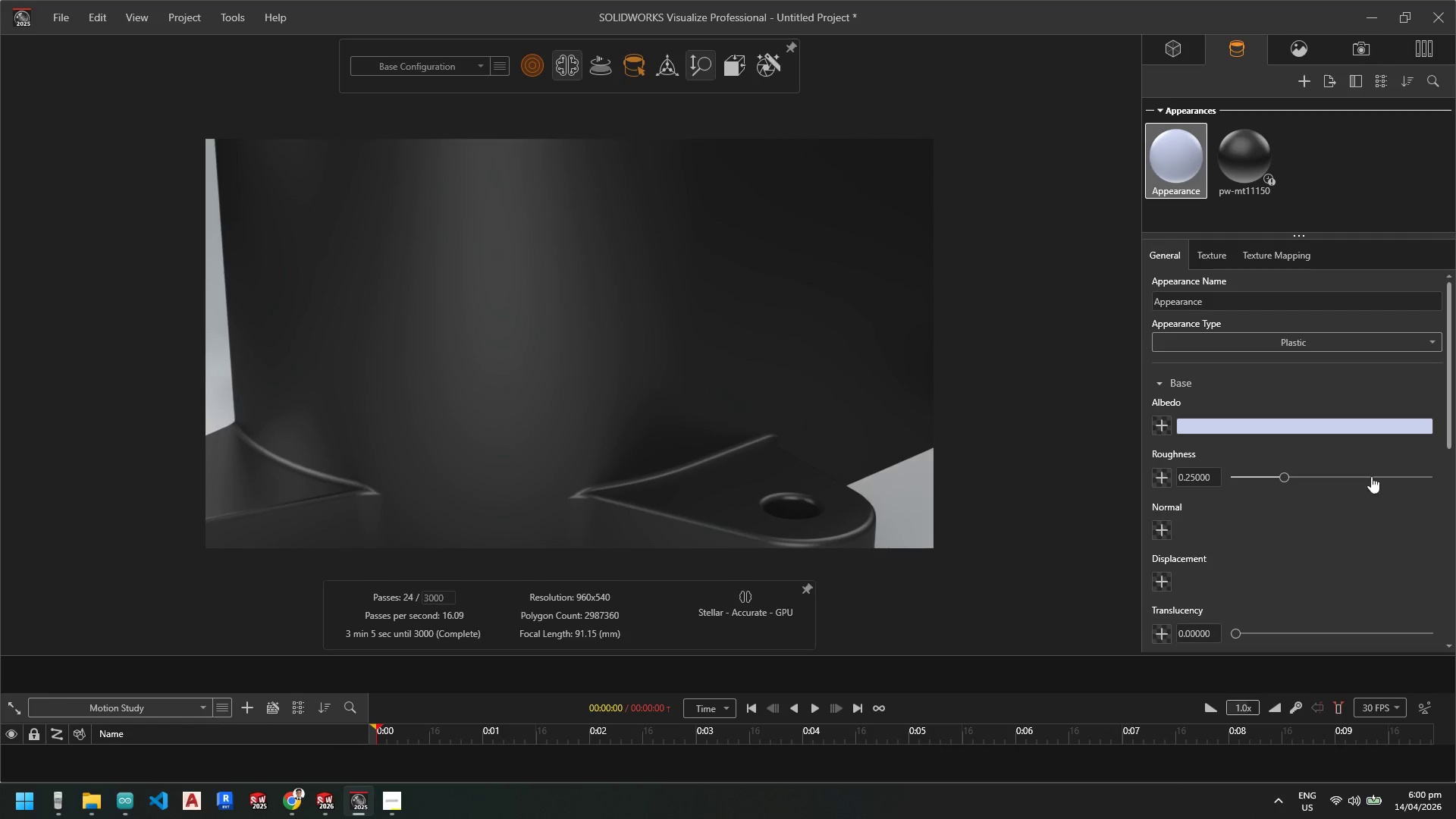 
scroll: coordinate [1206, 516], scroll_direction: down, amount: 2.0
 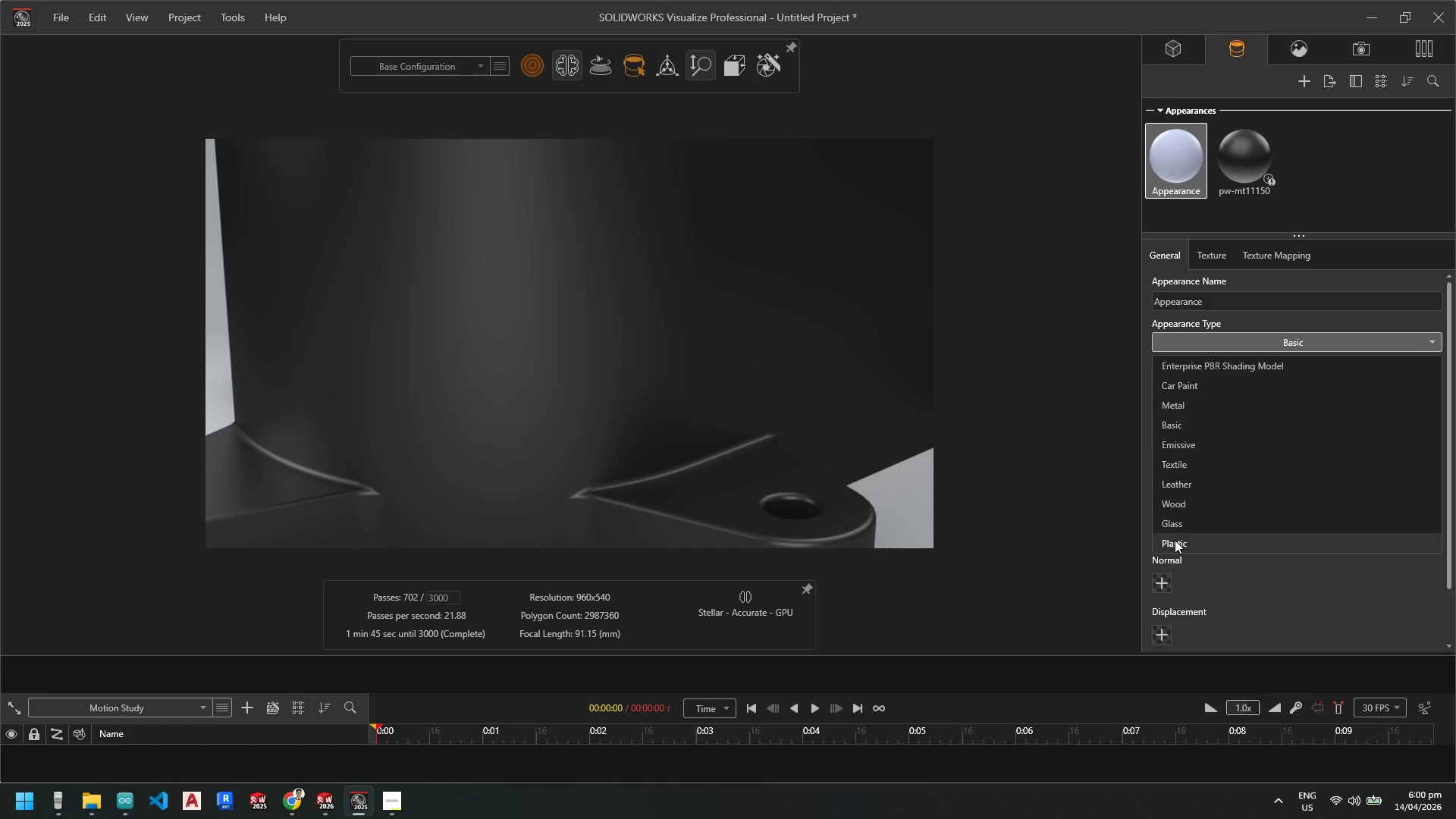 
left_click_drag(start_coordinate=[1448, 419], to_coordinate=[1451, 445])
 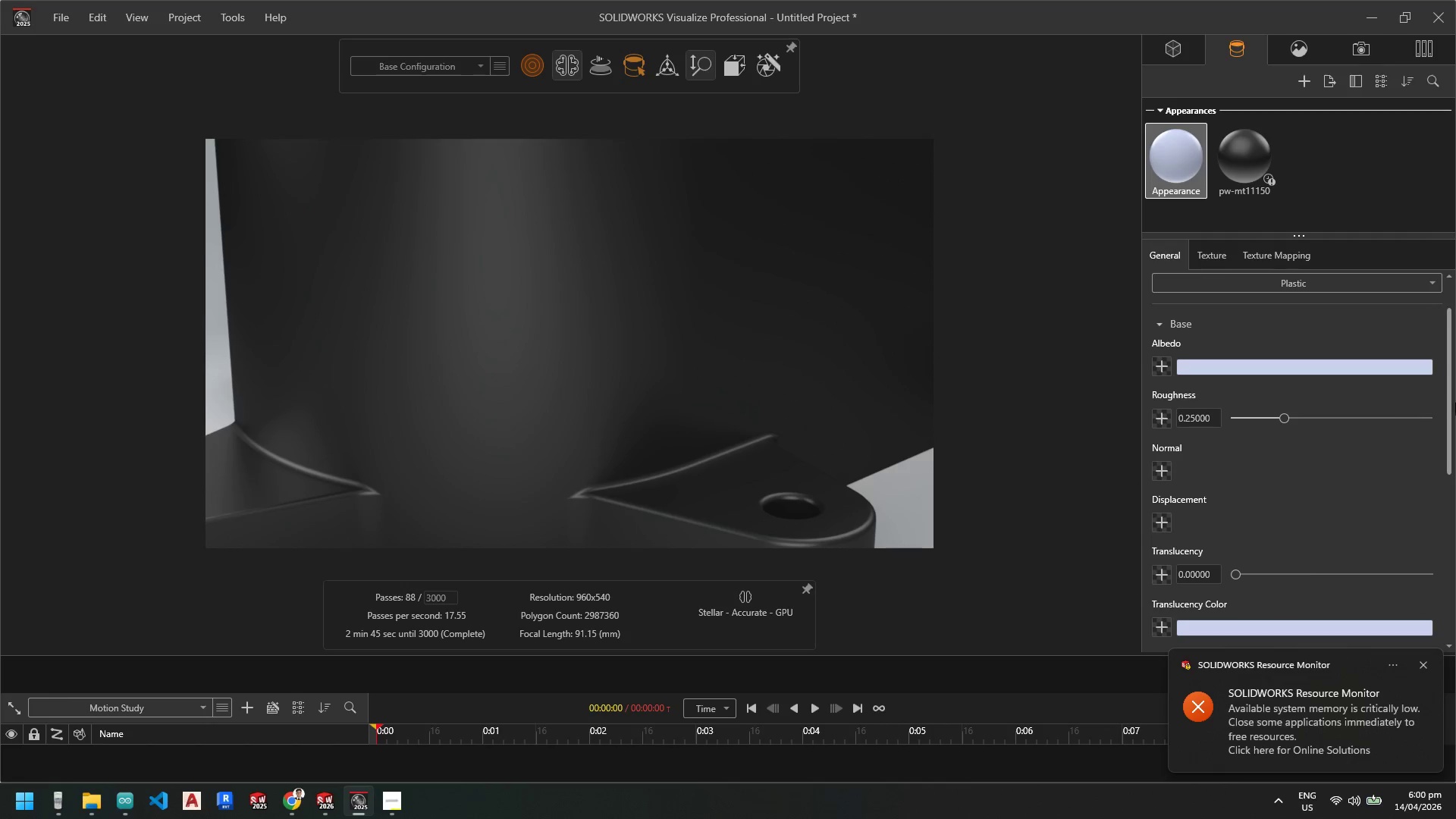 
left_click_drag(start_coordinate=[1451, 398], to_coordinate=[1453, 425])
 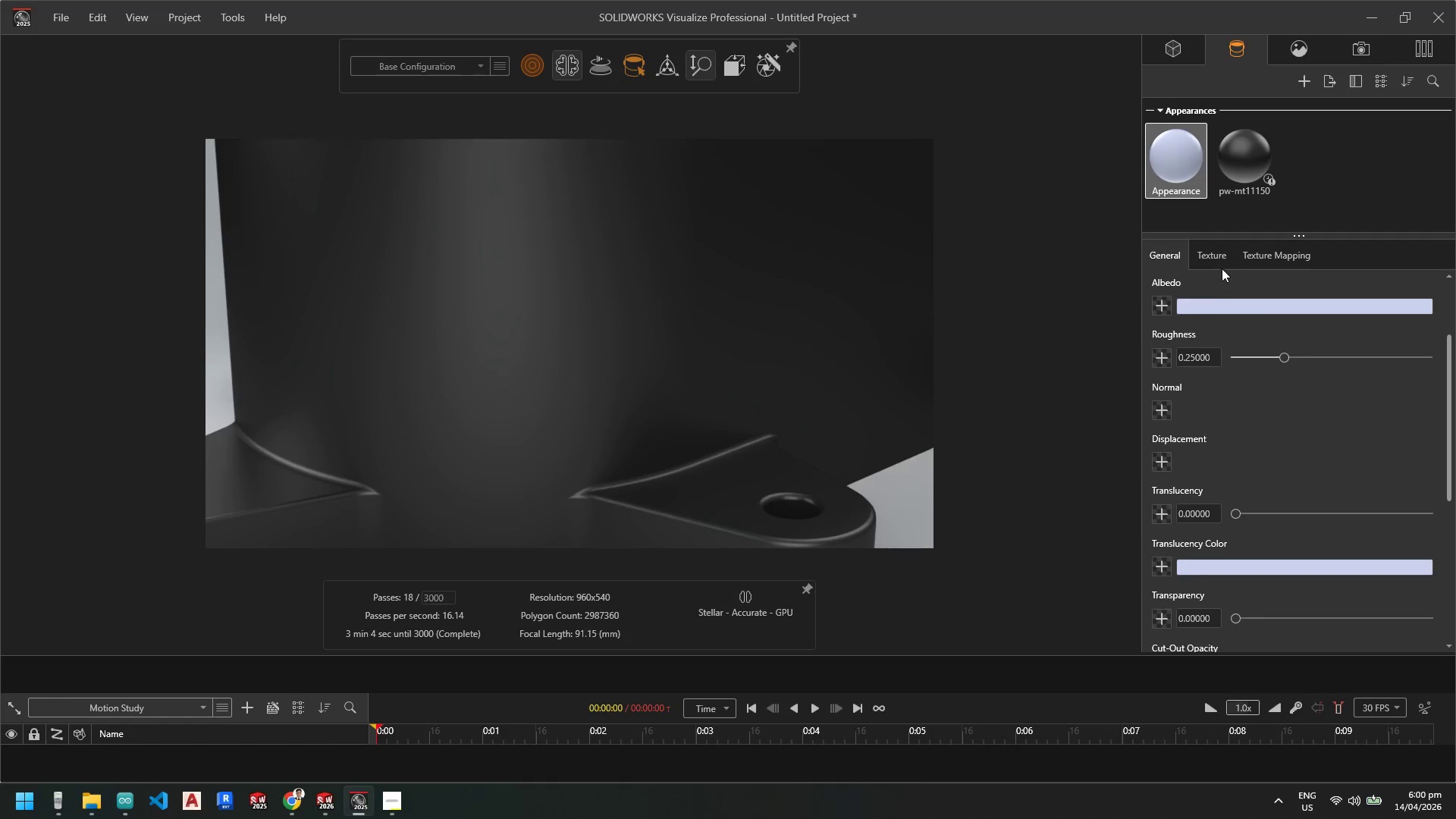 
left_click([1217, 256])
 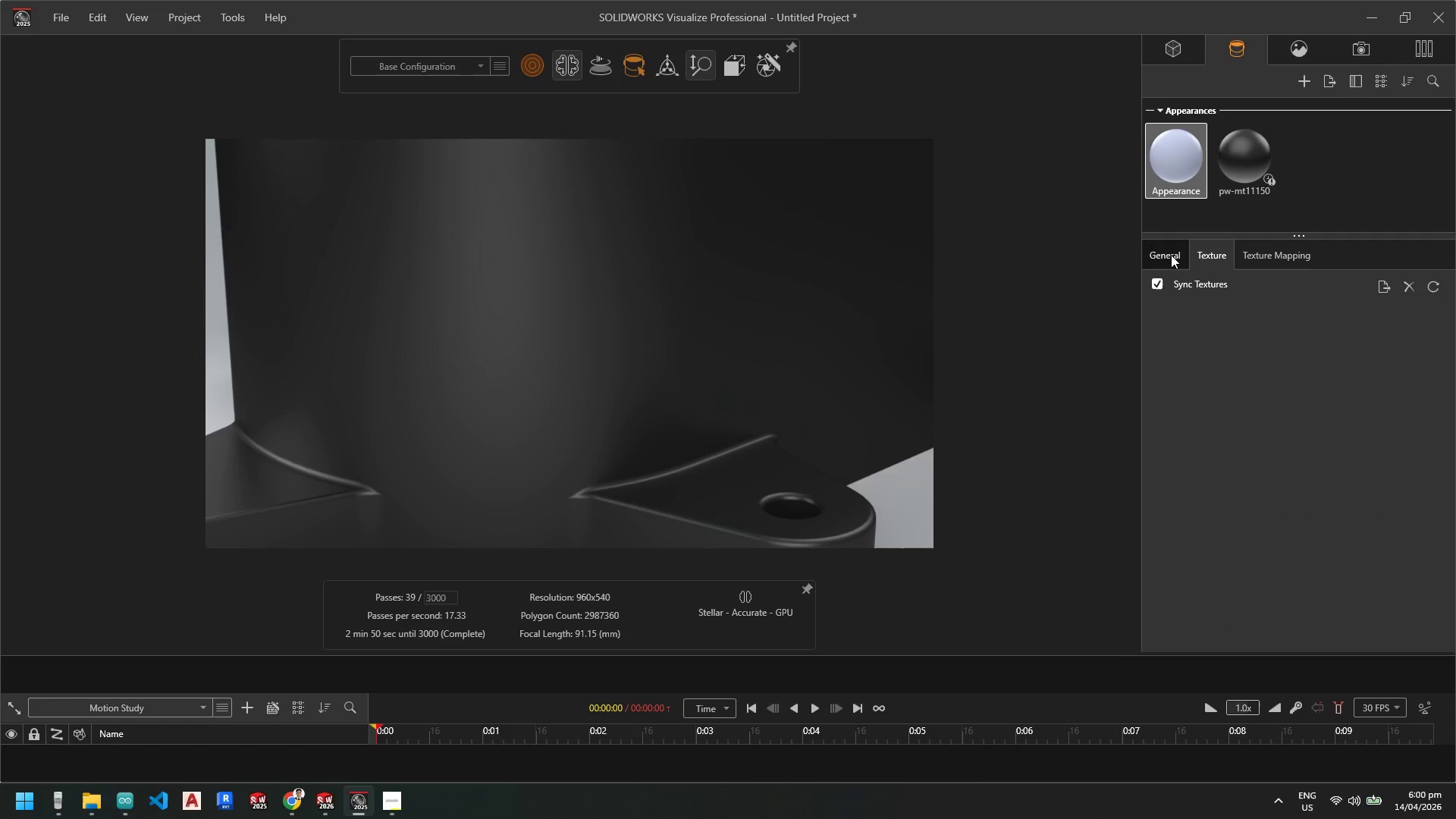 
left_click([1171, 255])
 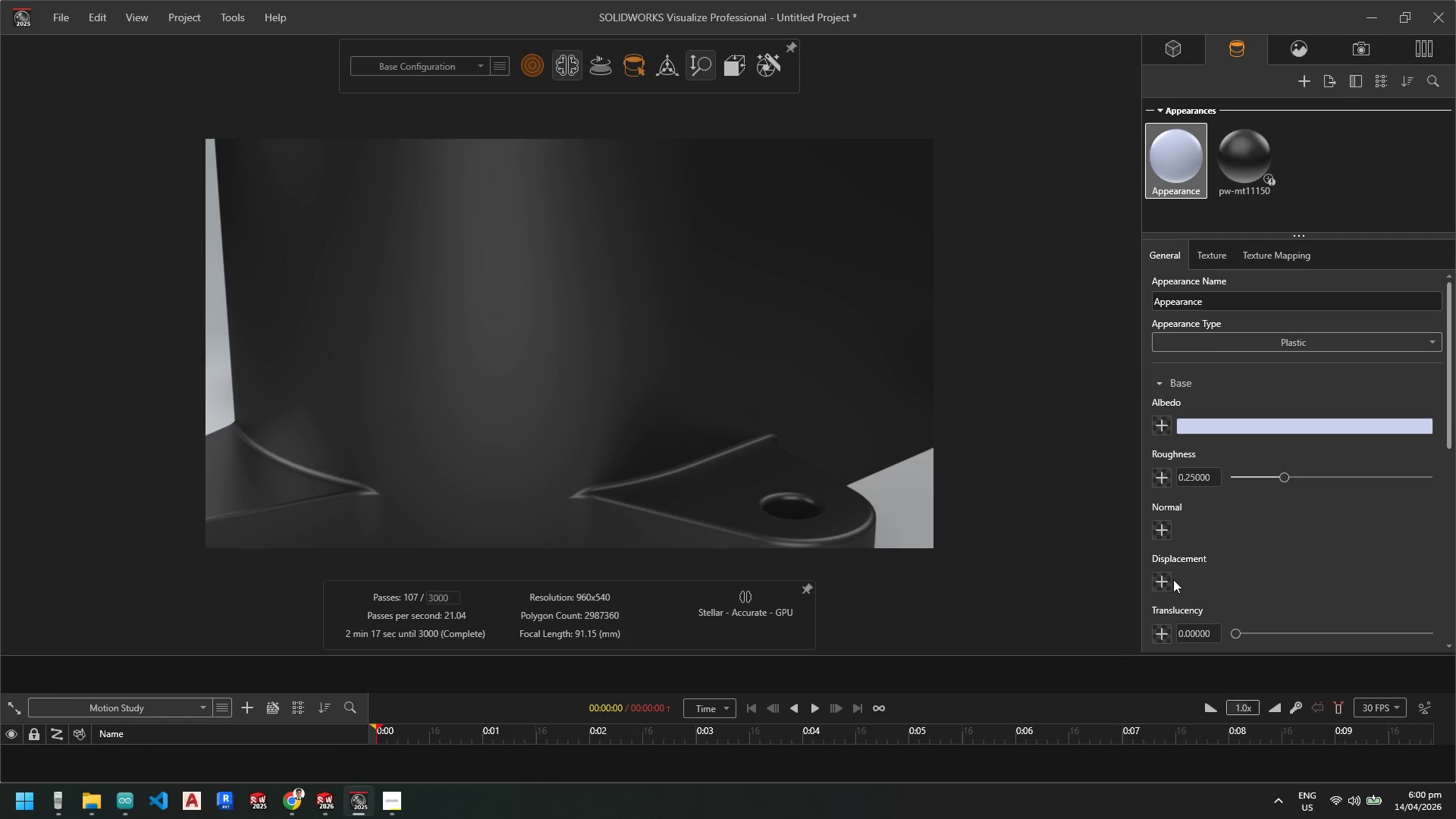 
left_click_drag(start_coordinate=[1449, 421], to_coordinate=[1454, 456])
 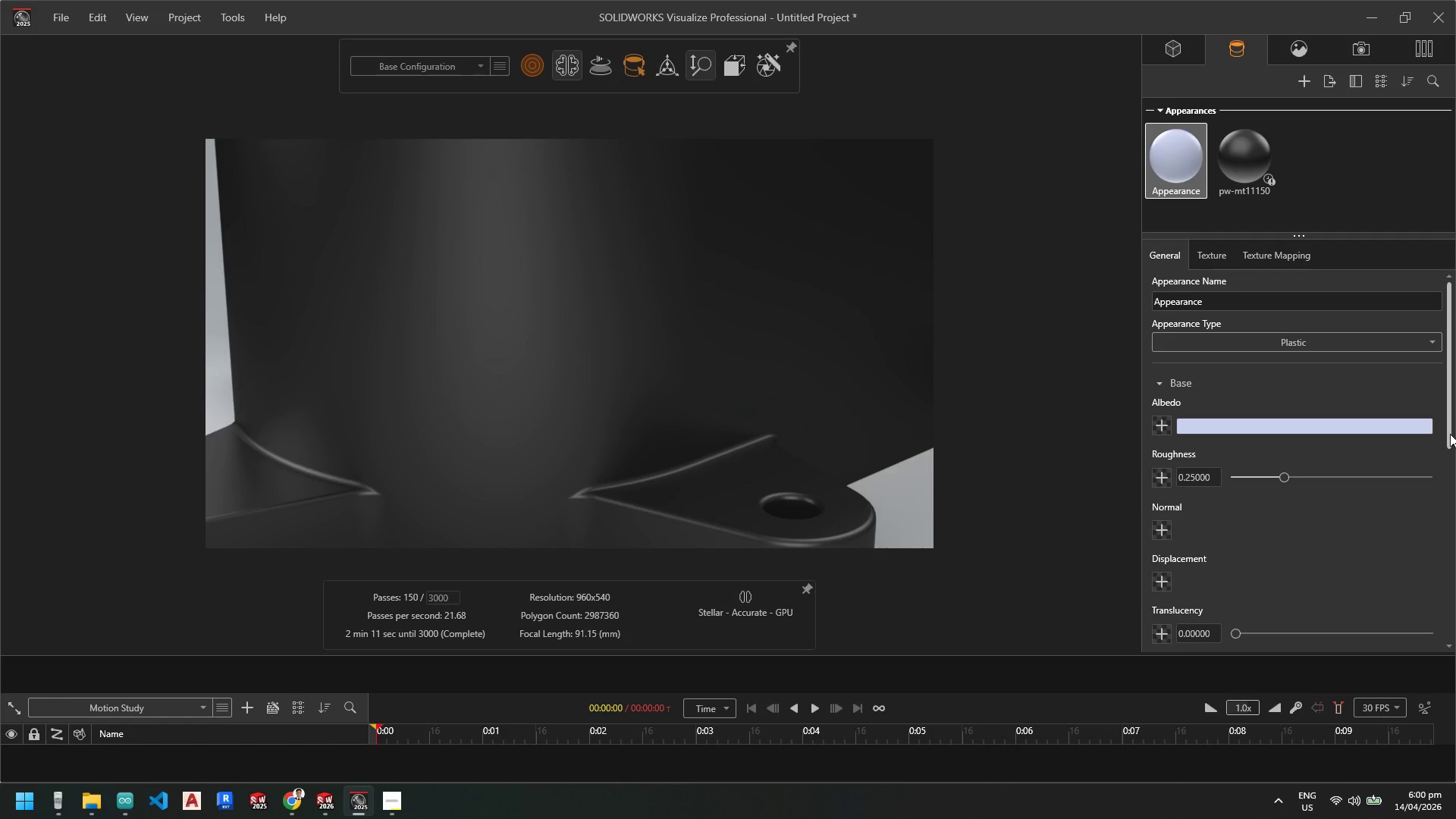 
left_click_drag(start_coordinate=[1450, 434], to_coordinate=[1452, 469])
 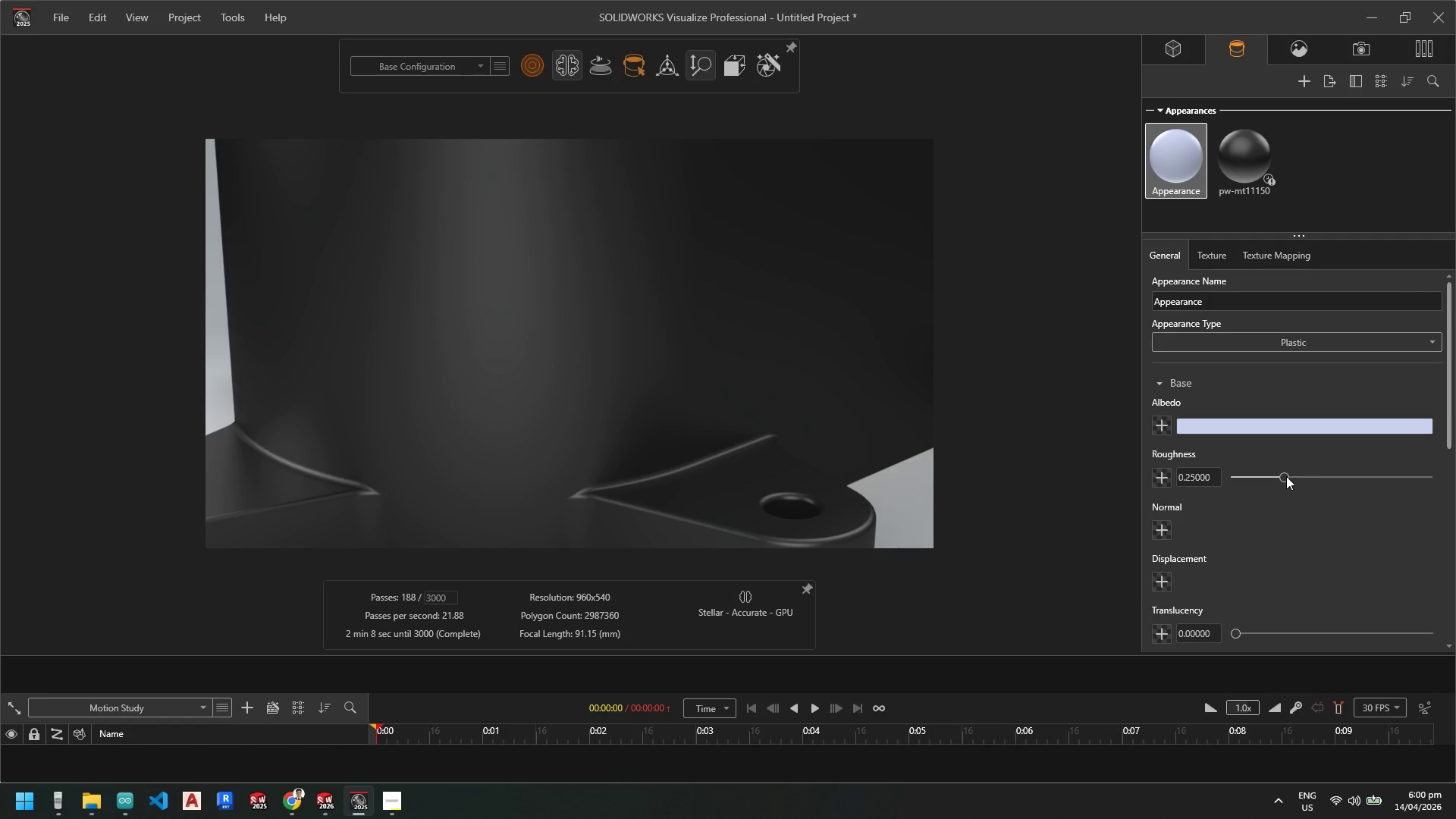 
left_click_drag(start_coordinate=[1281, 477], to_coordinate=[1320, 475])
 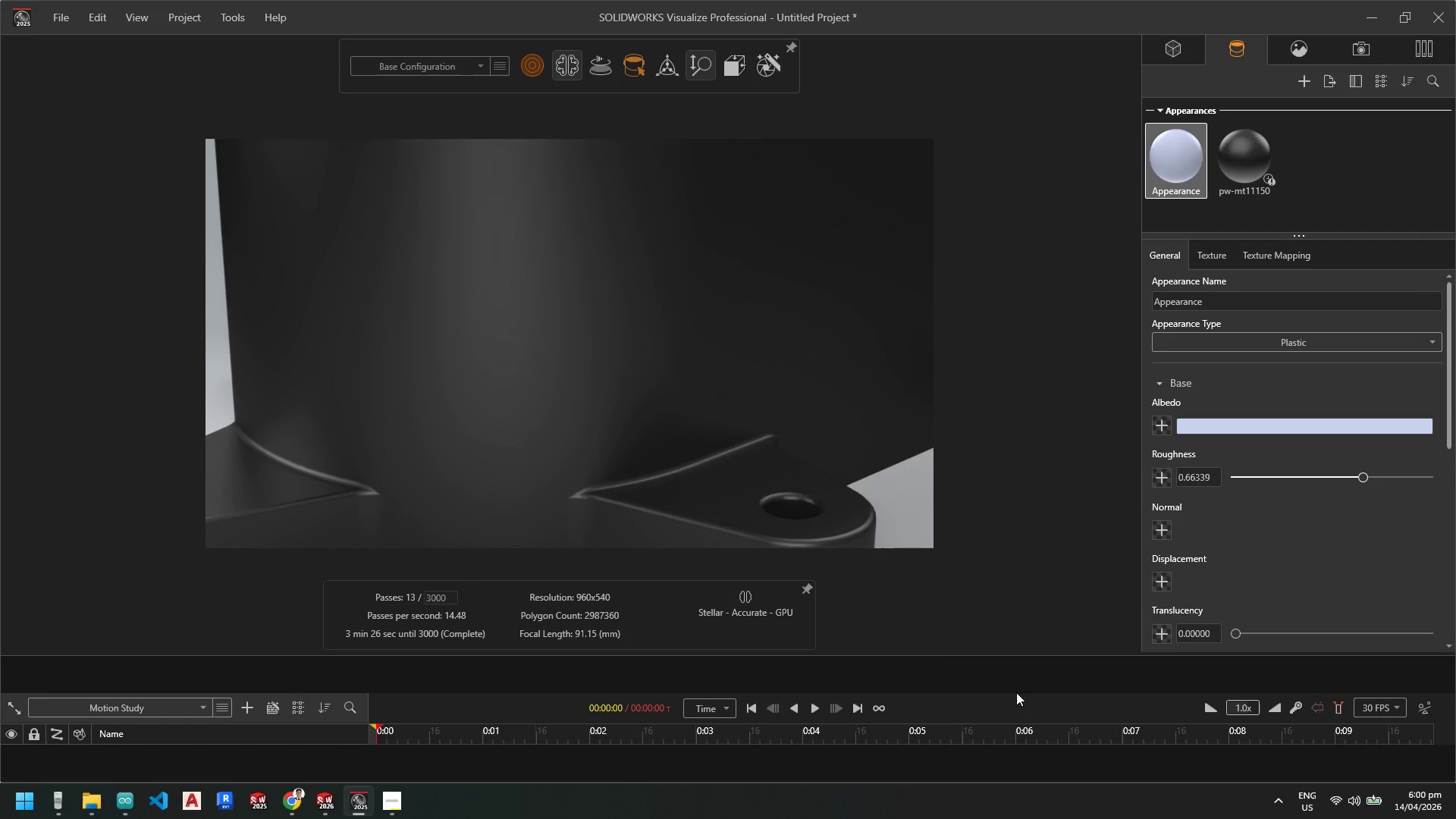 
scroll: coordinate [770, 480], scroll_direction: none, amount: 0.0
 